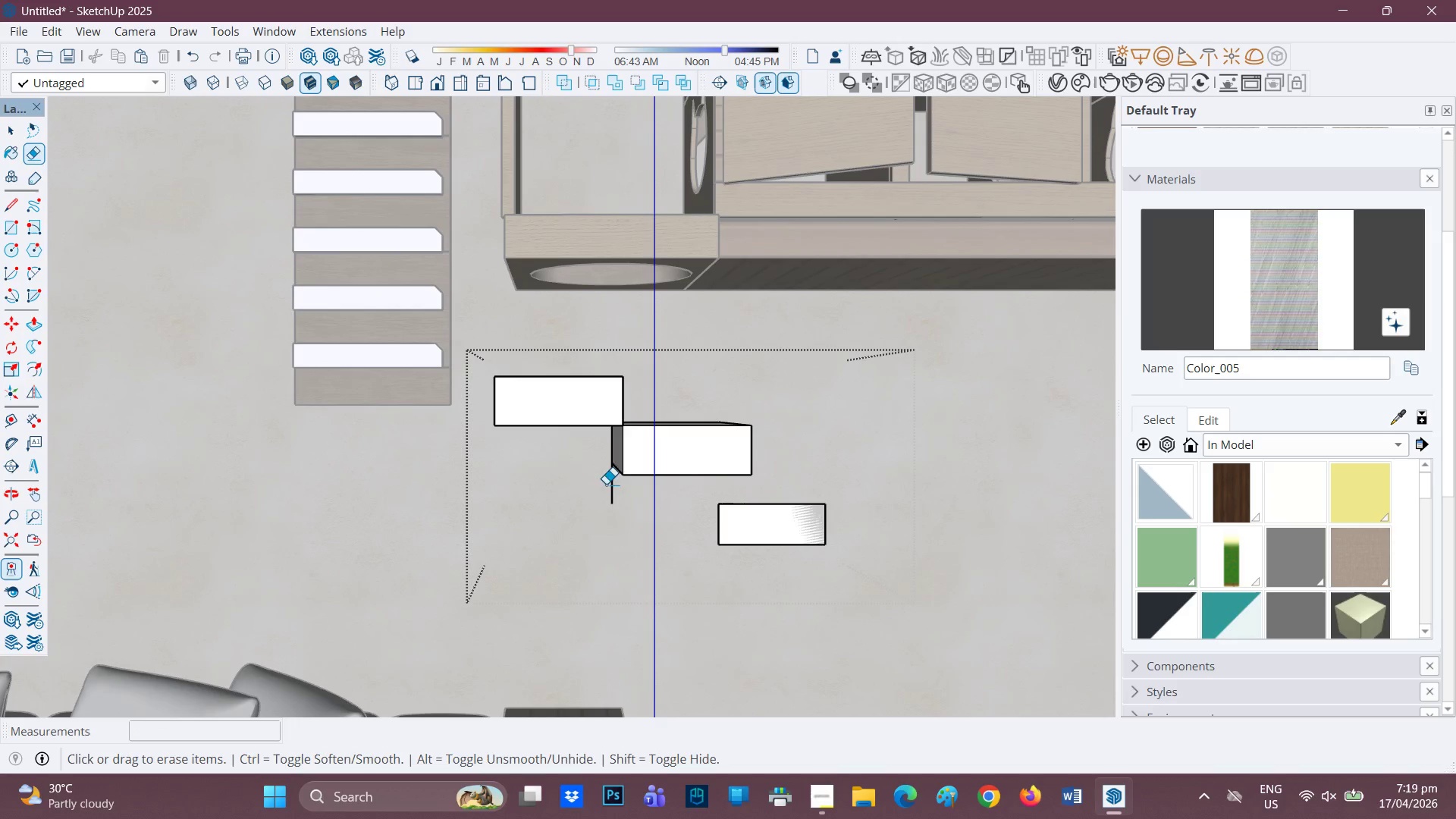 
left_click_drag(start_coordinate=[616, 485], to_coordinate=[602, 491])
 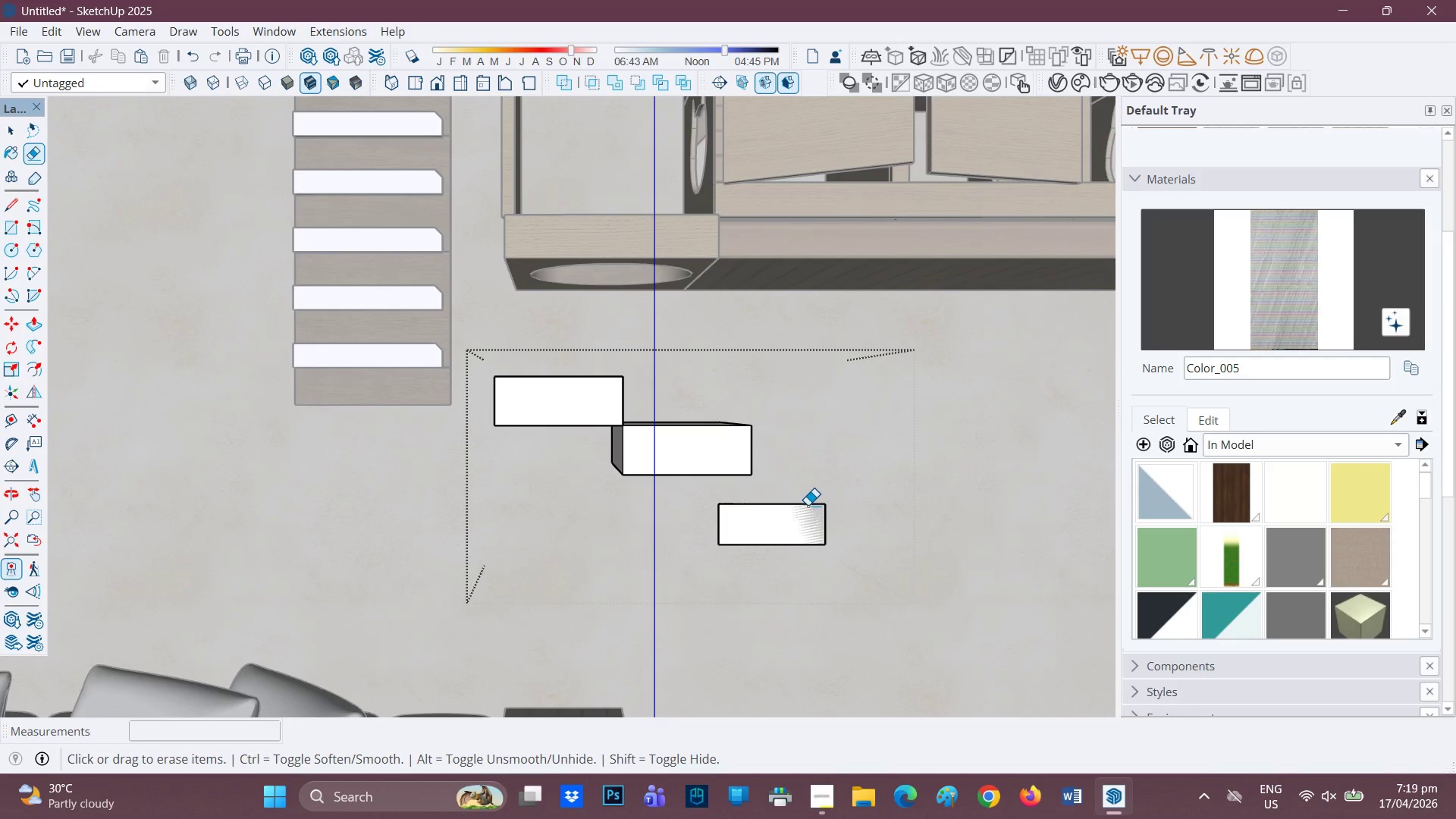 
left_click_drag(start_coordinate=[808, 504], to_coordinate=[774, 554])
 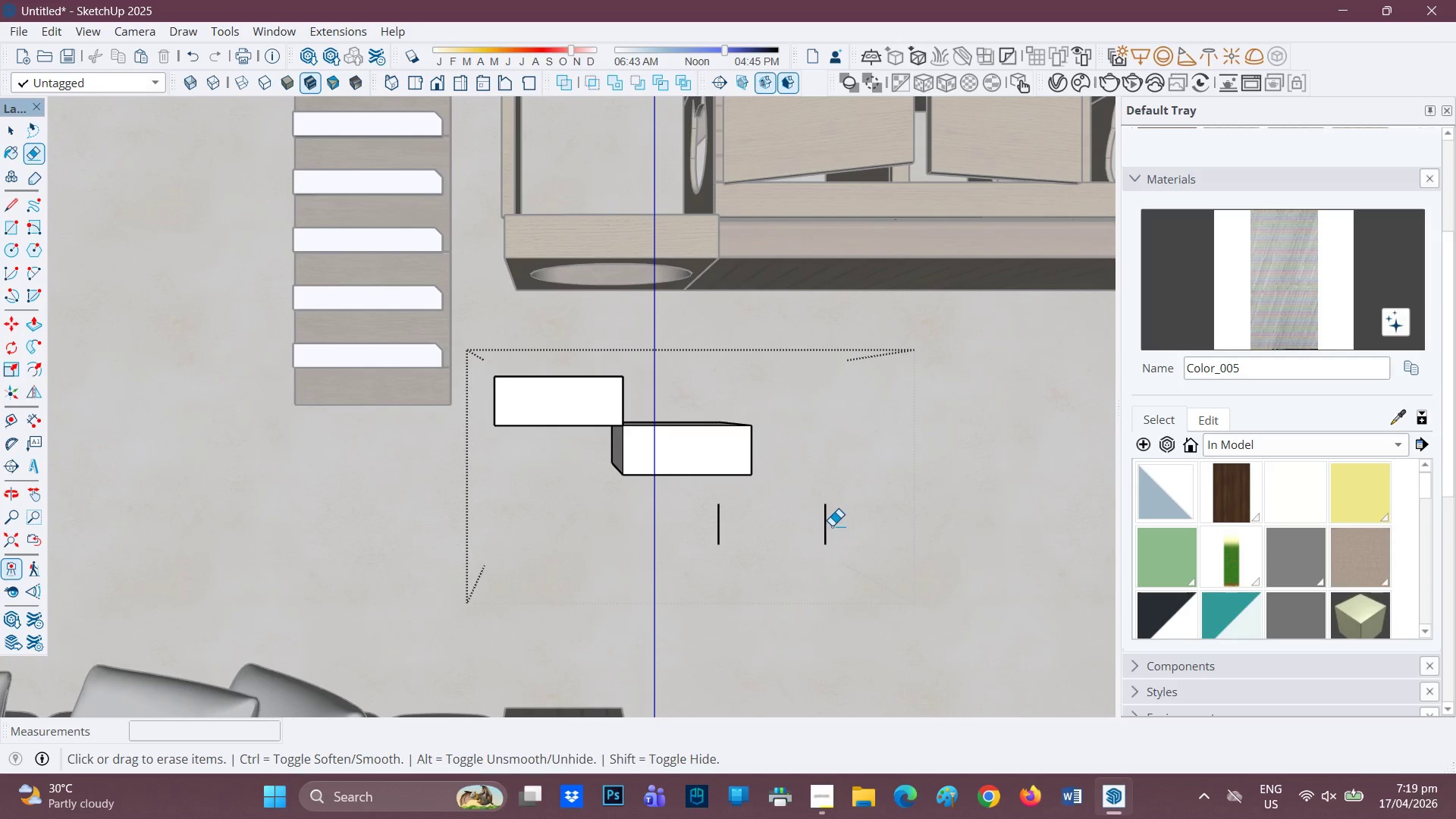 
left_click_drag(start_coordinate=[833, 526], to_coordinate=[683, 524])
 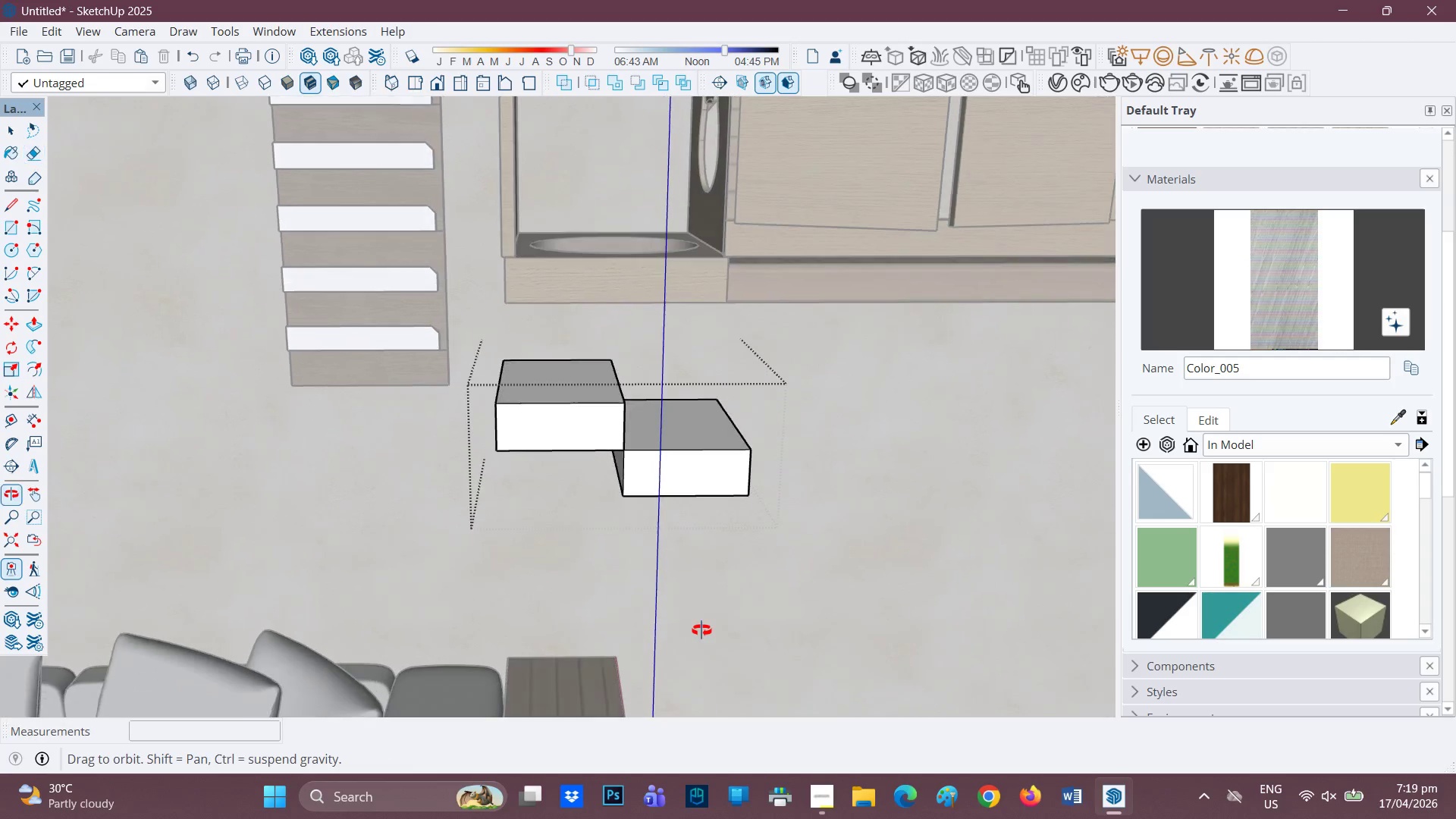 
scroll: coordinate [701, 570], scroll_direction: down, amount: 3.0
 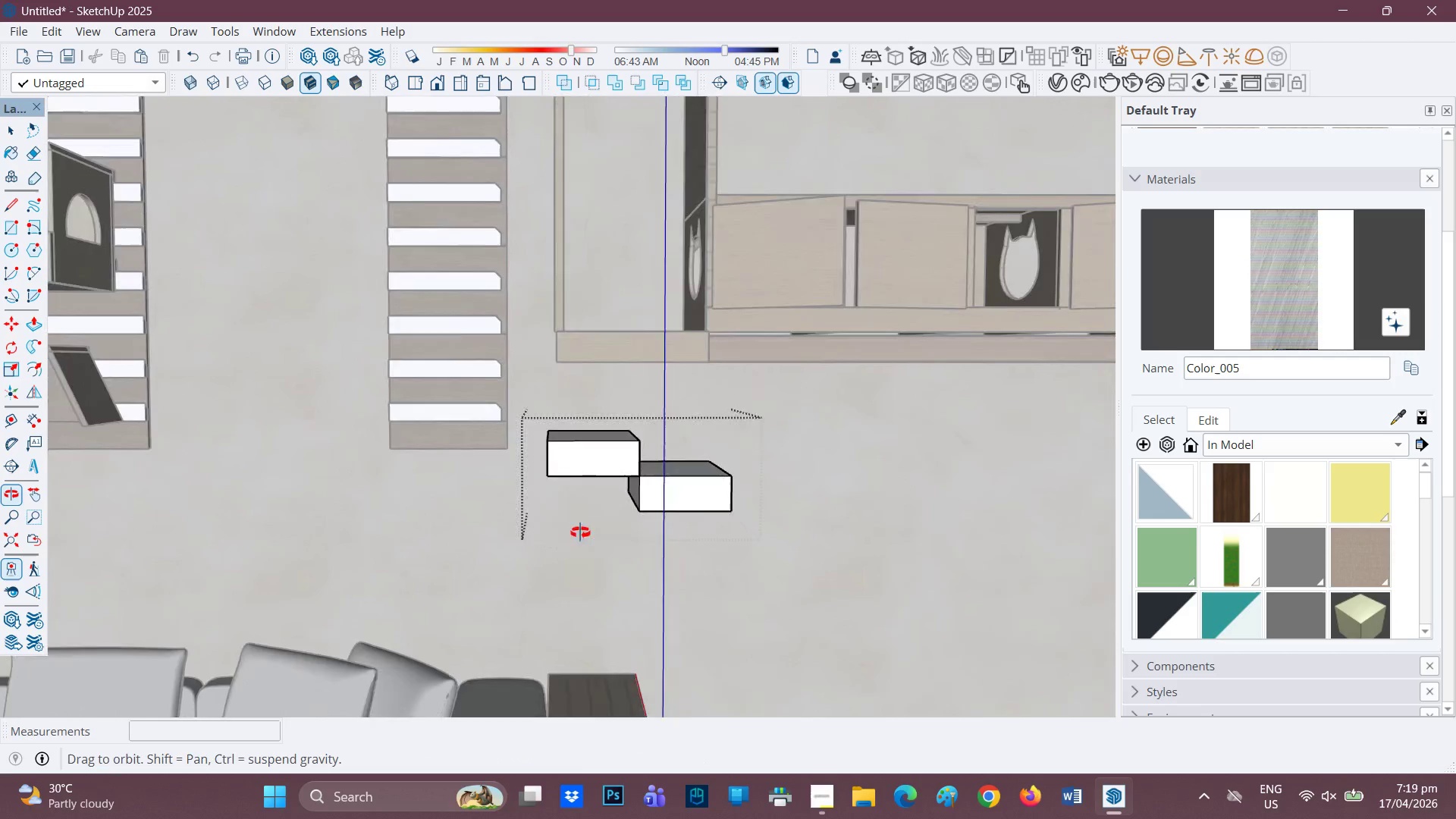 
scroll: coordinate [621, 491], scroll_direction: up, amount: 1.0
 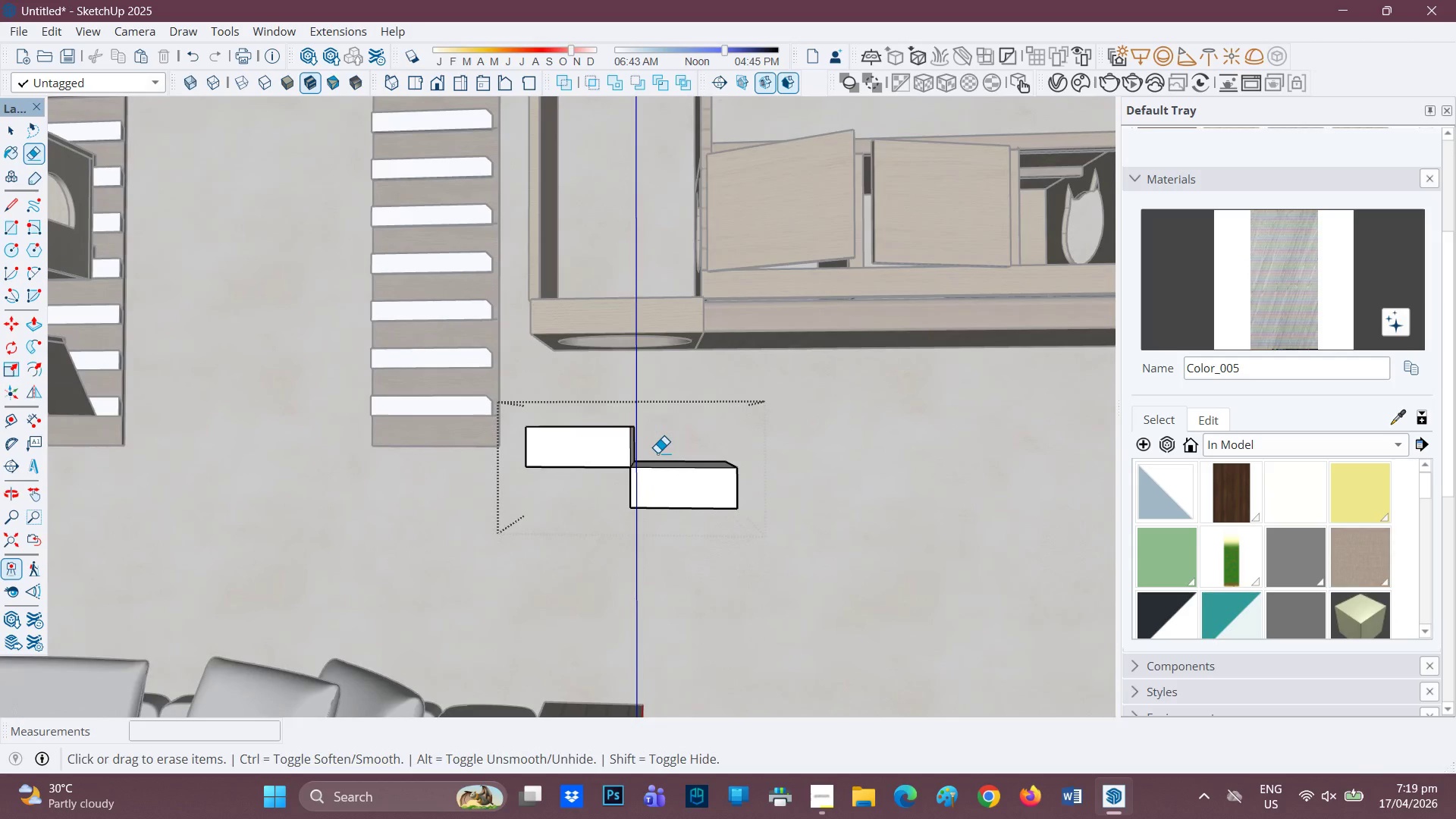 
scroll: coordinate [657, 453], scroll_direction: down, amount: 1.0
 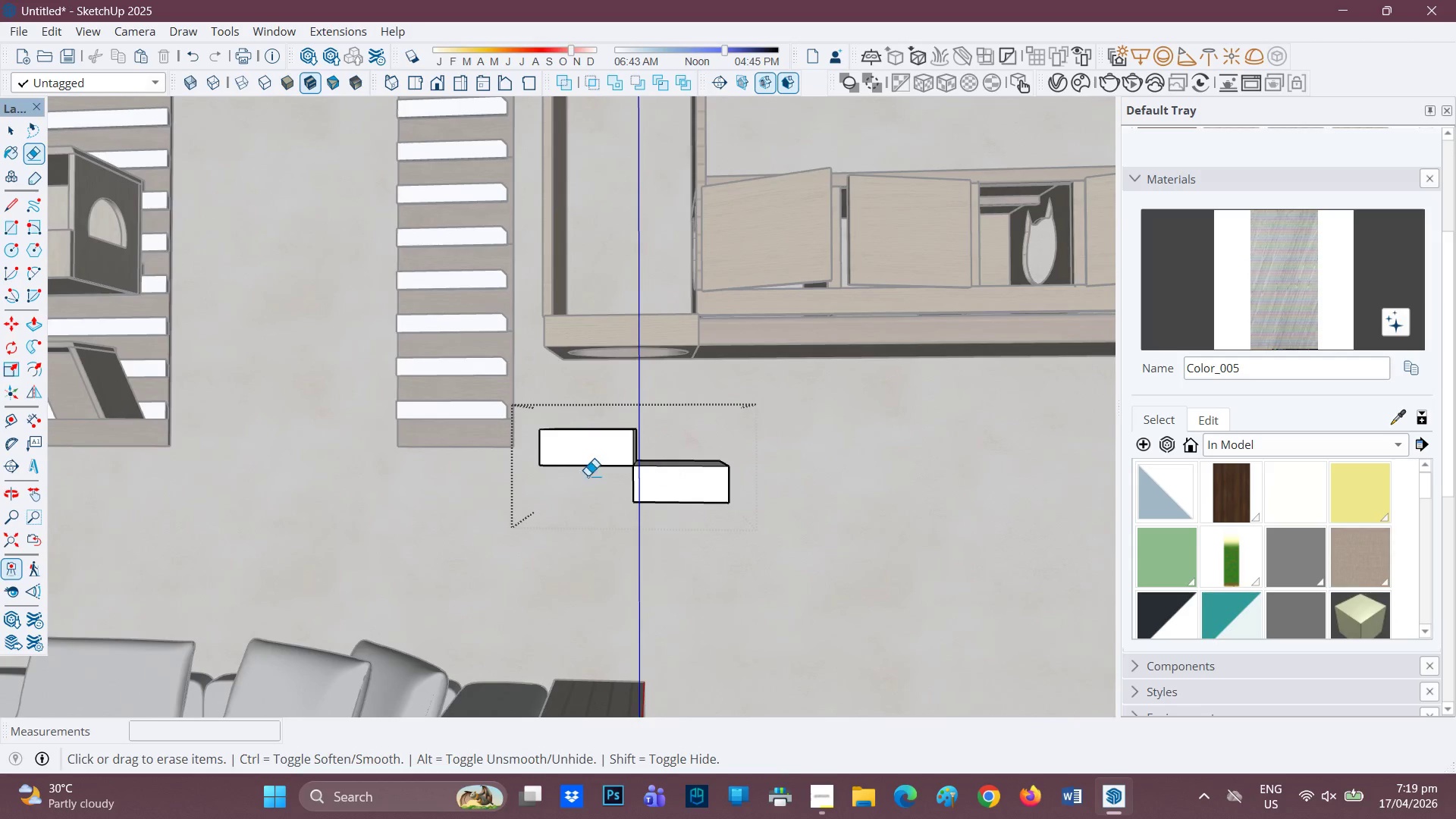 
key(Space)
 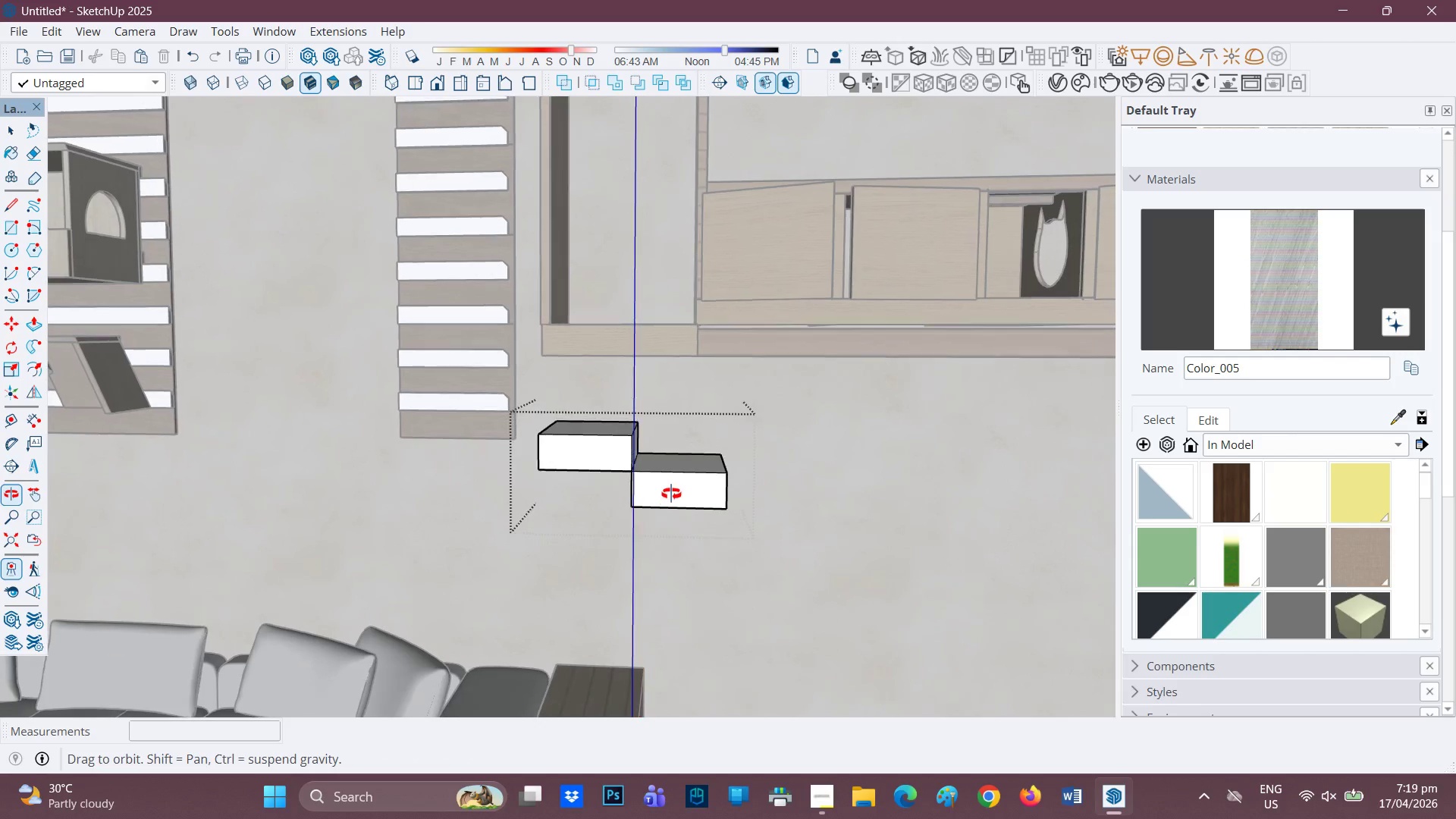 
scroll: coordinate [679, 496], scroll_direction: up, amount: 1.0
 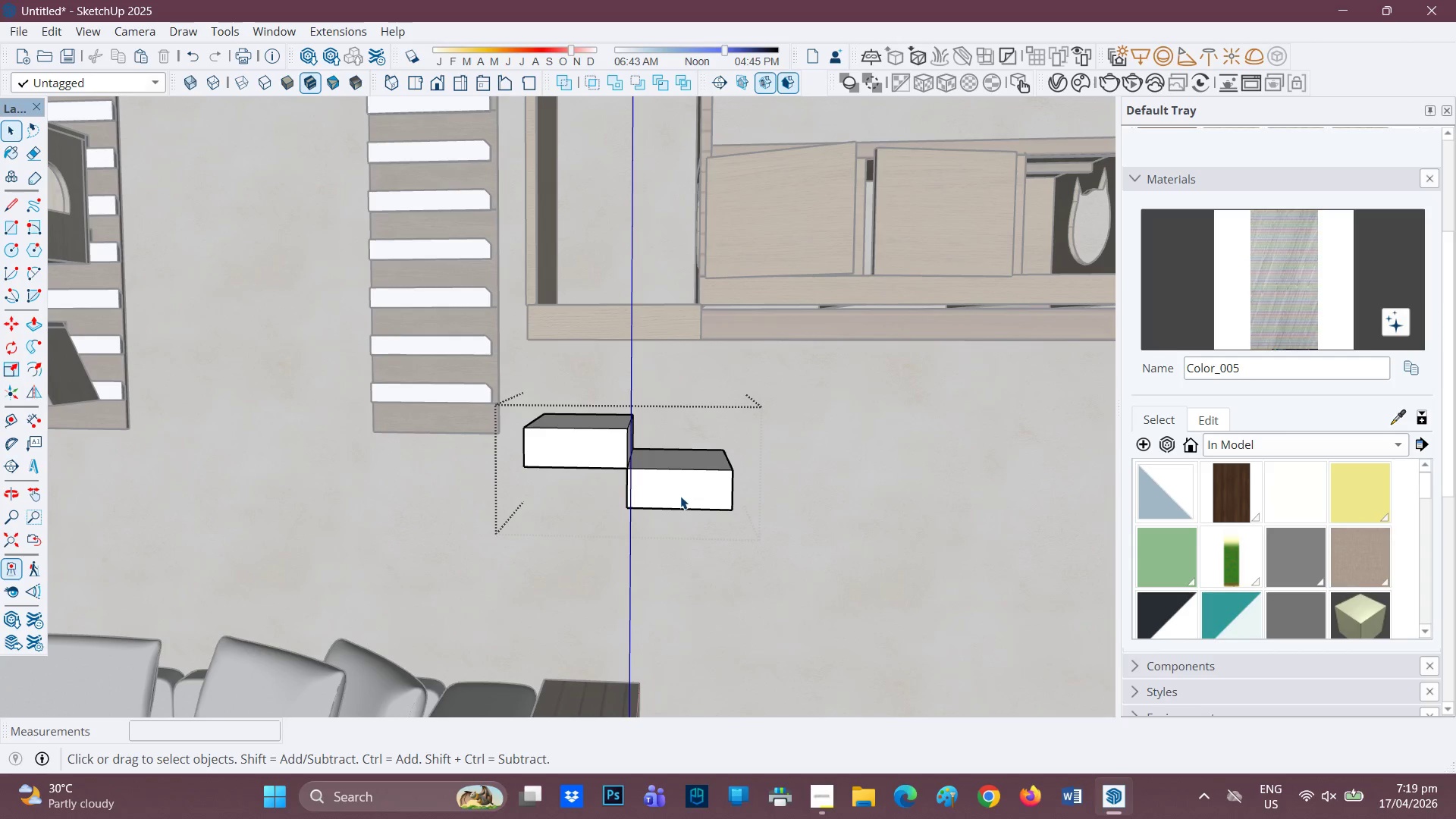 
wait(5.91)
 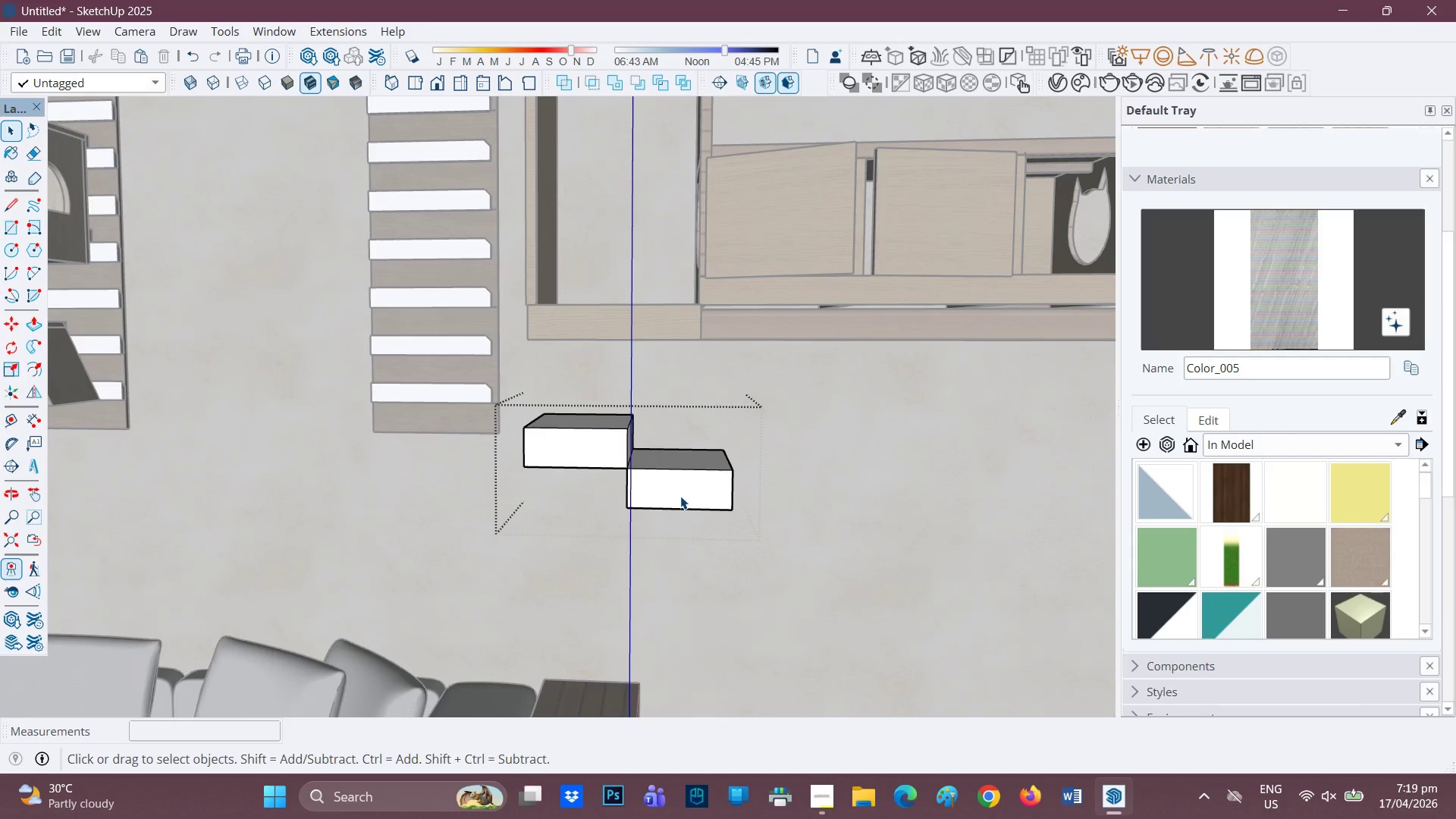 
scroll: coordinate [695, 488], scroll_direction: up, amount: 1.0
 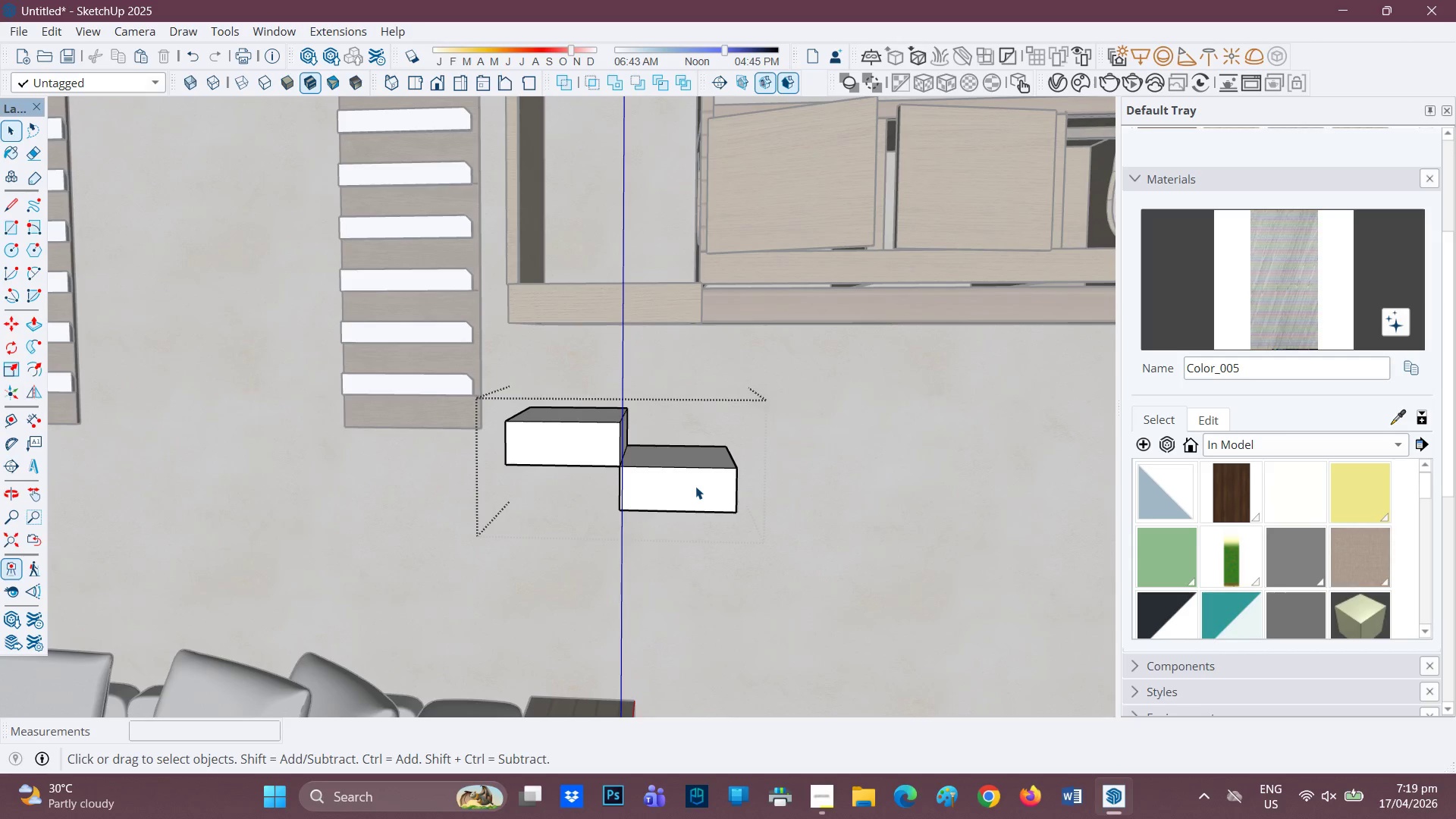 
left_click([695, 486])
 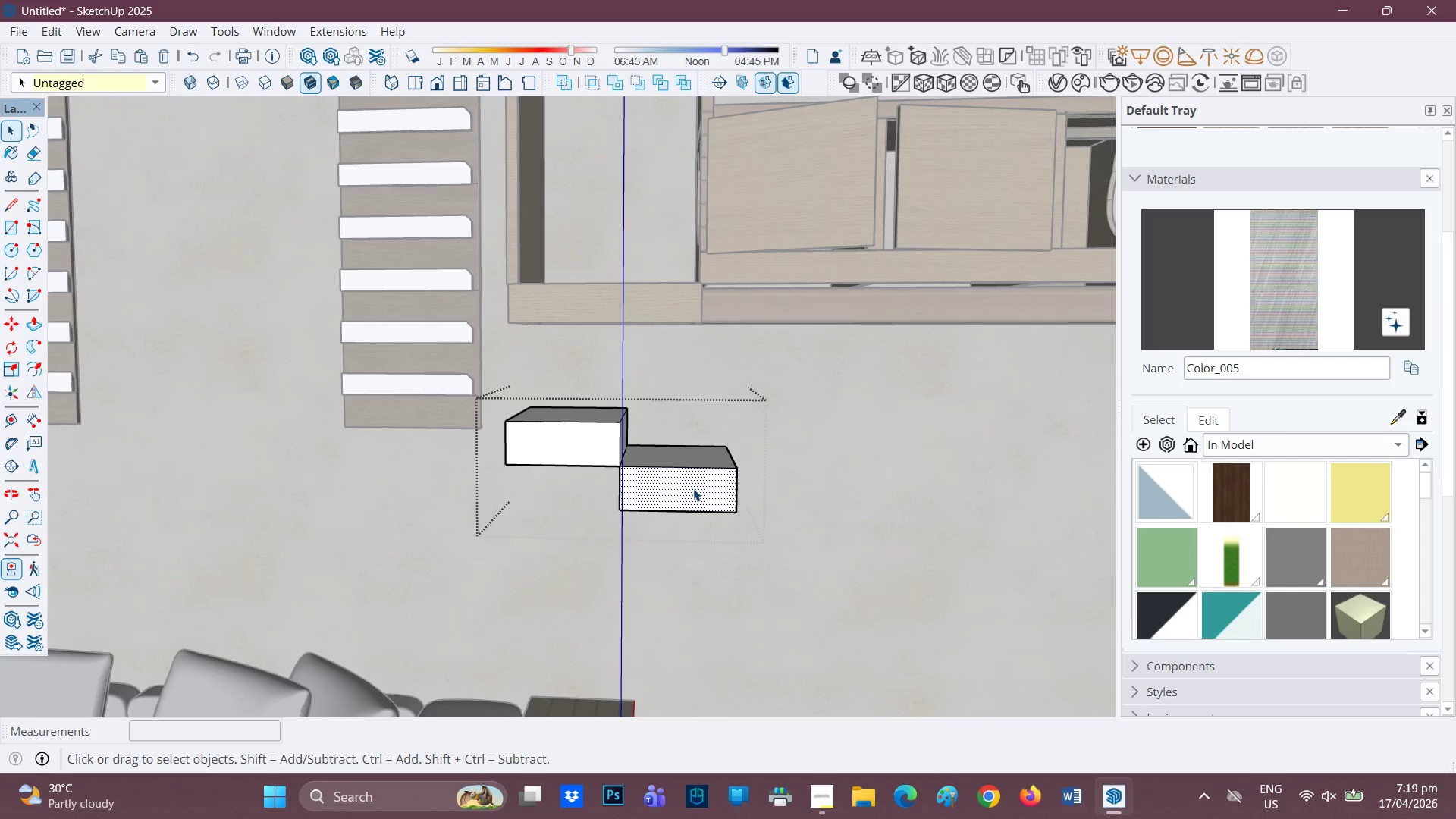 
key(P)
 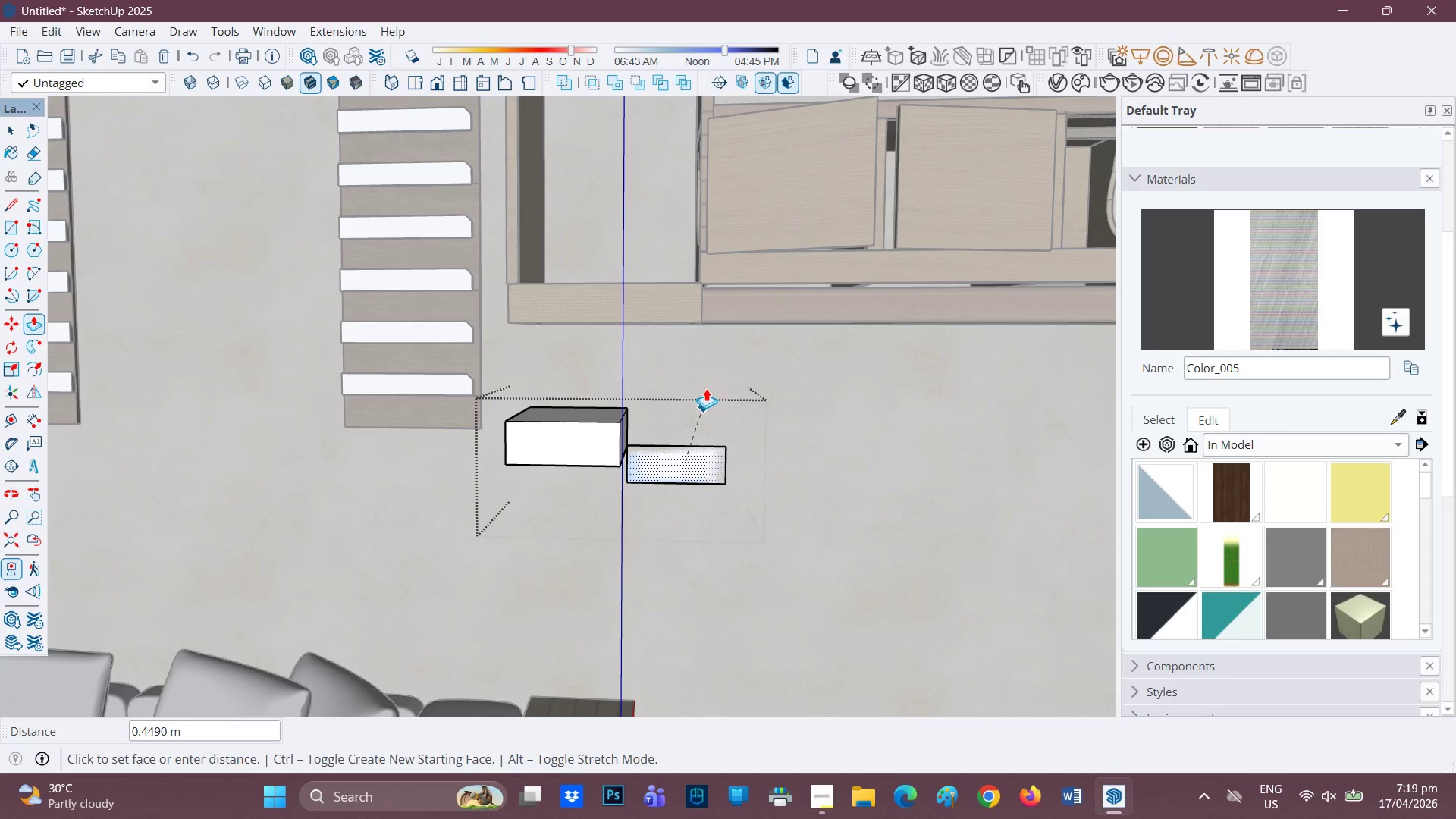 
left_click([706, 388])
 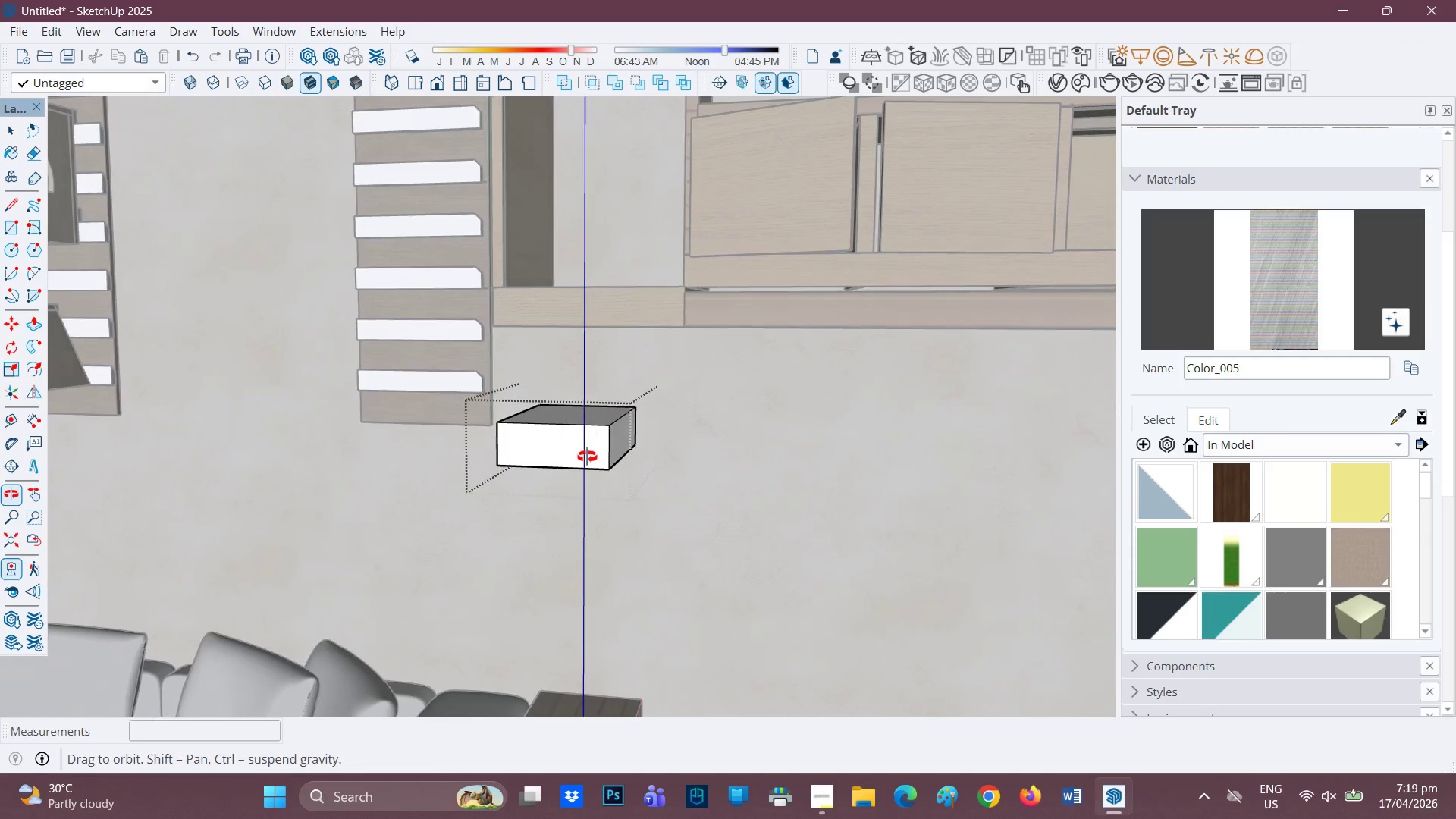 
key(Space)
 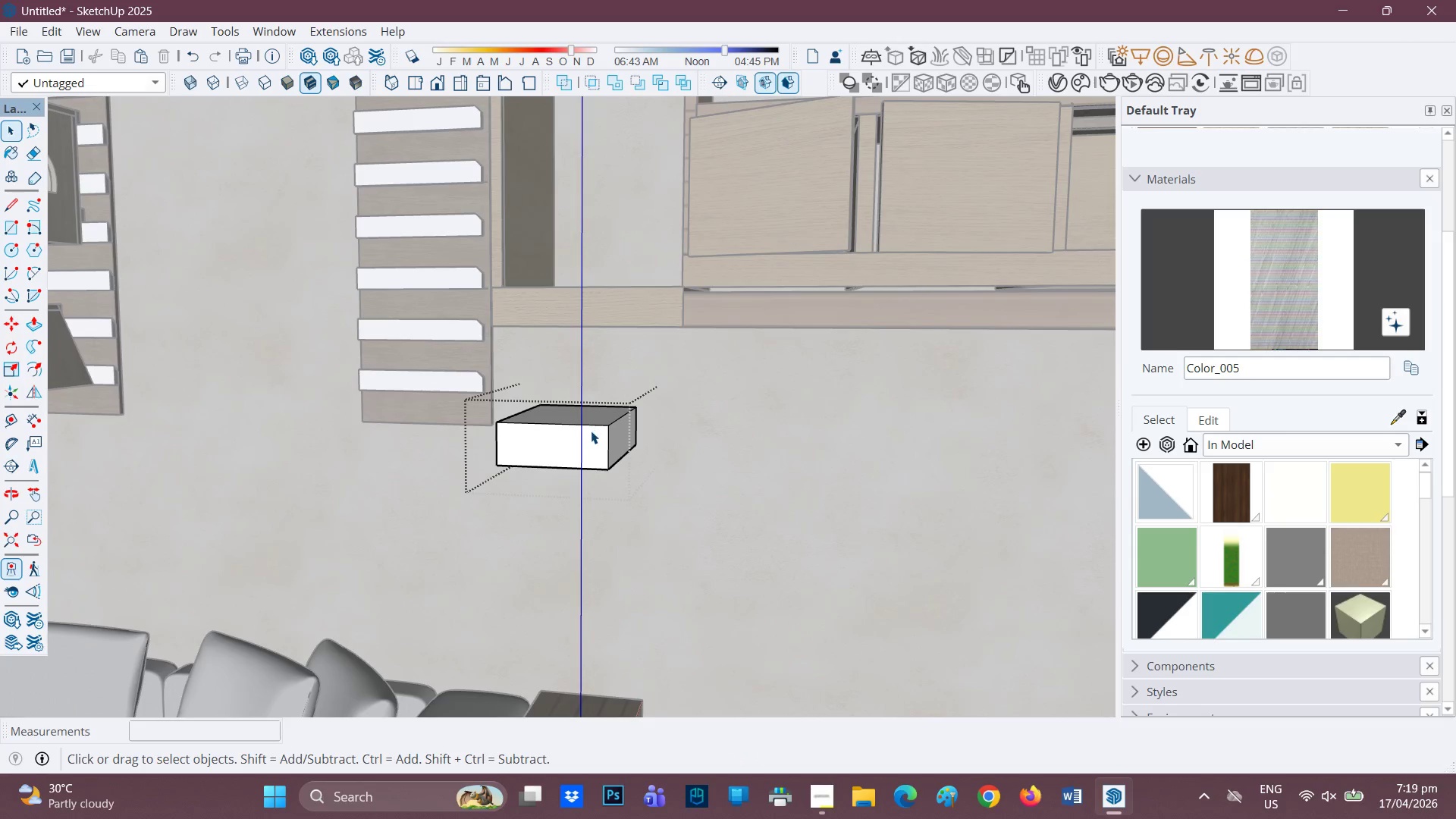 
left_click([591, 431])
 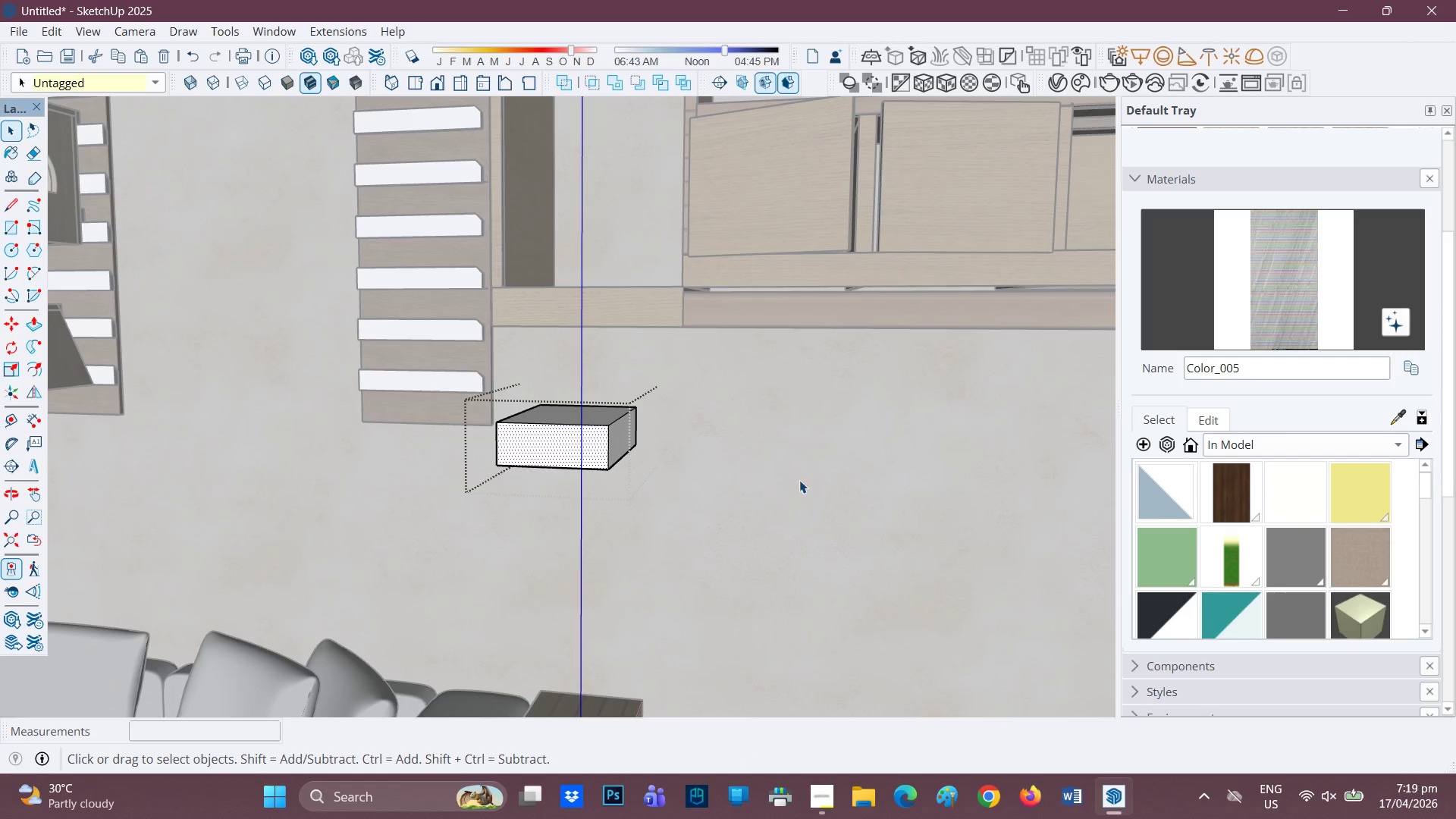 
left_click([822, 496])
 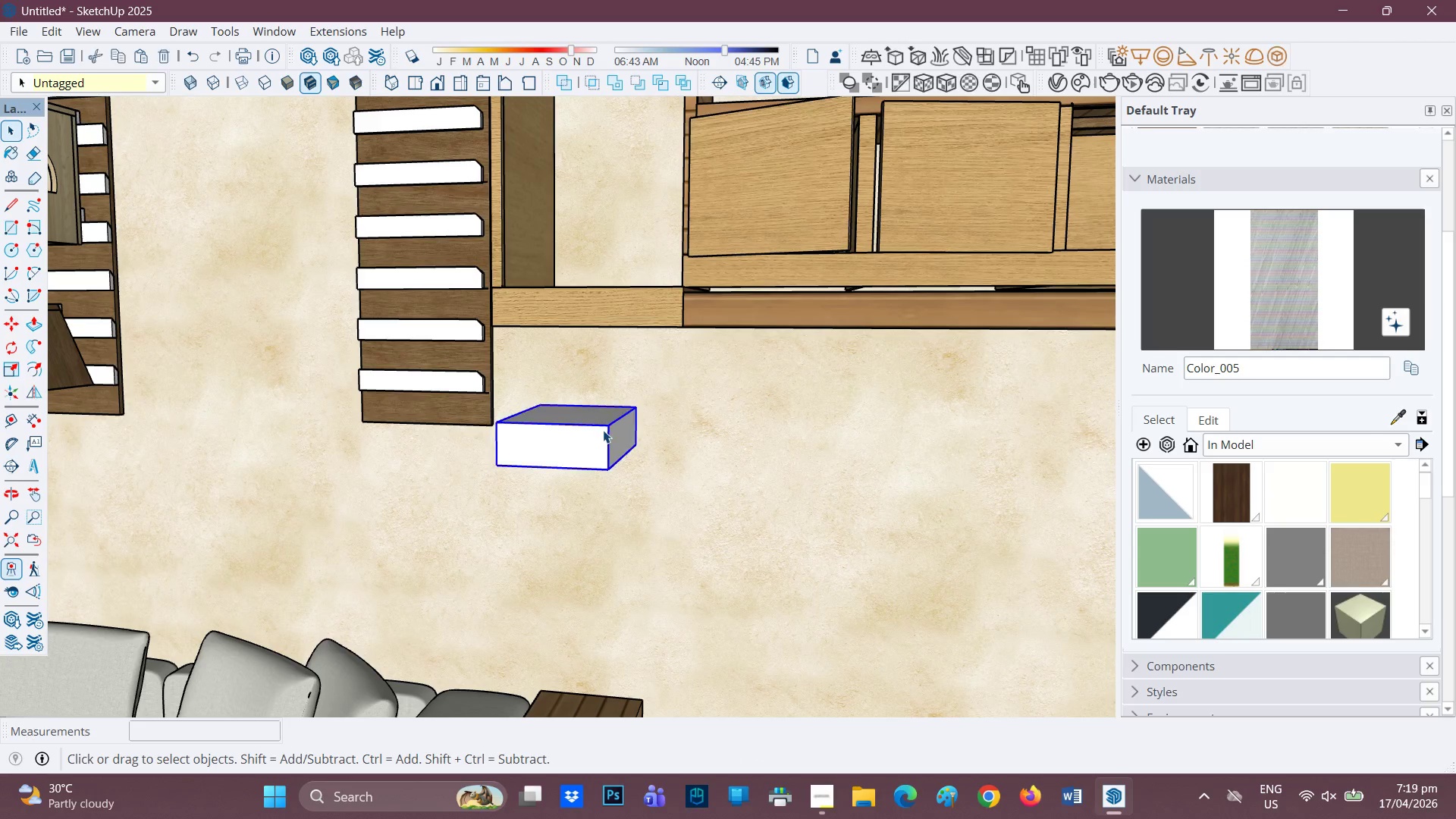 
scroll: coordinate [605, 430], scroll_direction: up, amount: 1.0
 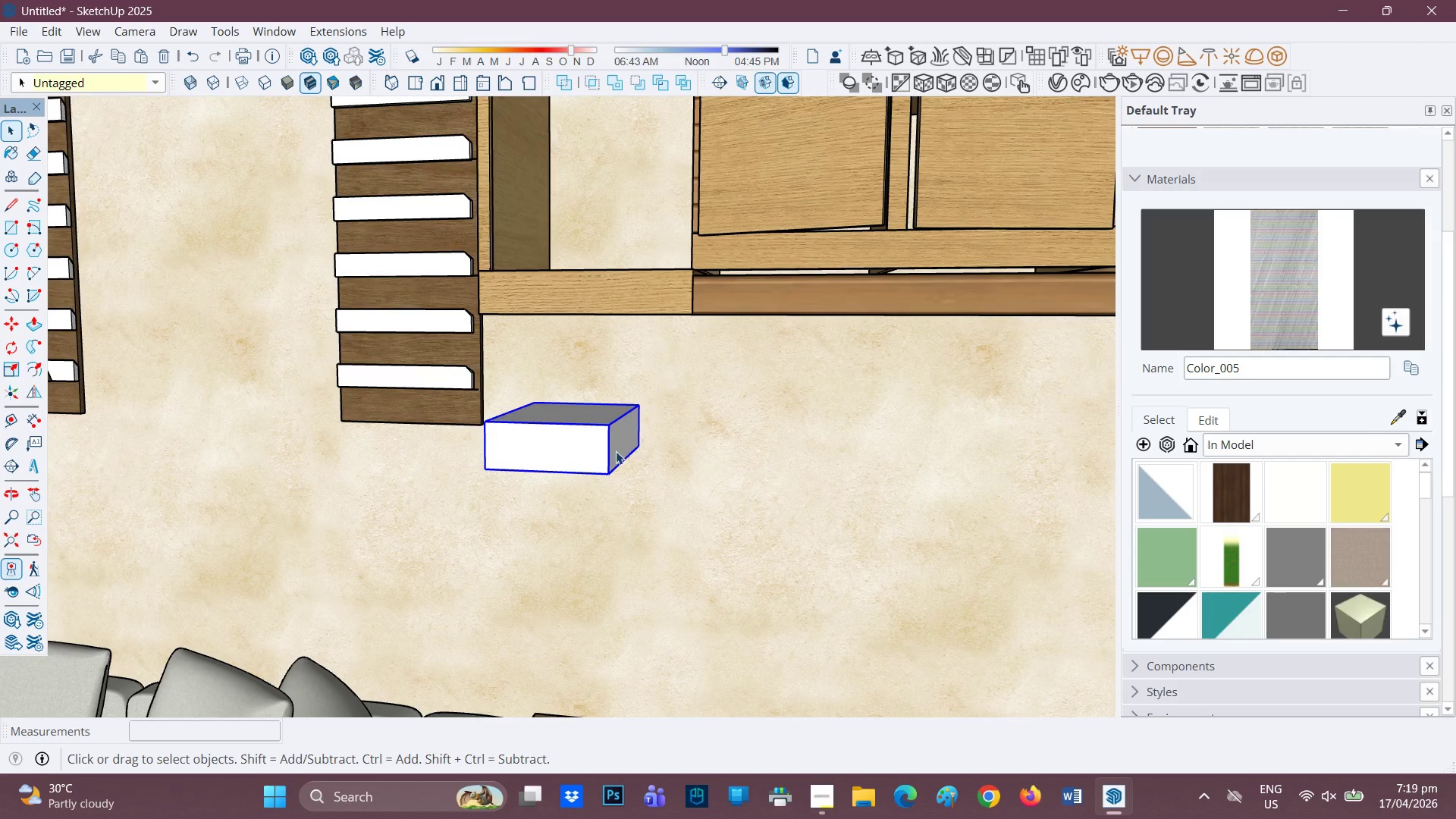 
scroll: coordinate [673, 505], scroll_direction: down, amount: 4.0
 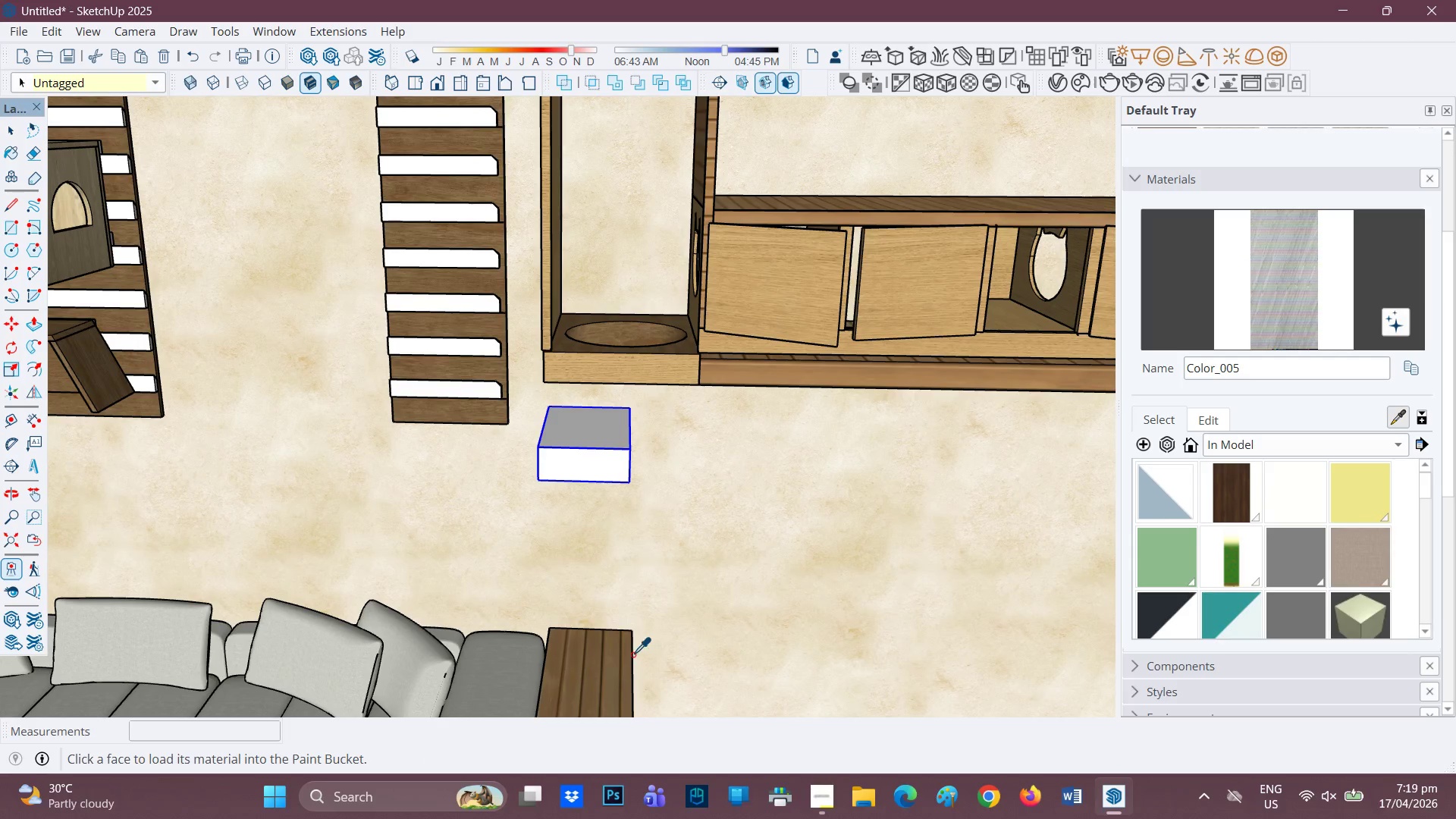 
left_click([582, 427])
 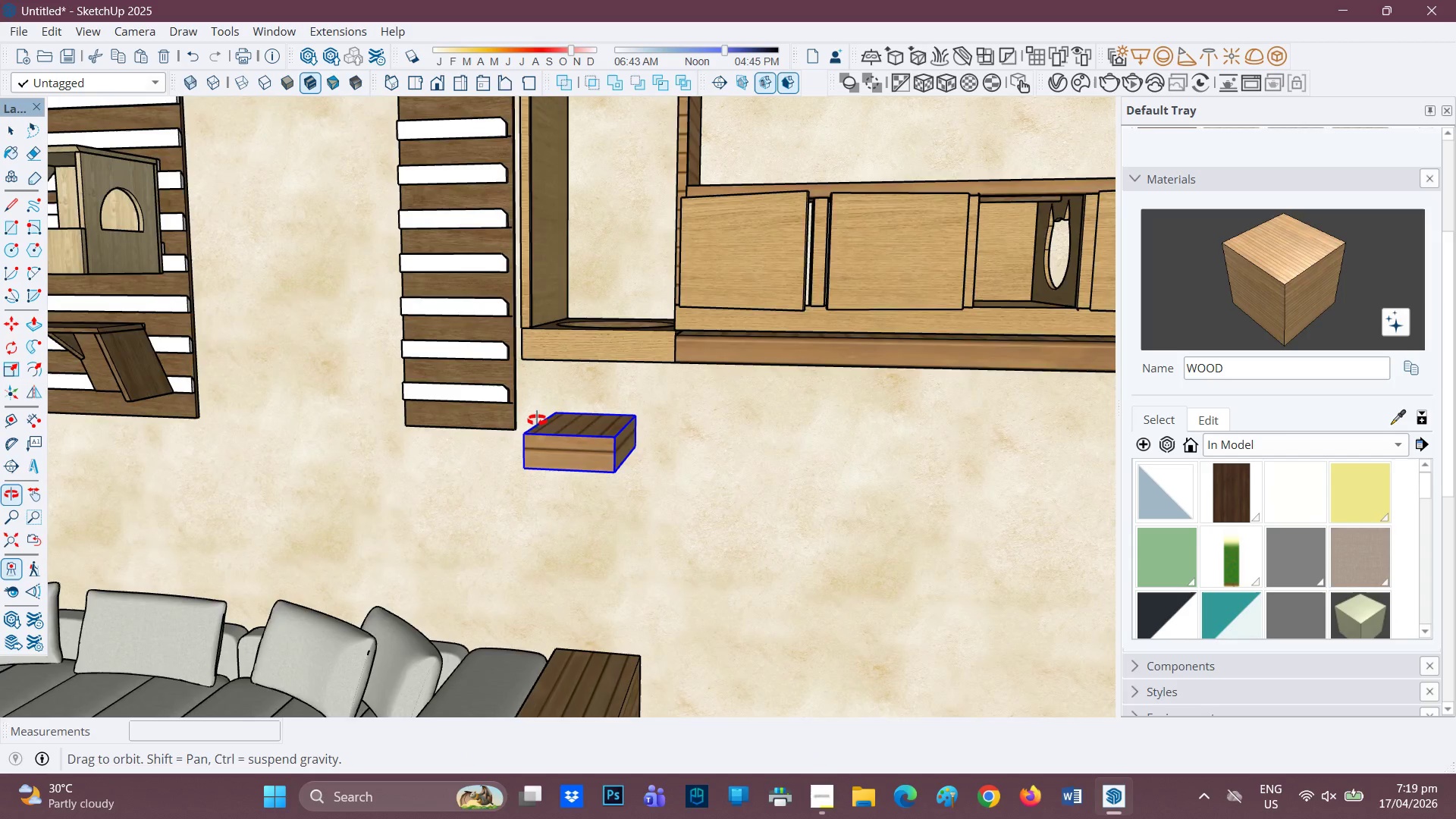 
scroll: coordinate [563, 423], scroll_direction: up, amount: 1.0
 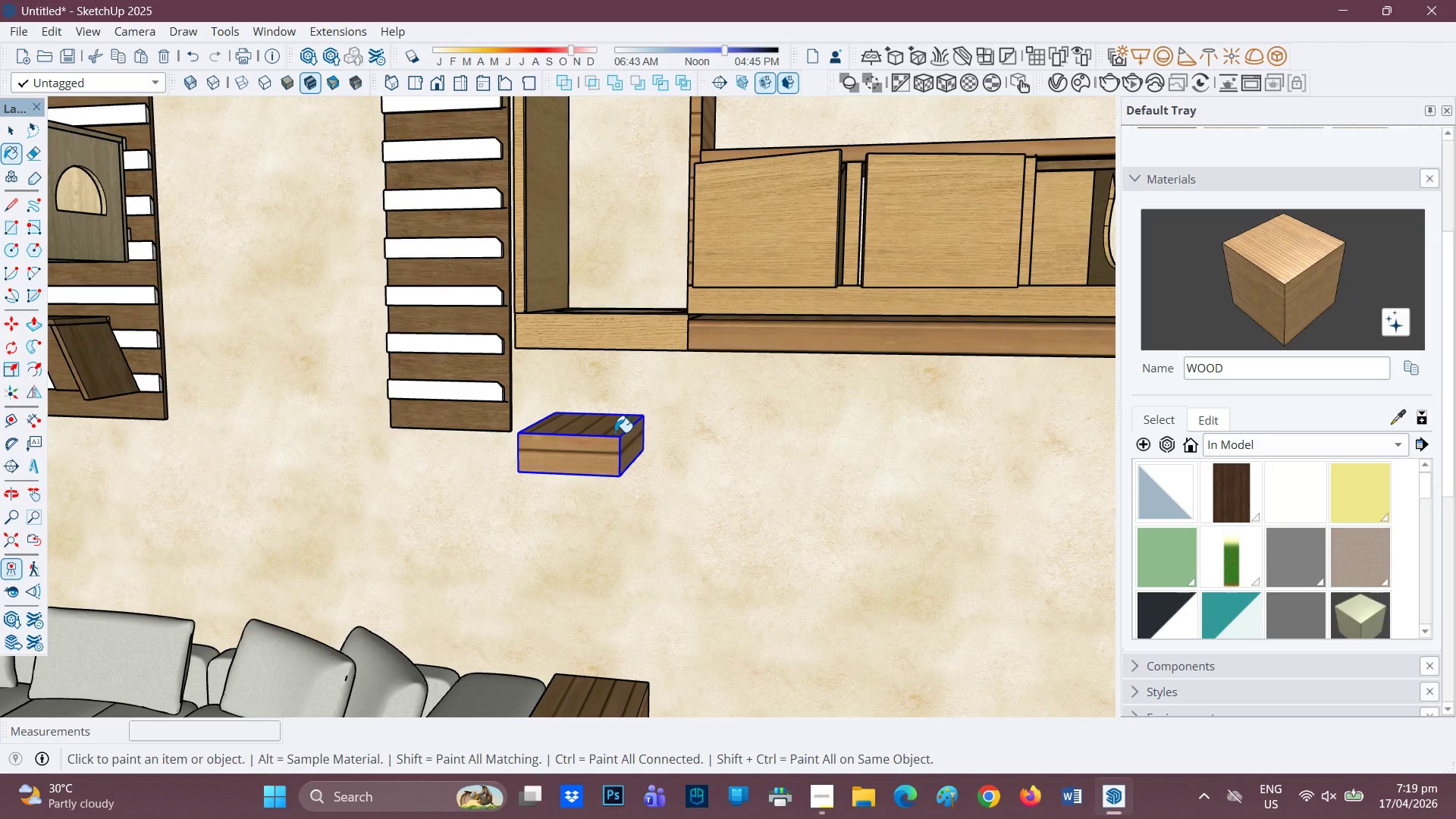 
key(Space)
 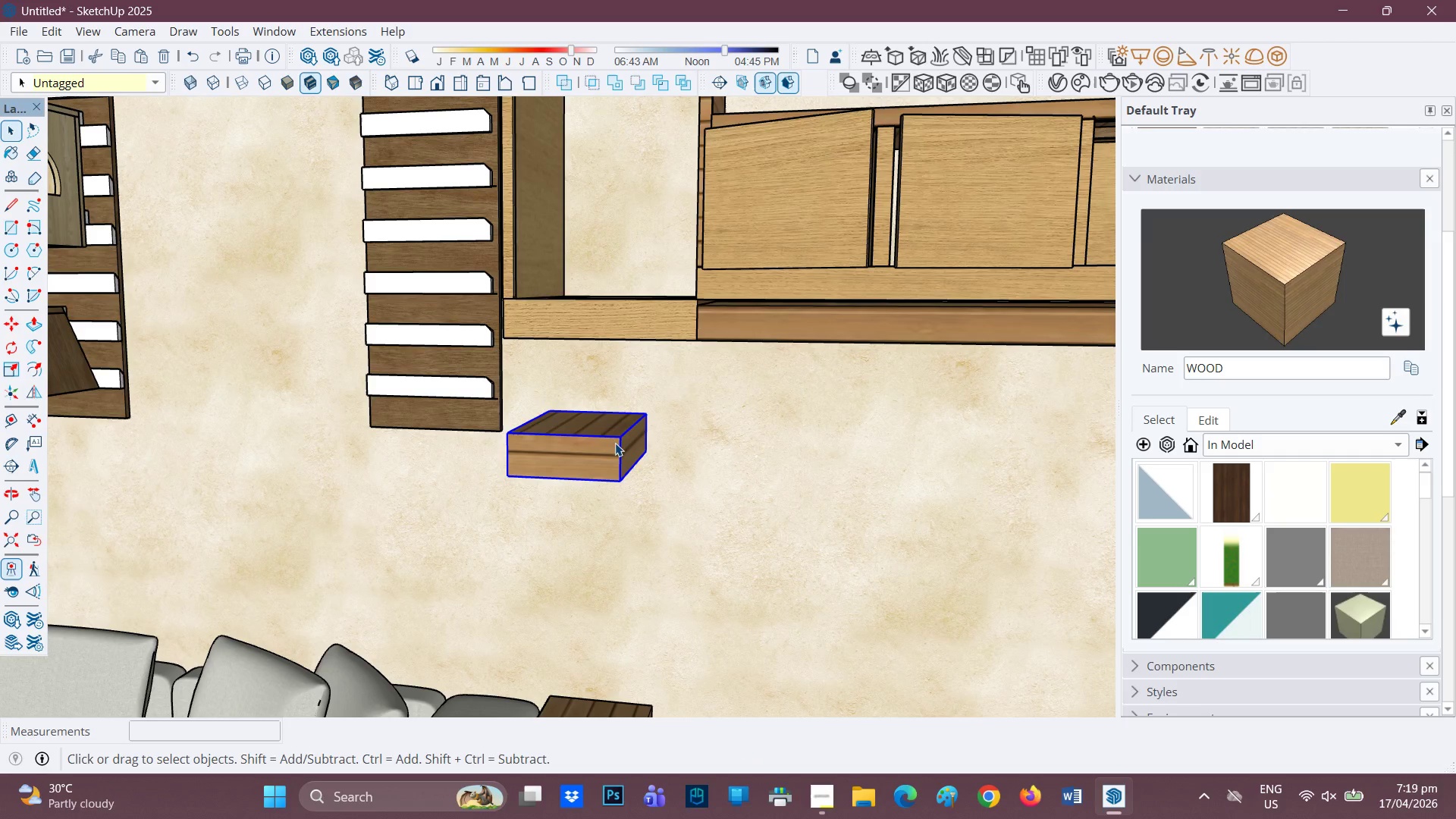 
left_click([615, 443])
 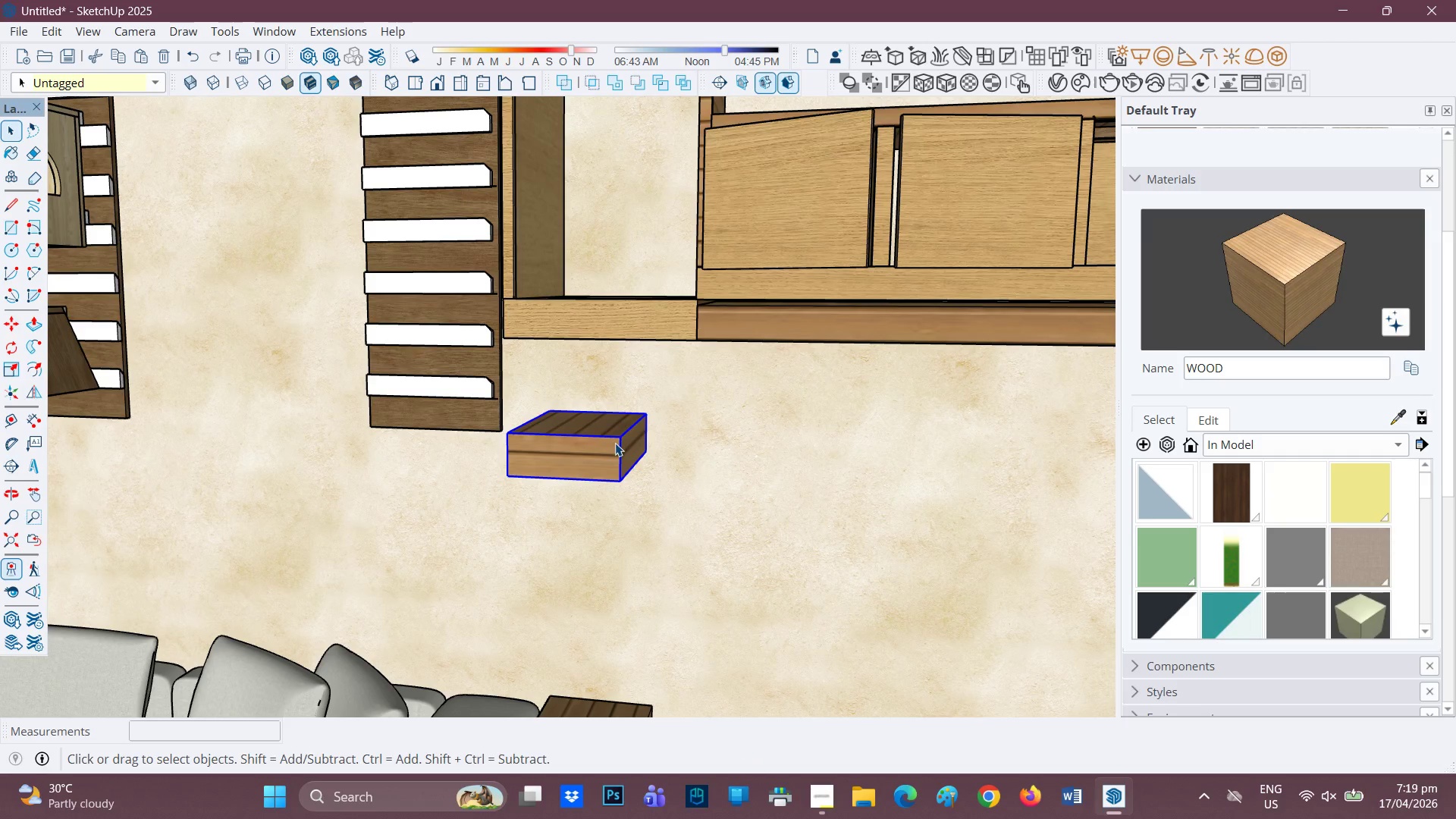 
scroll: coordinate [615, 433], scroll_direction: up, amount: 1.0
 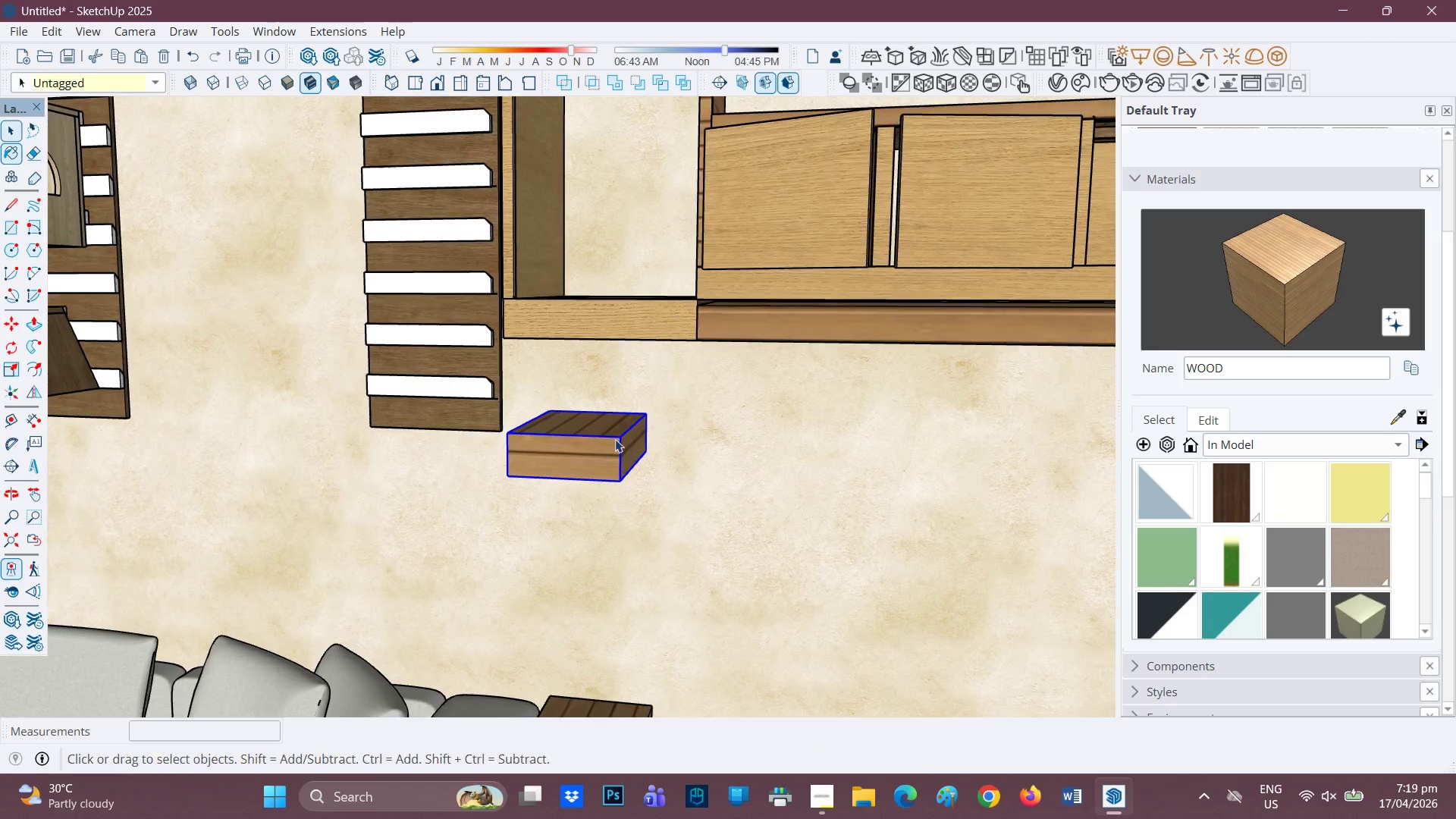 
double_click([615, 443])
 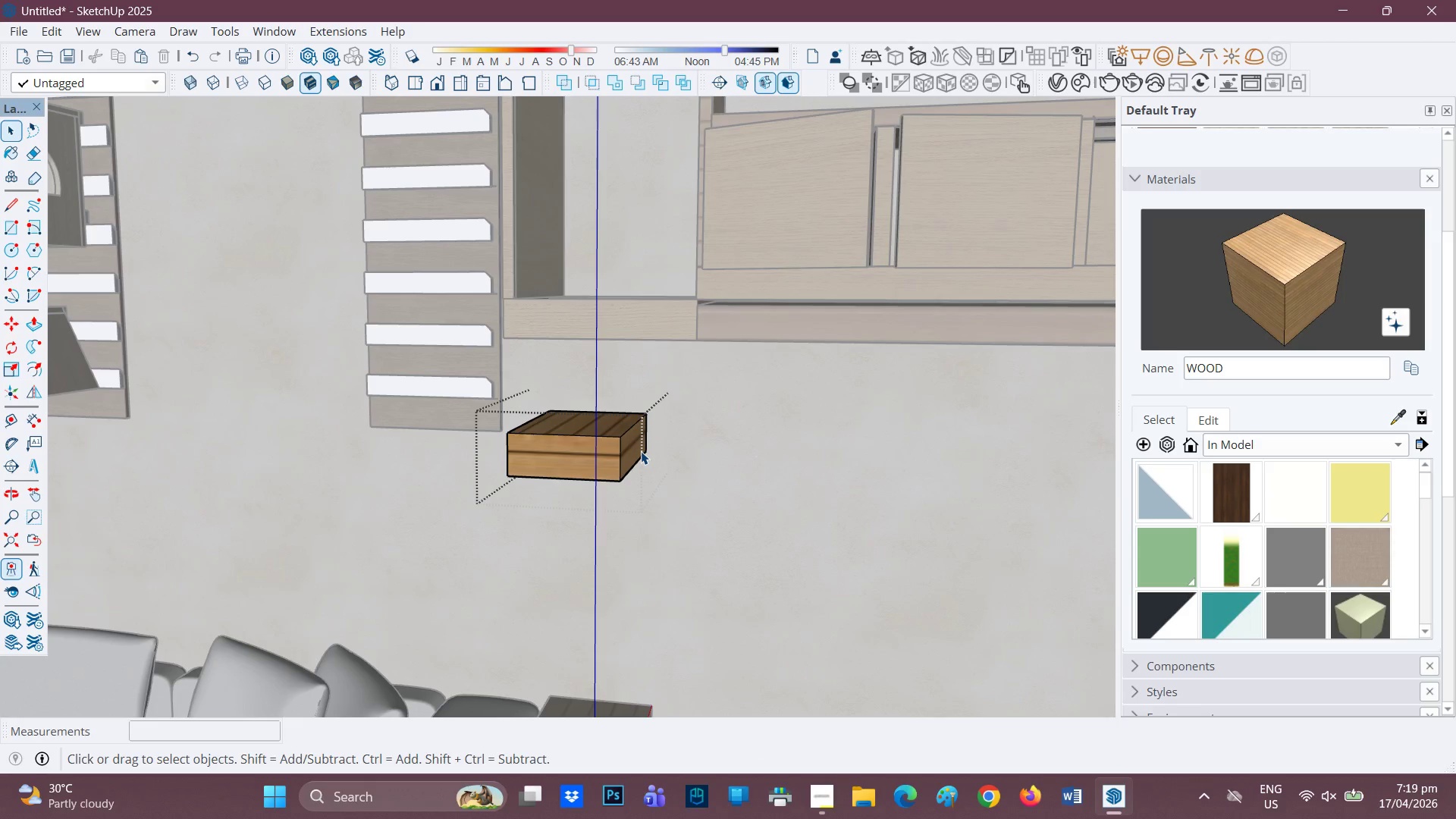 
scroll: coordinate [642, 451], scroll_direction: up, amount: 2.0
 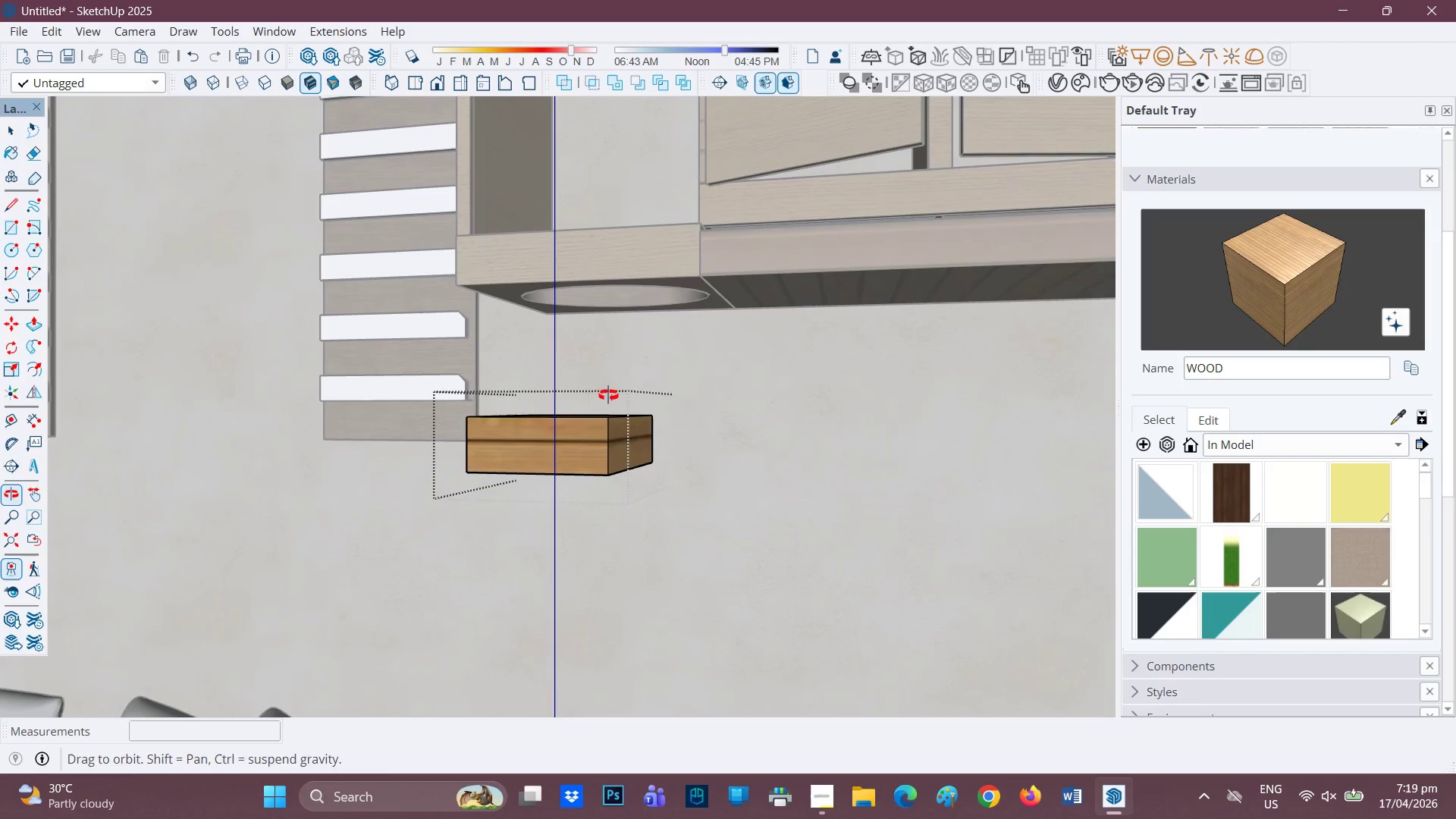 
key(P)
 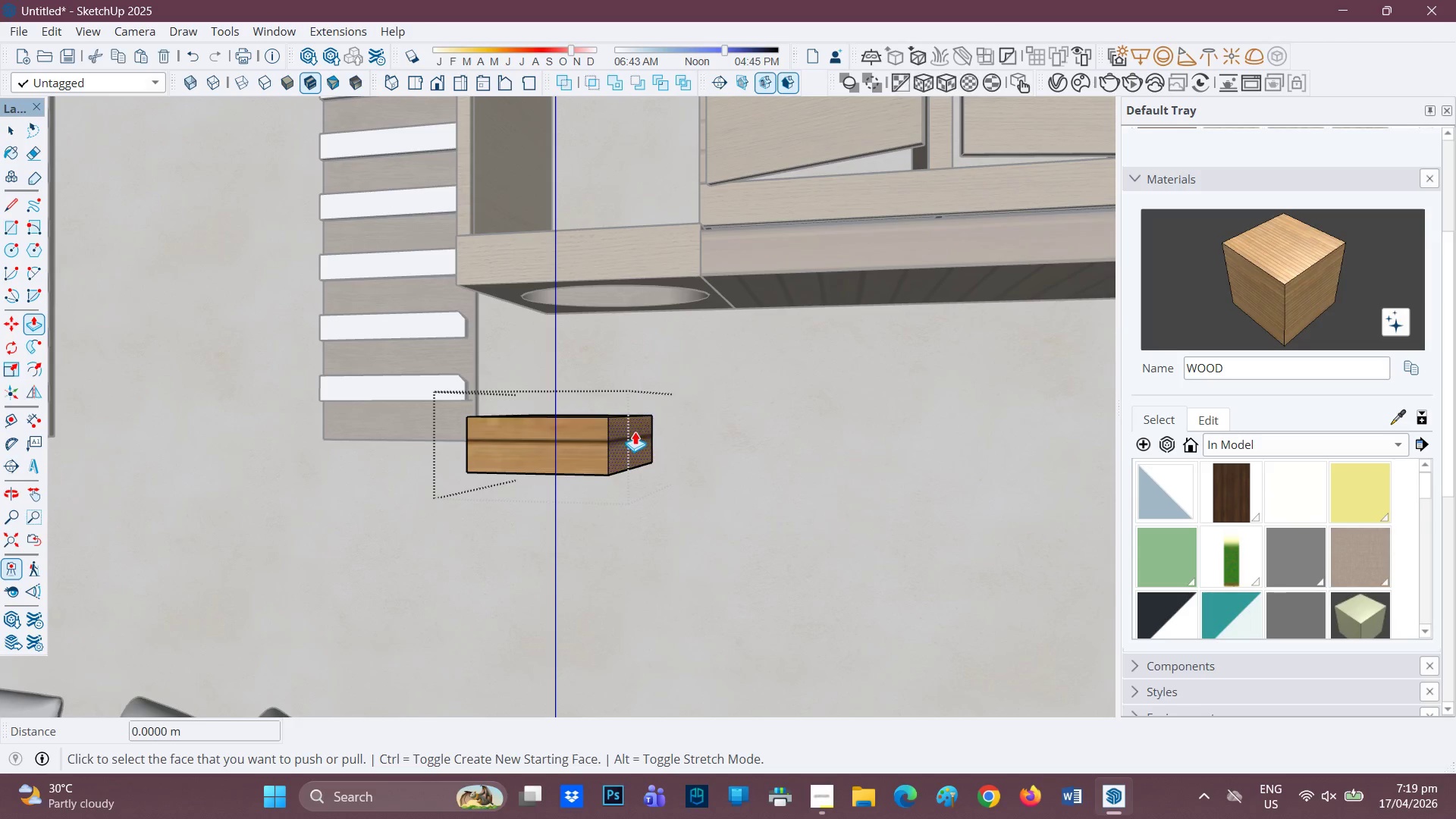 
left_click([634, 431])
 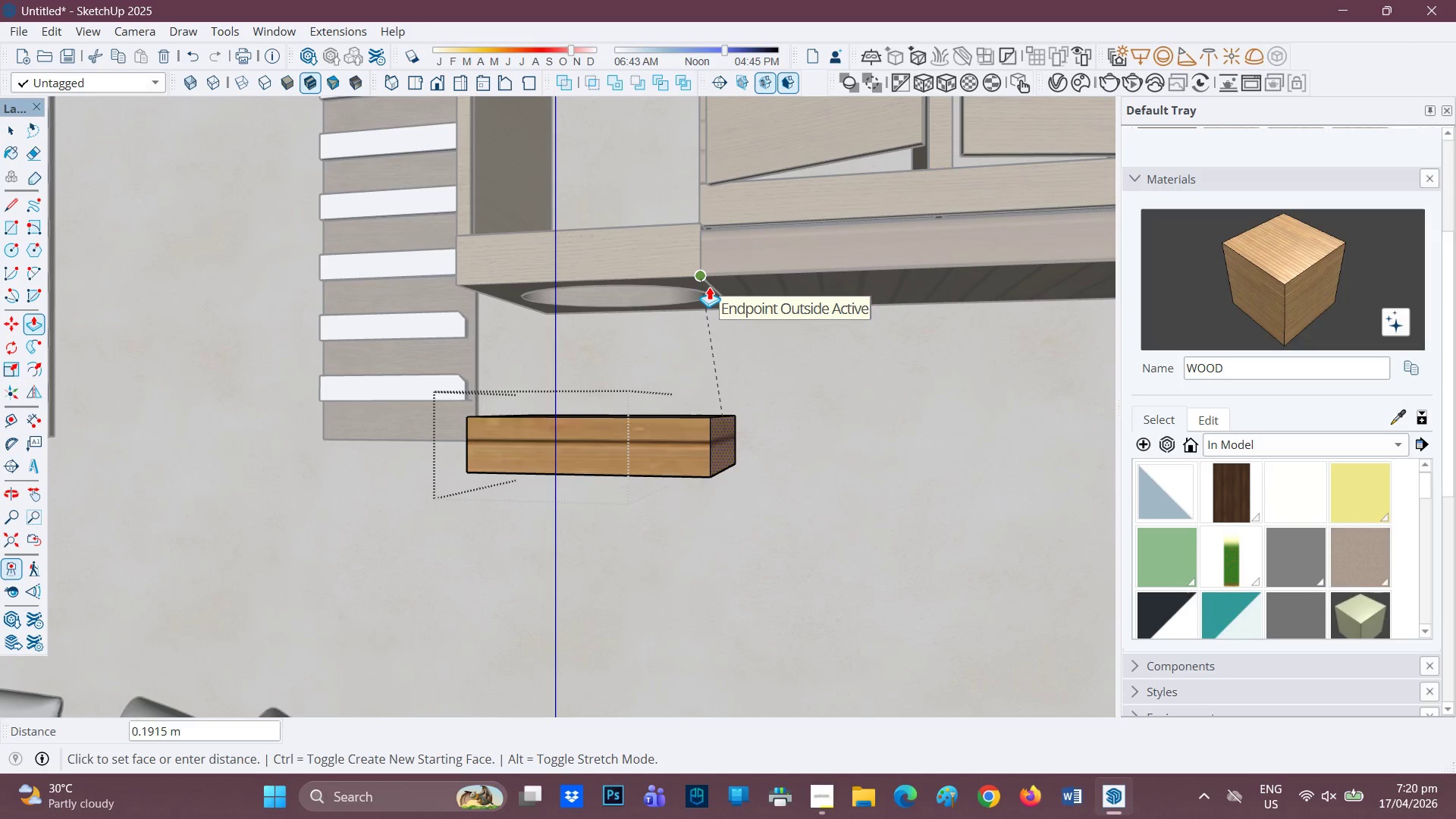 
left_click_drag(start_coordinate=[716, 284], to_coordinate=[715, 289])
 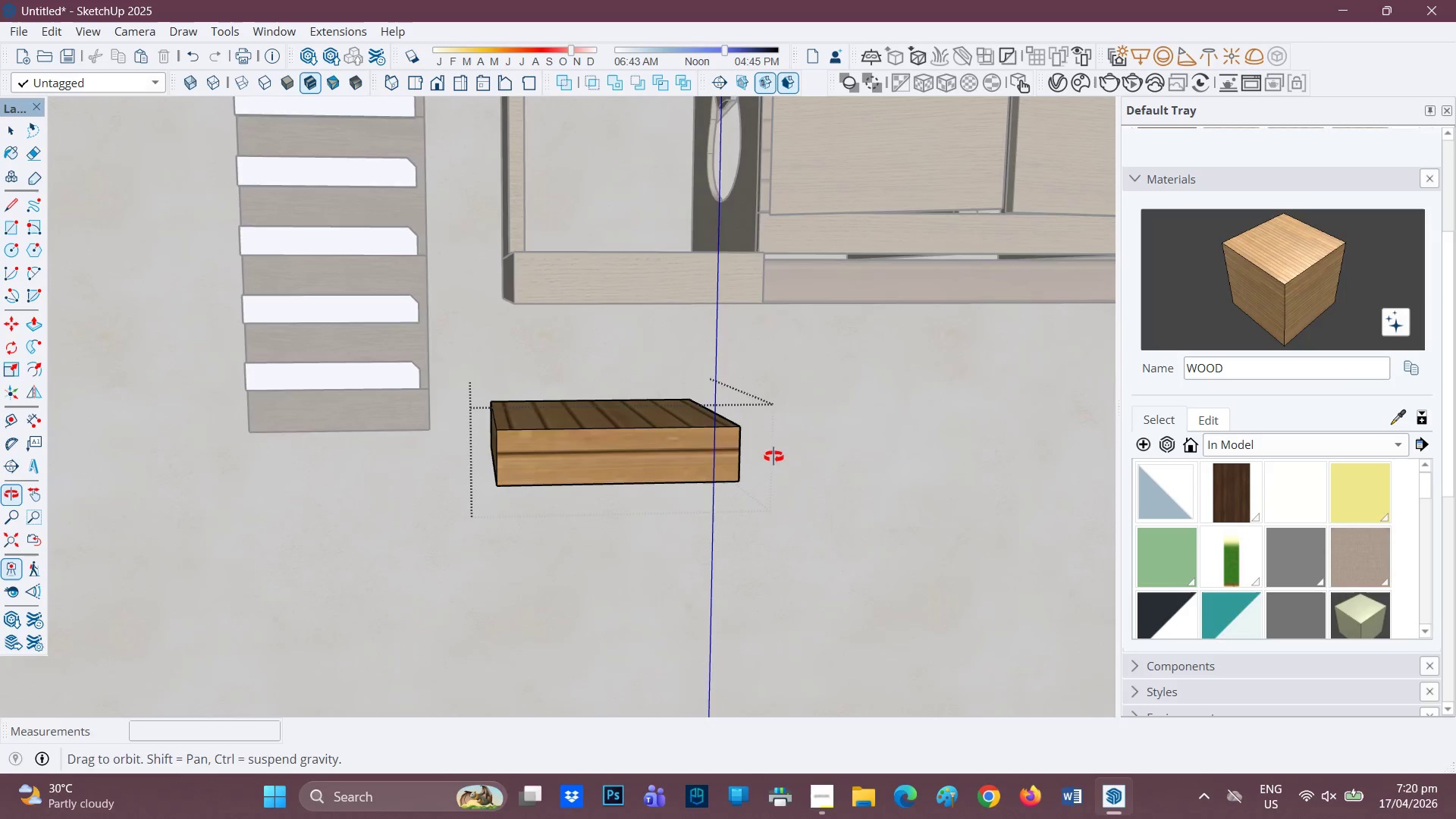 
scroll: coordinate [512, 440], scroll_direction: up, amount: 1.0
 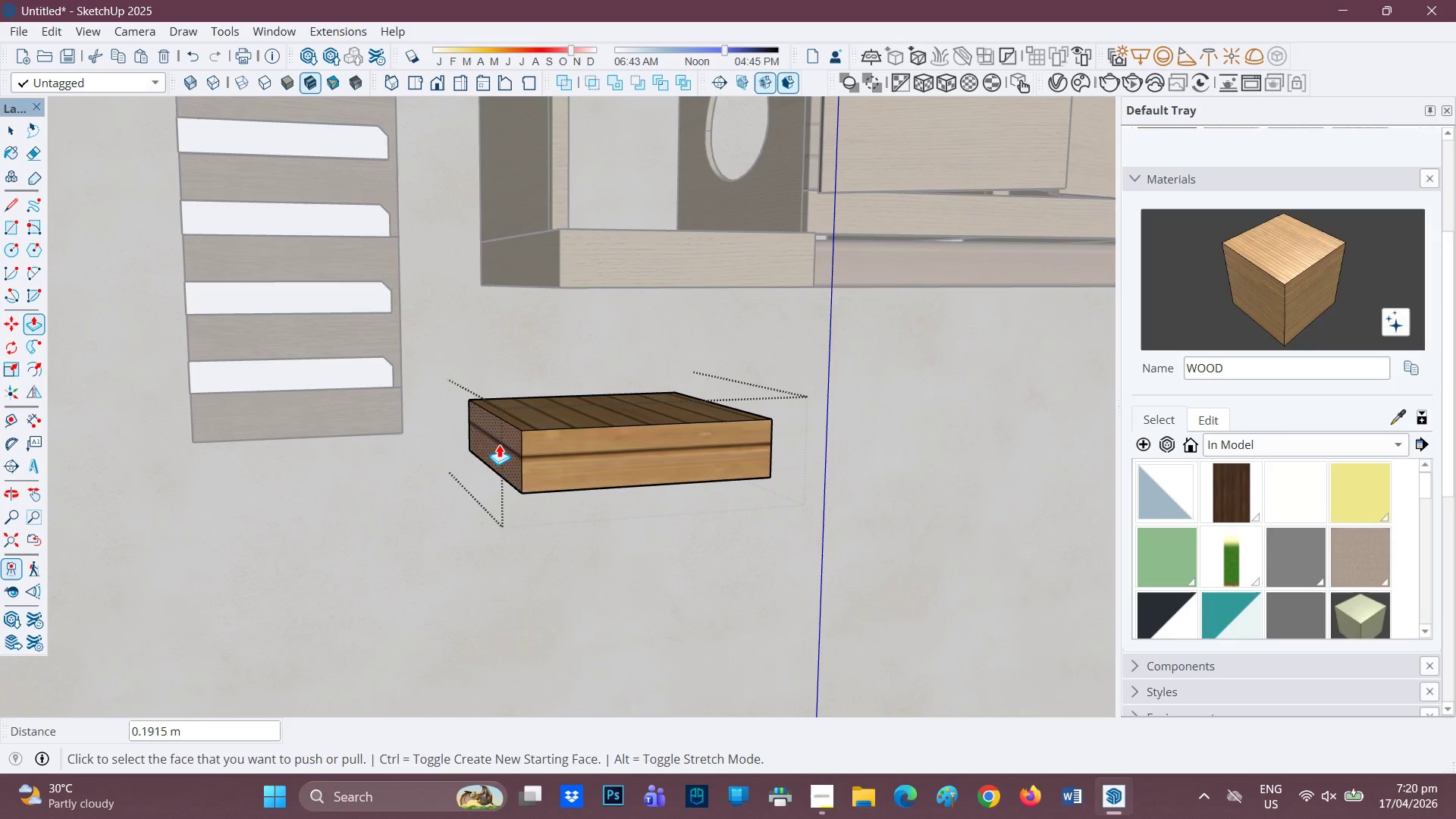 
key(Space)
 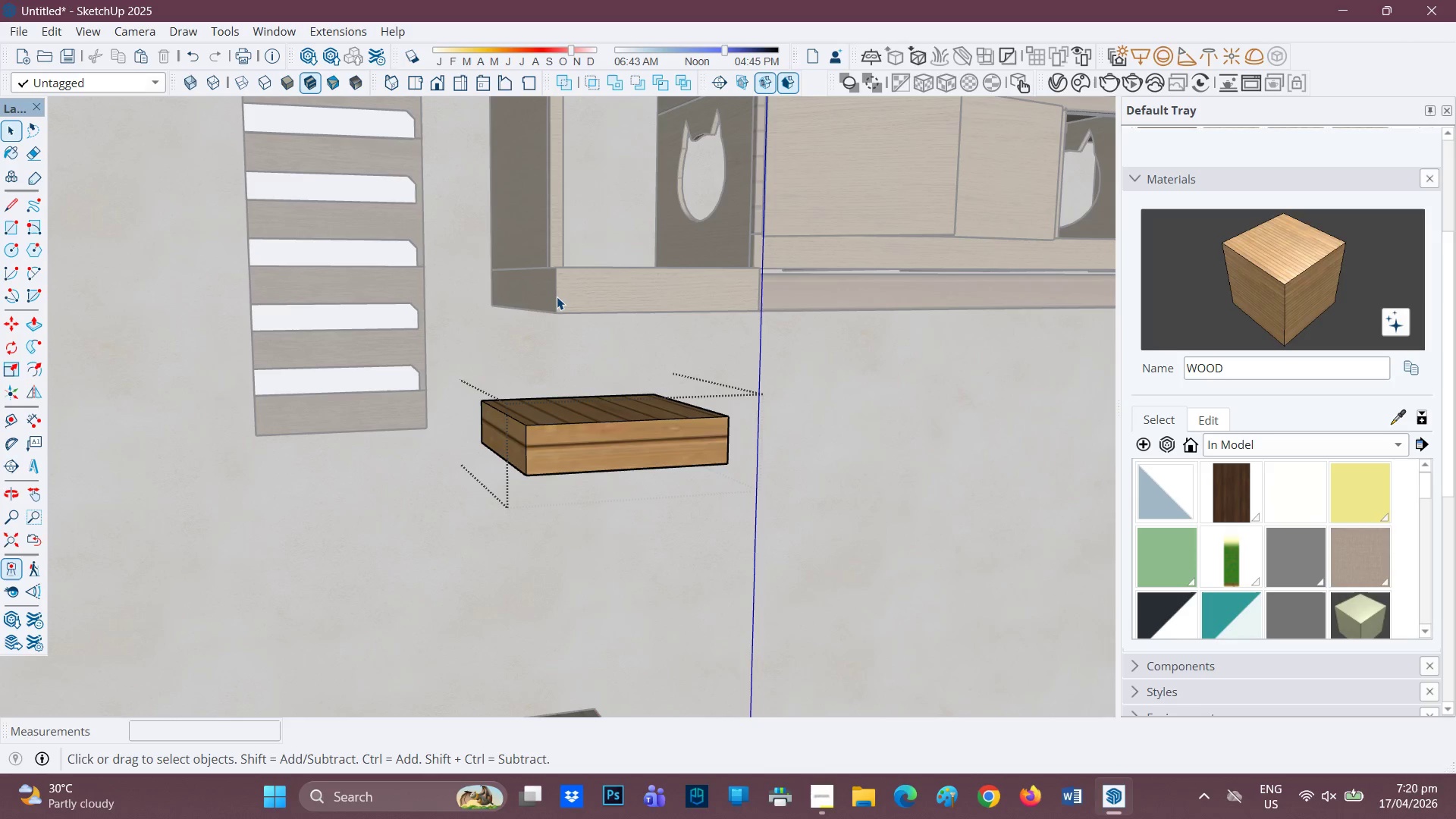 
scroll: coordinate [540, 403], scroll_direction: down, amount: 2.0
 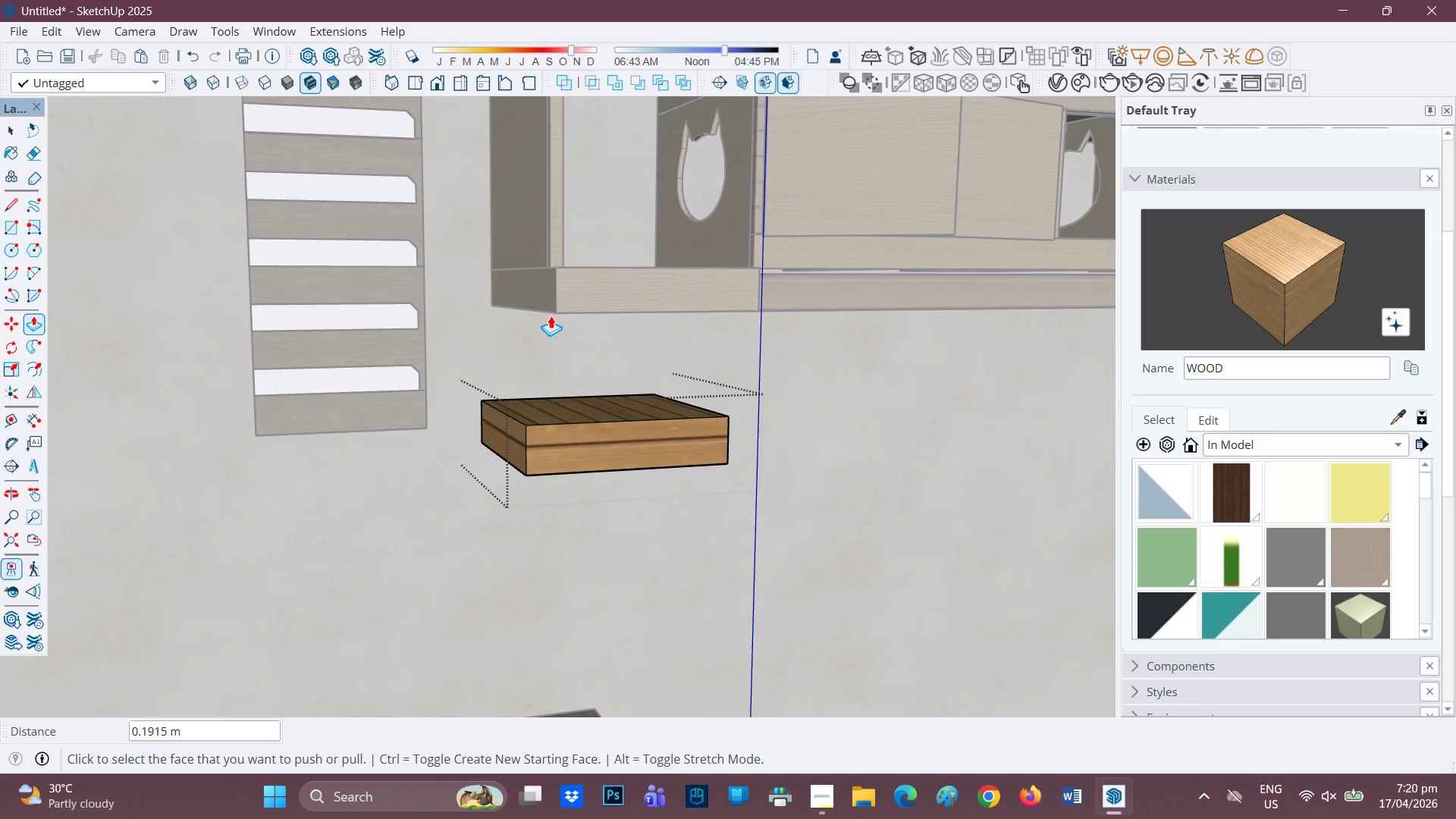 
left_click([557, 297])
 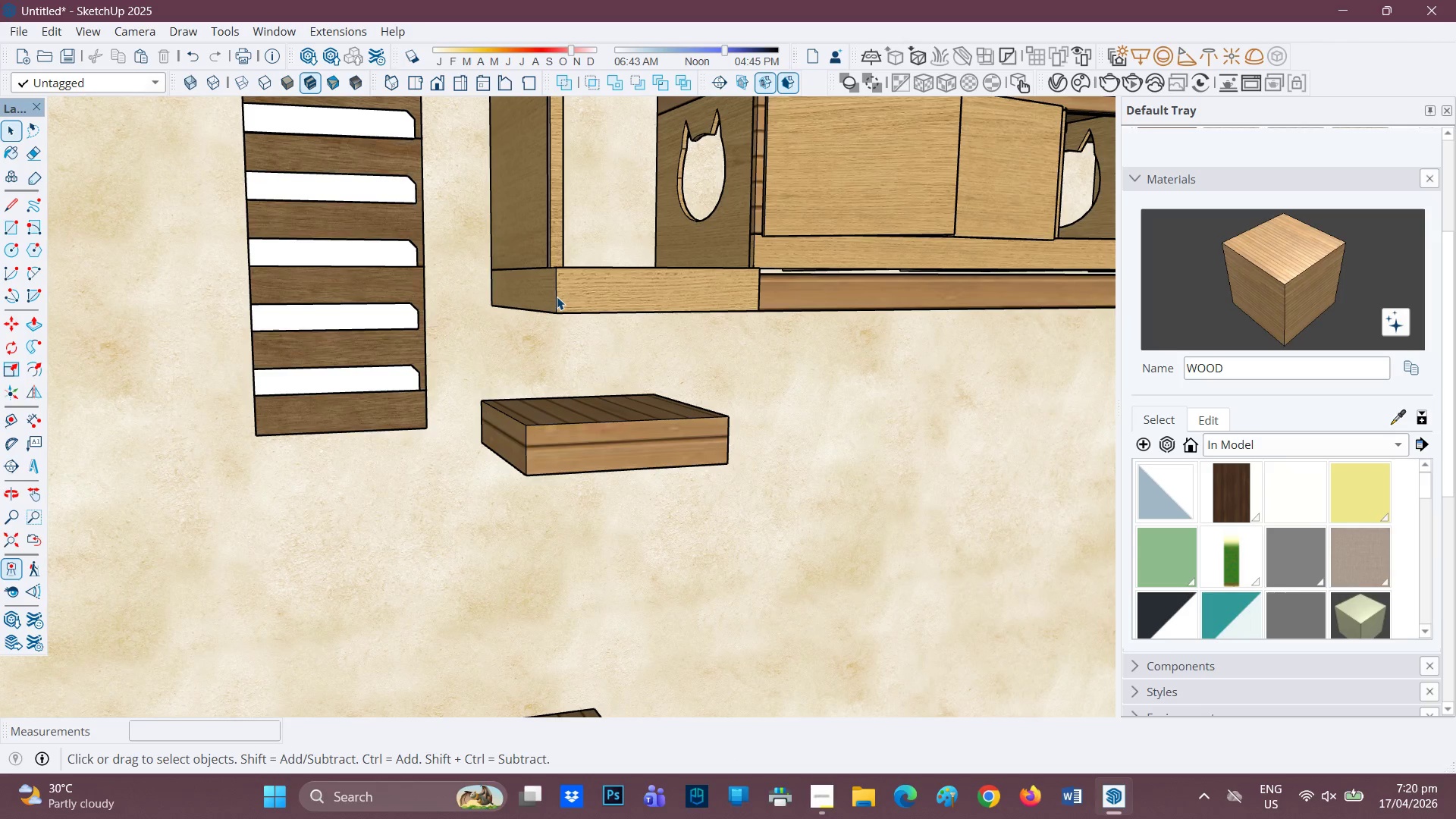 
left_click([557, 297])
 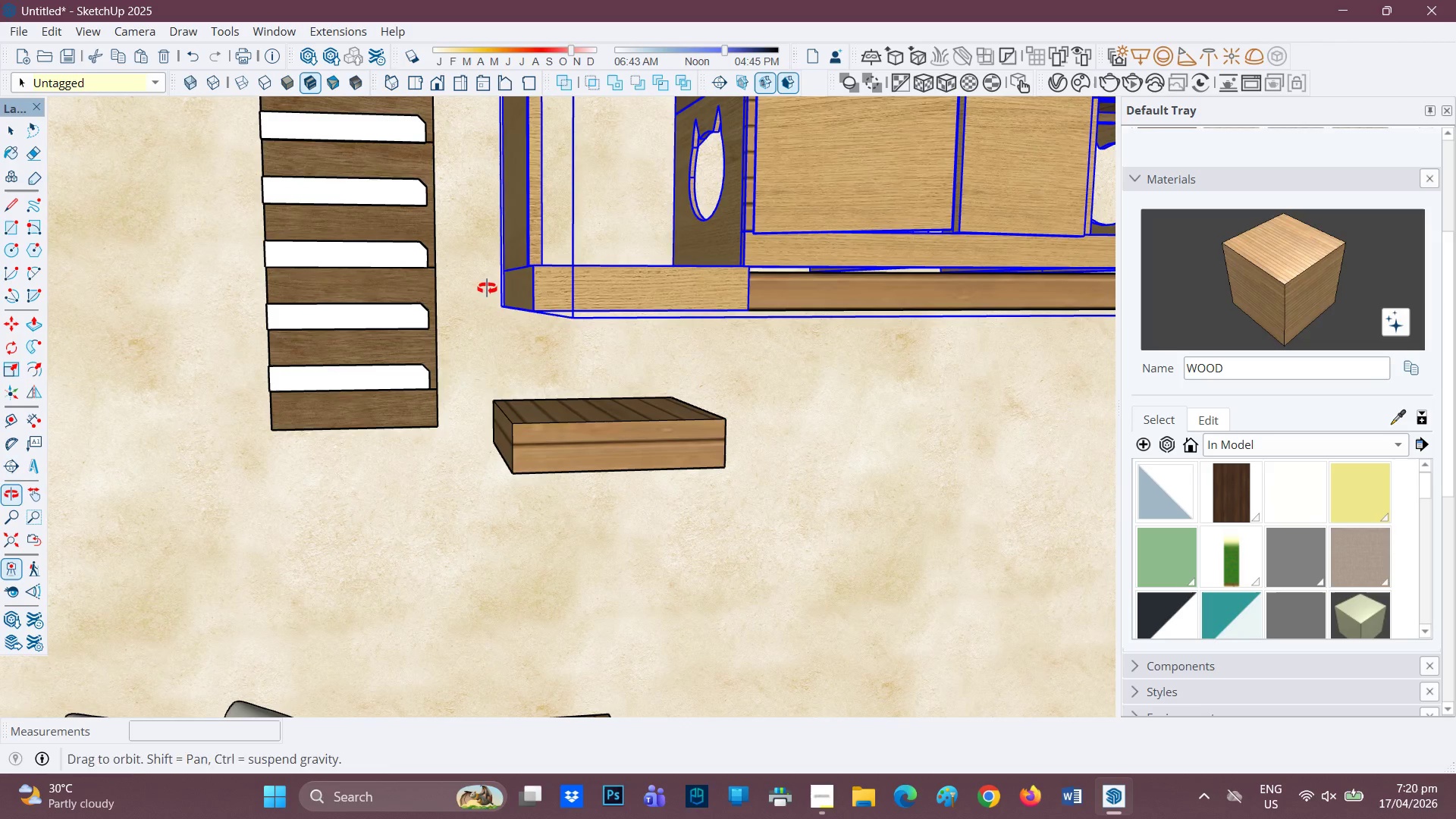 
key(M)
 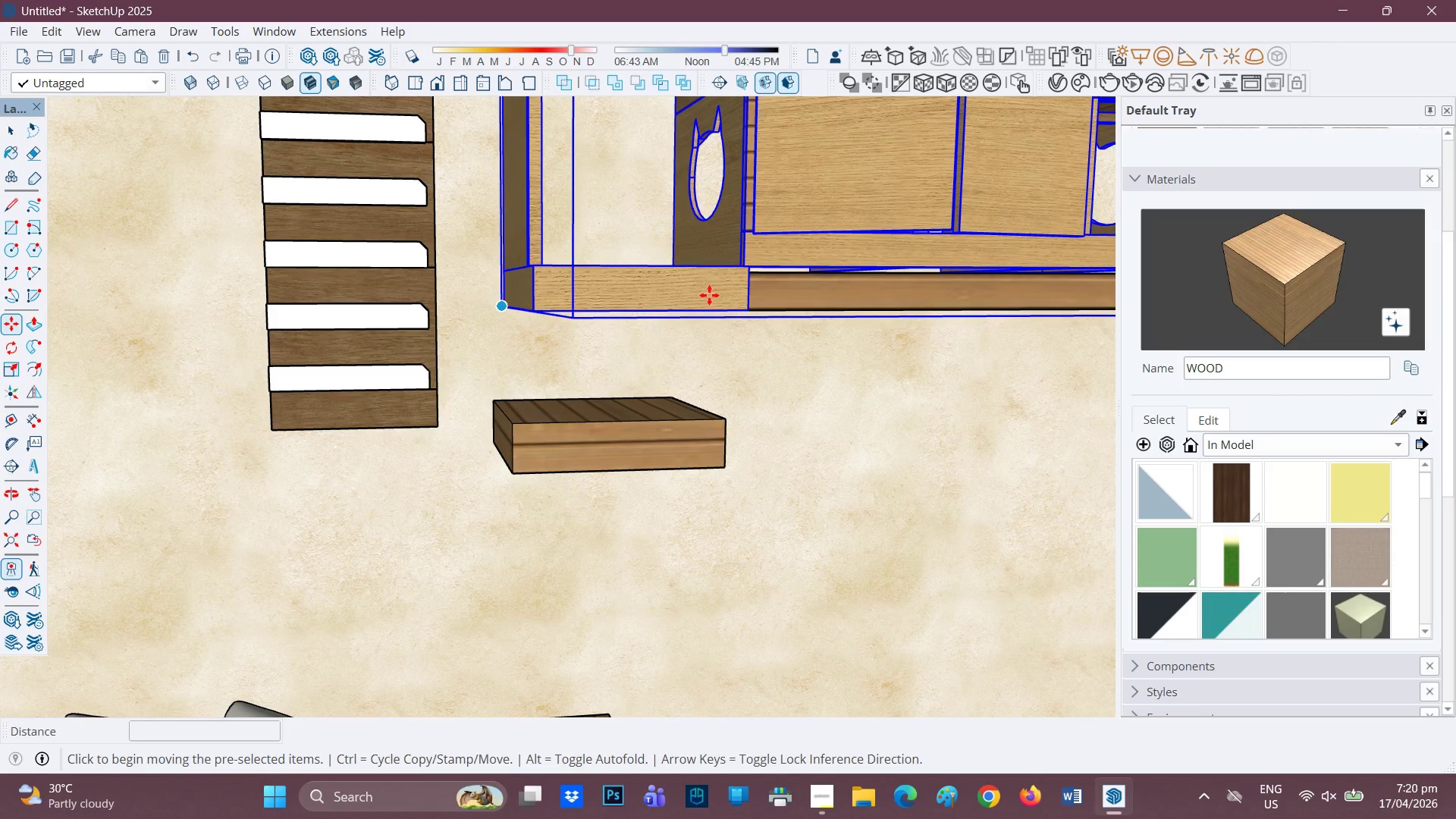 
key(Space)
 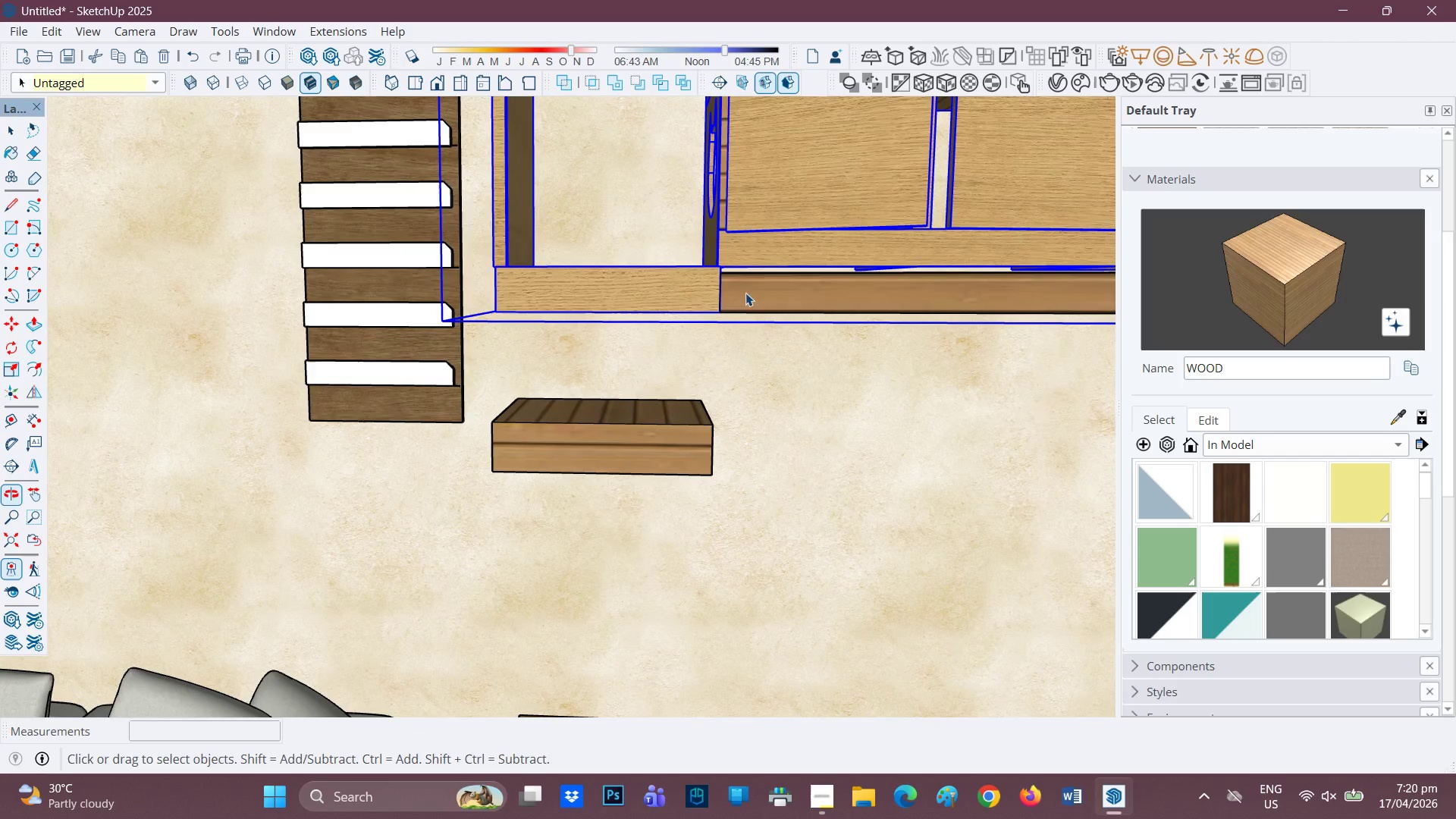 
left_click([755, 290])
 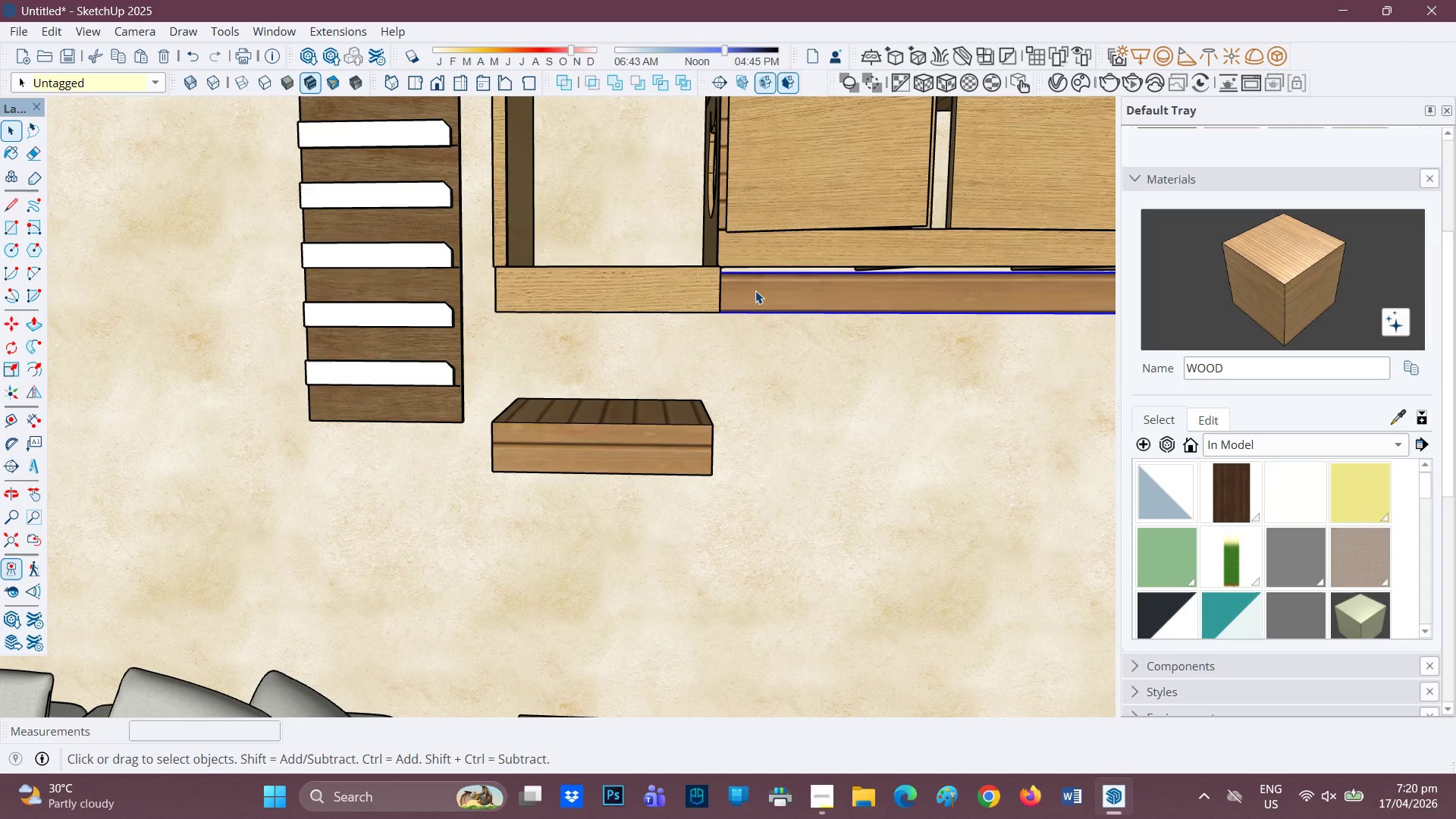 
hold_key(key=ShiftLeft, duration=1.5)
left_click([650, 287])
 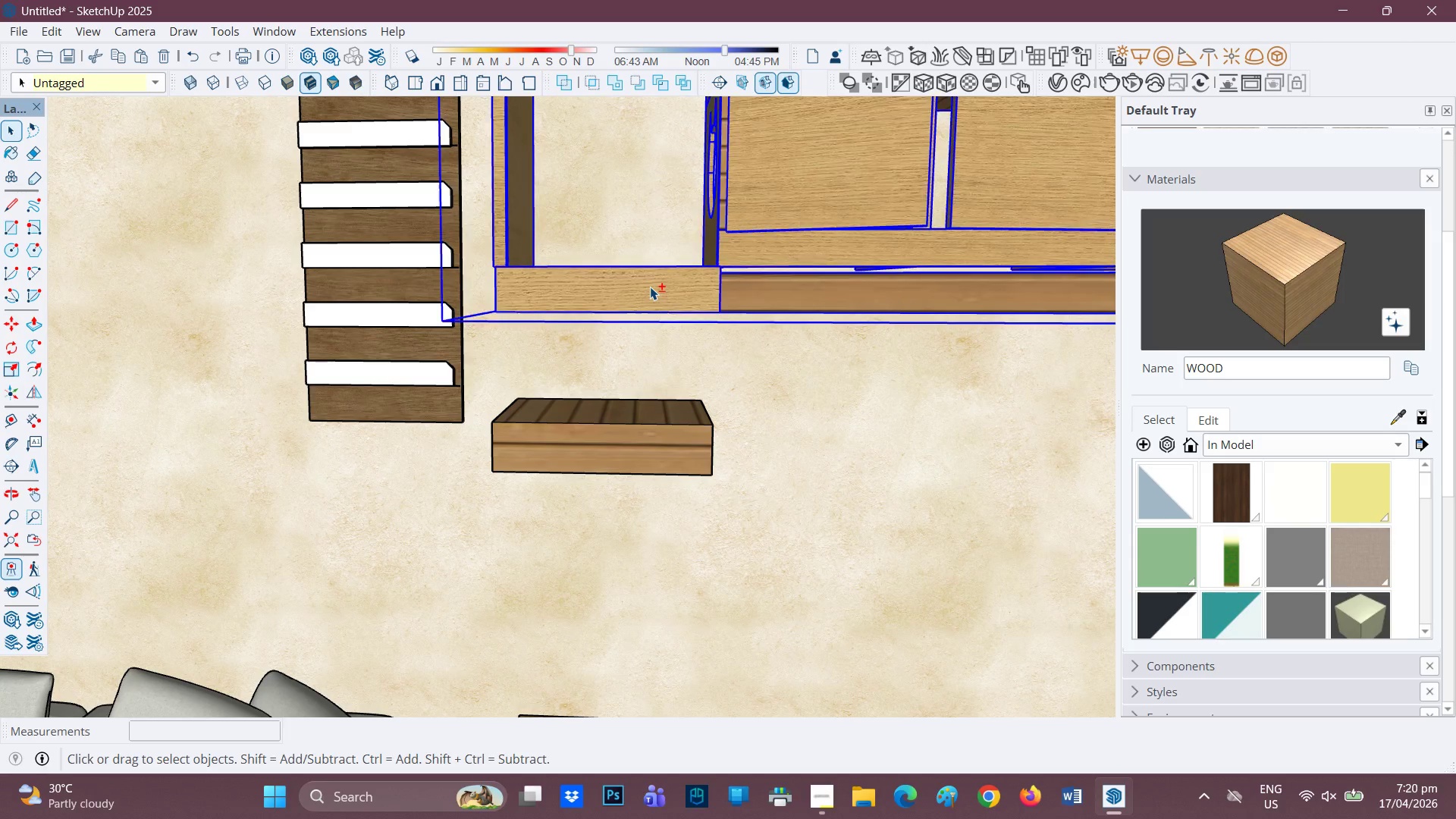 
hold_key(key=ShiftLeft, duration=0.36)
 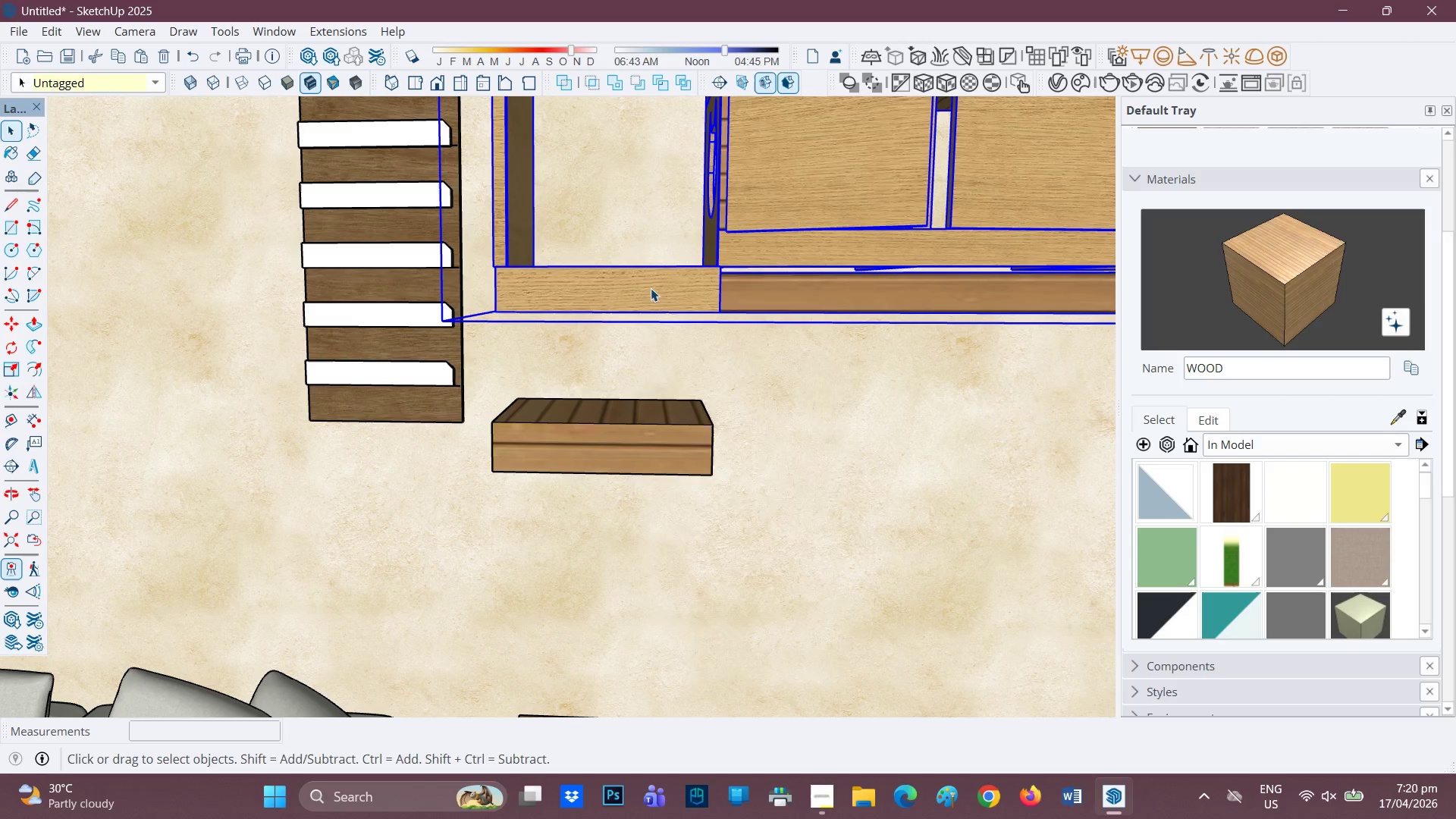 
right_click([651, 288])
 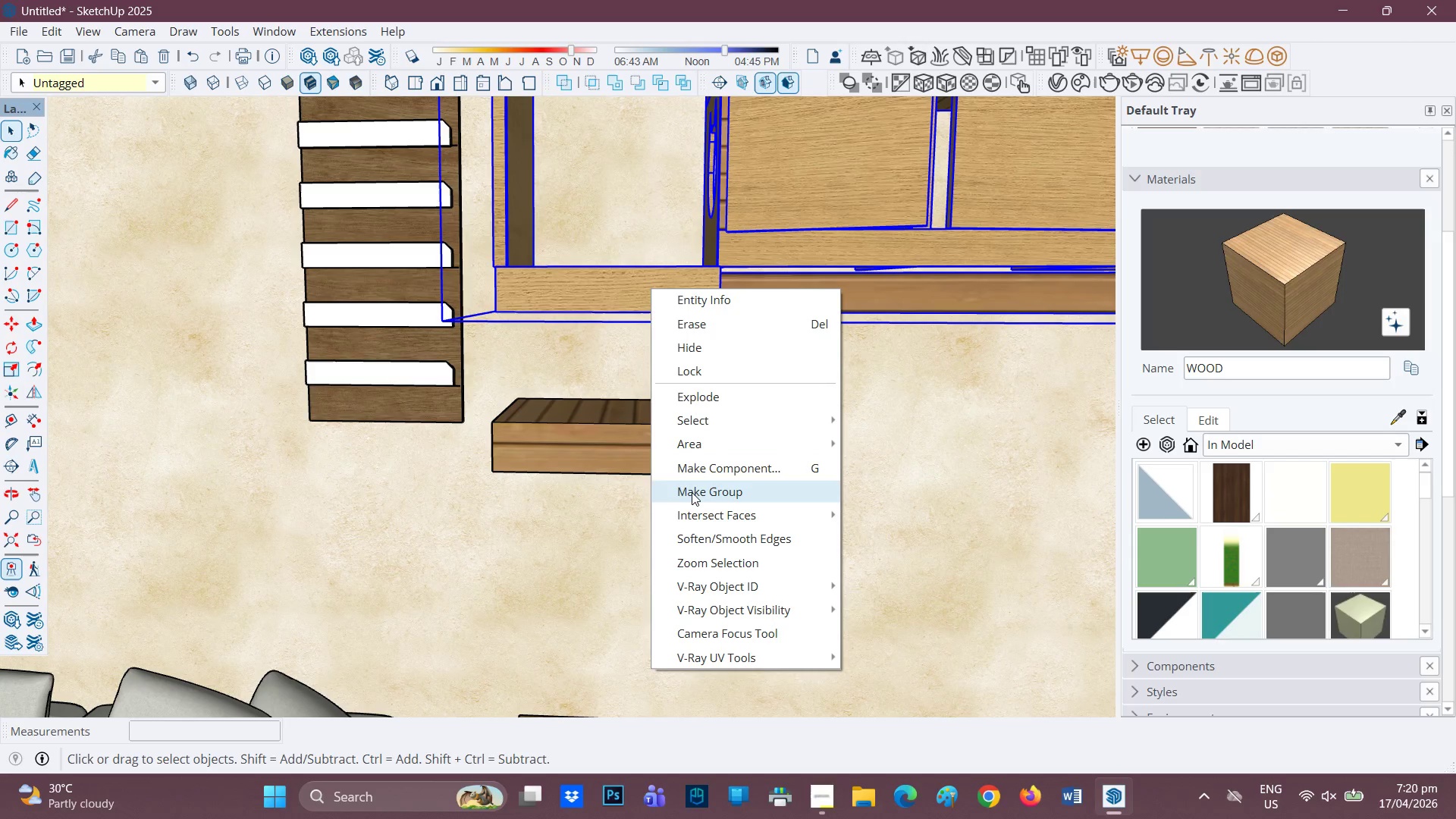 
left_click([692, 492])
 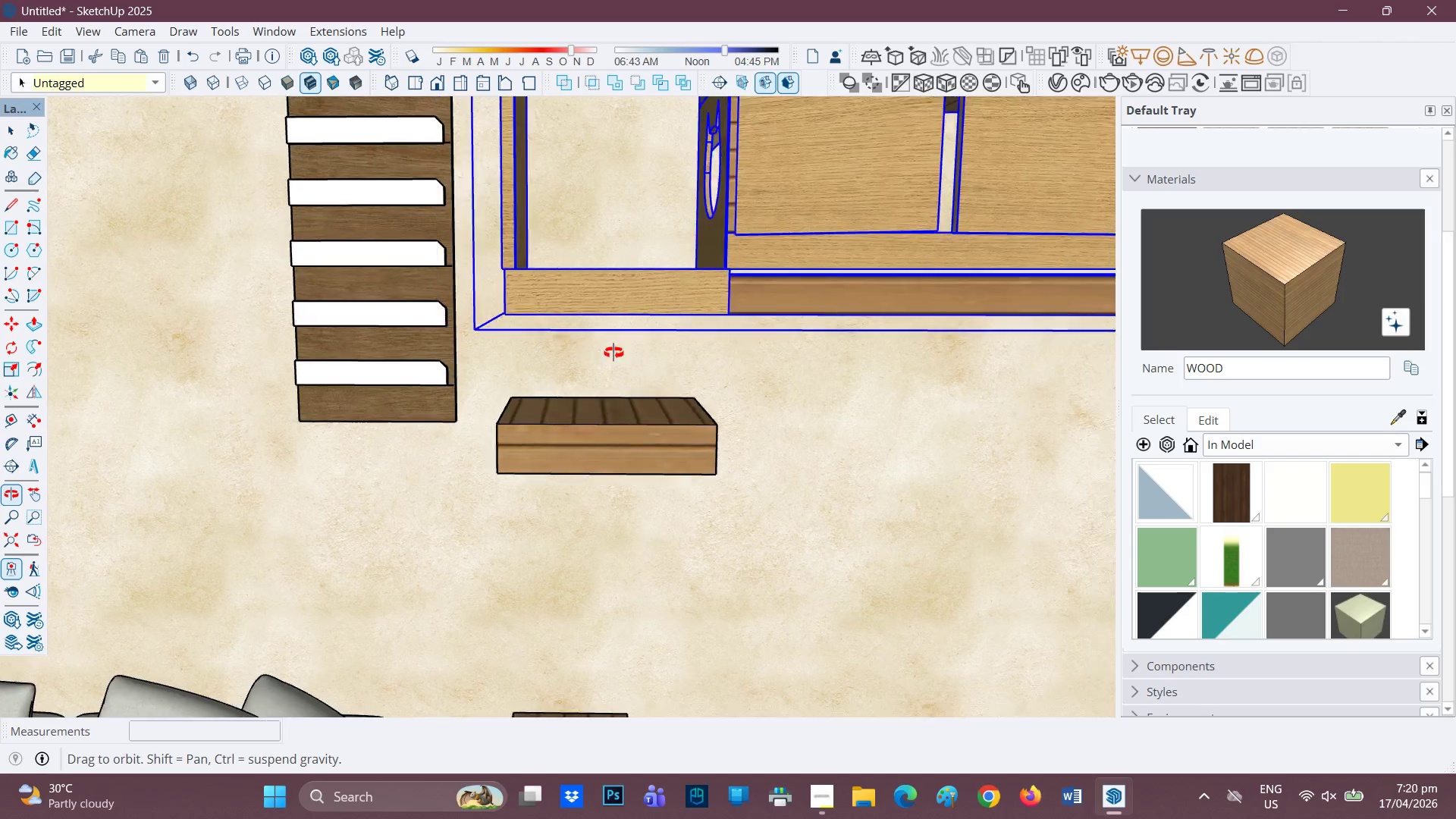 
key(Space)
 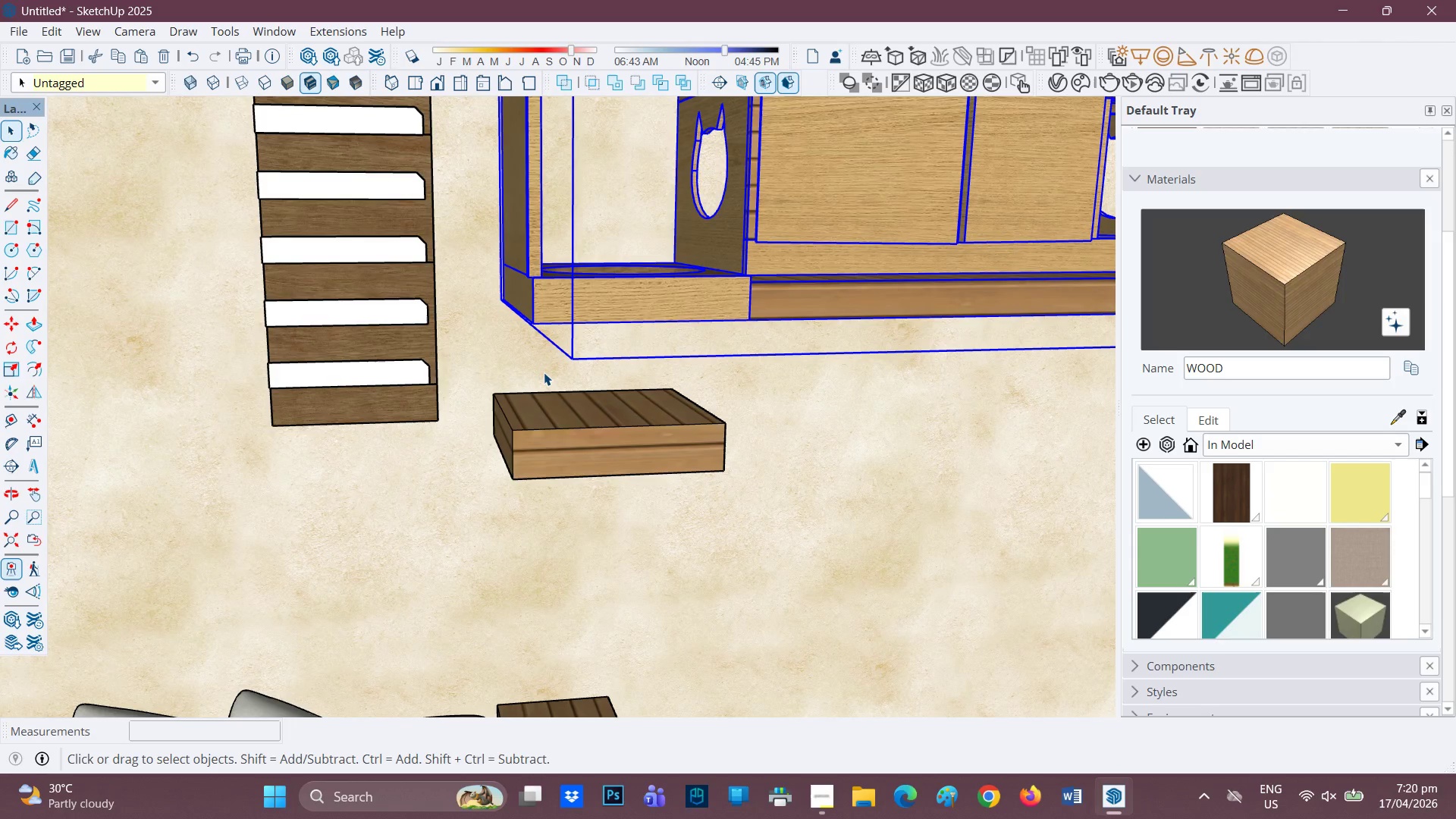 
left_click([544, 372])
 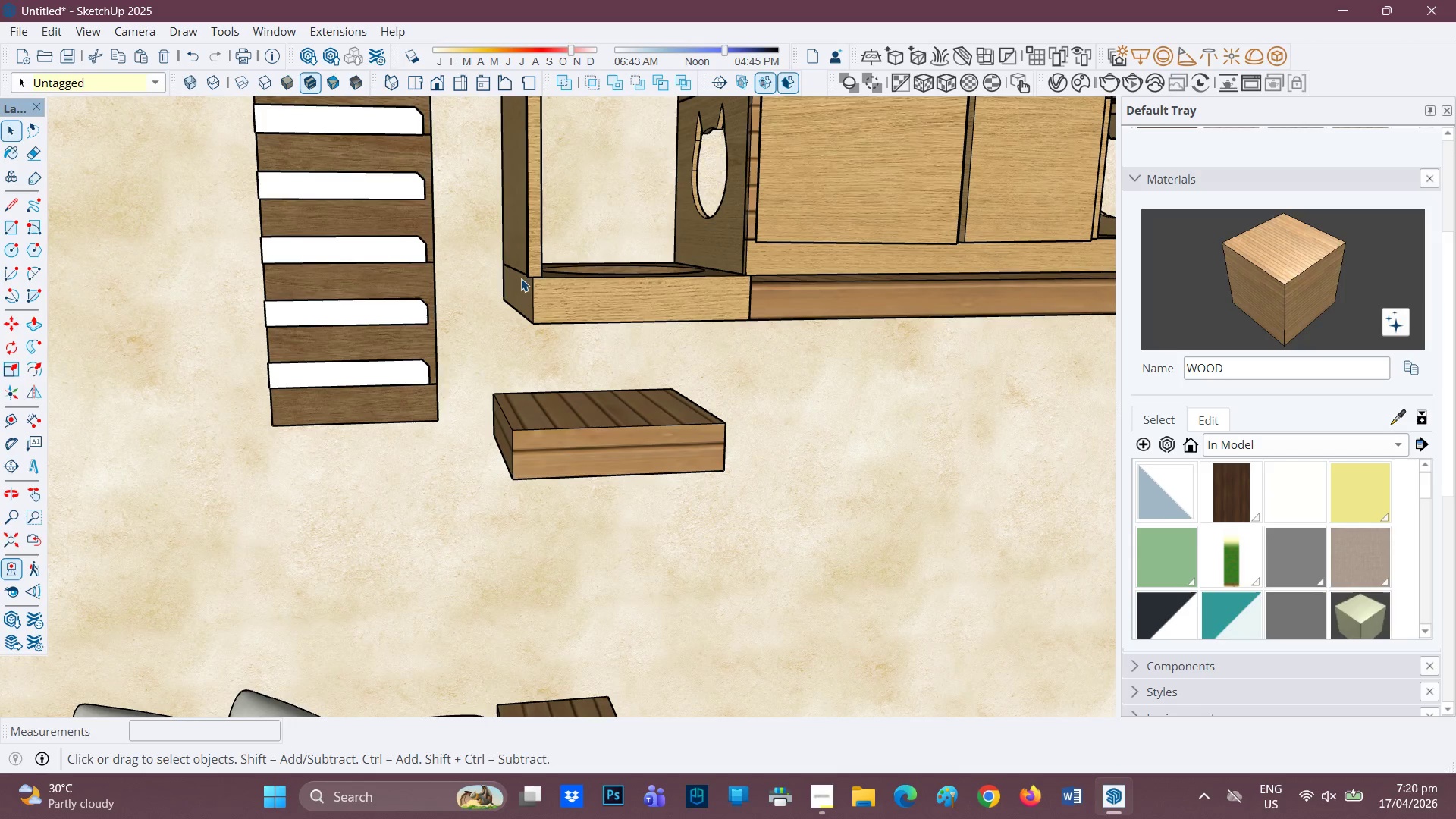 
left_click([516, 284])
 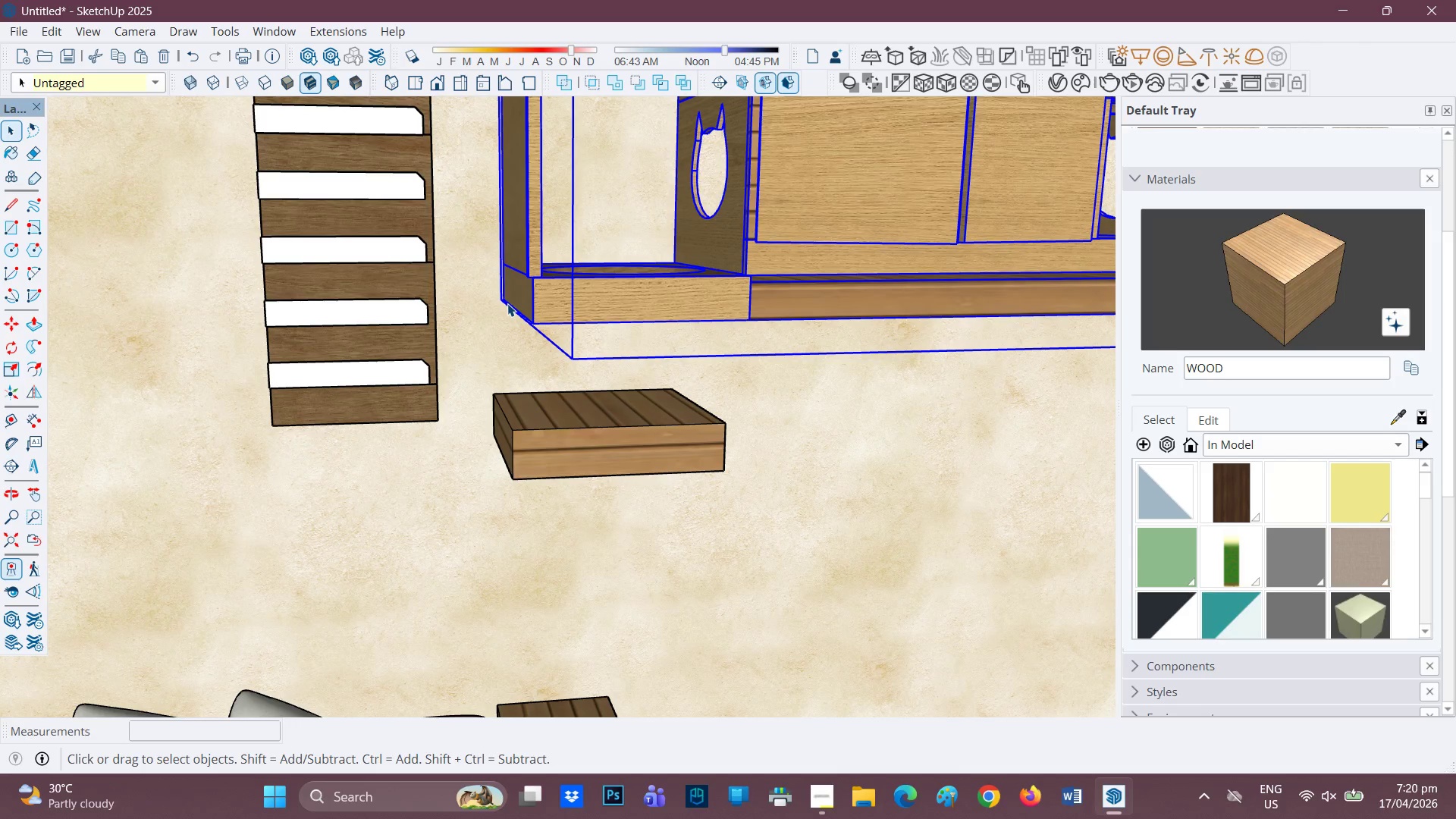 
scroll: coordinate [507, 303], scroll_direction: up, amount: 1.0
 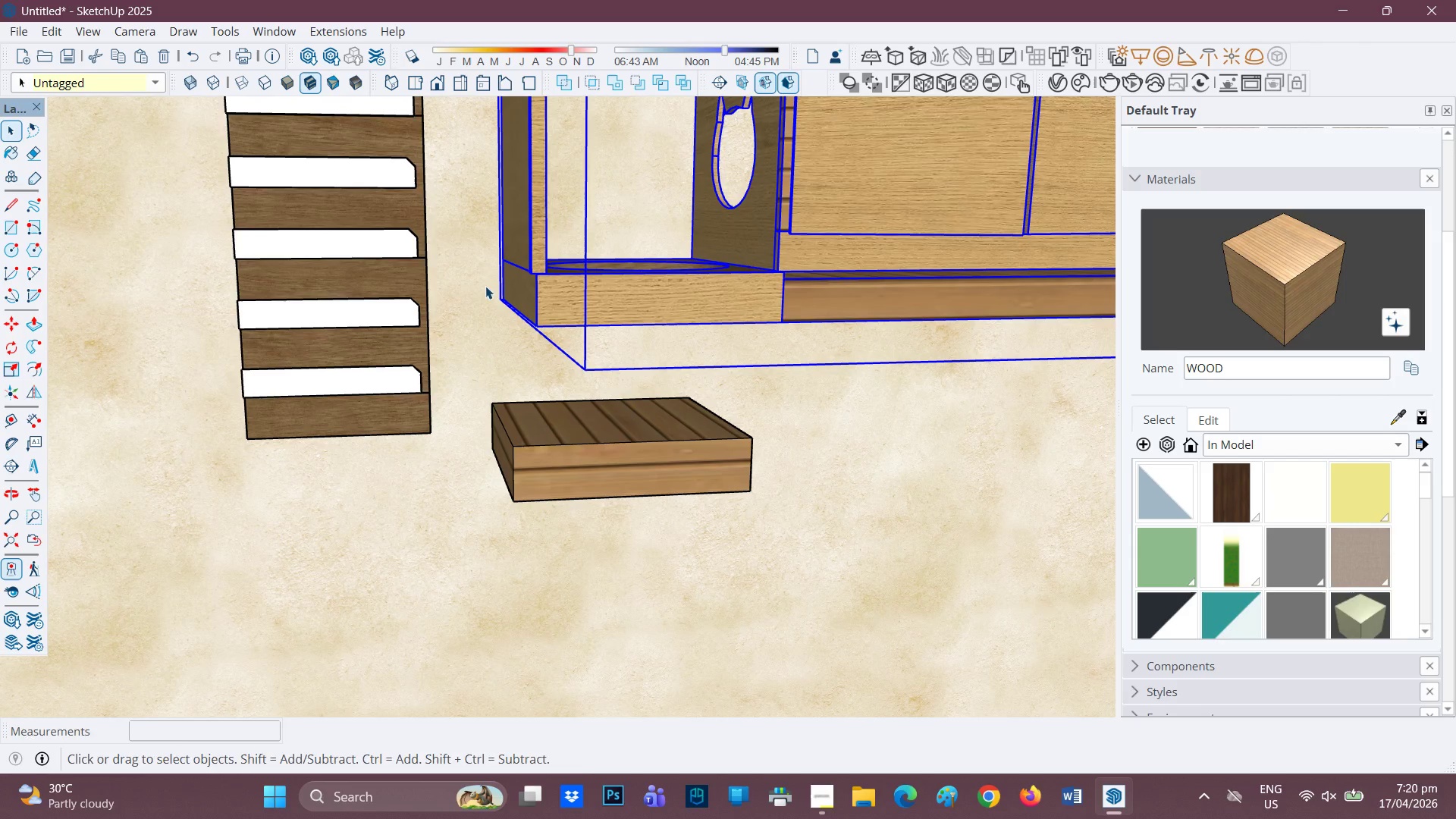 
key(M)
 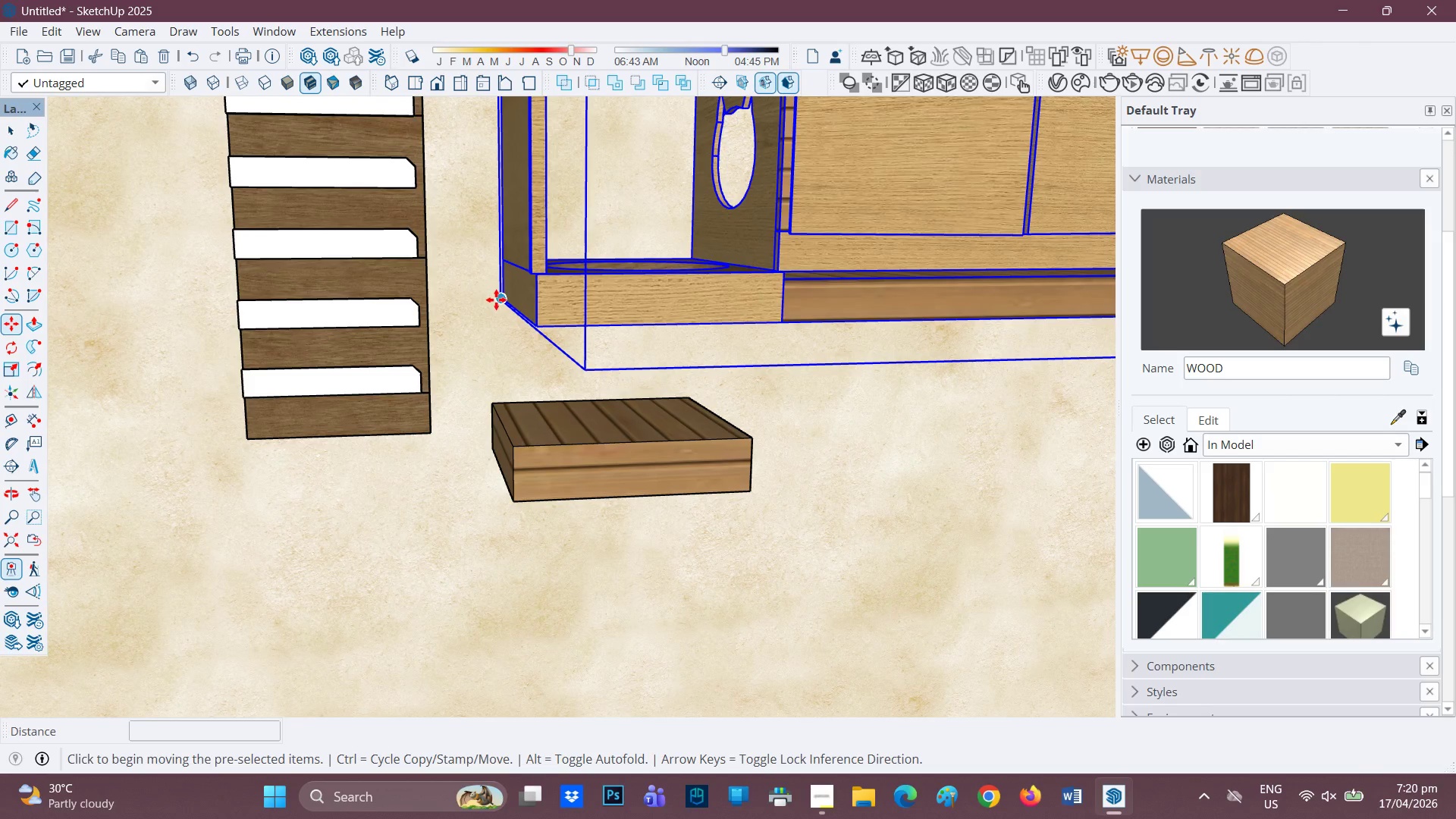 
left_click([496, 300])
 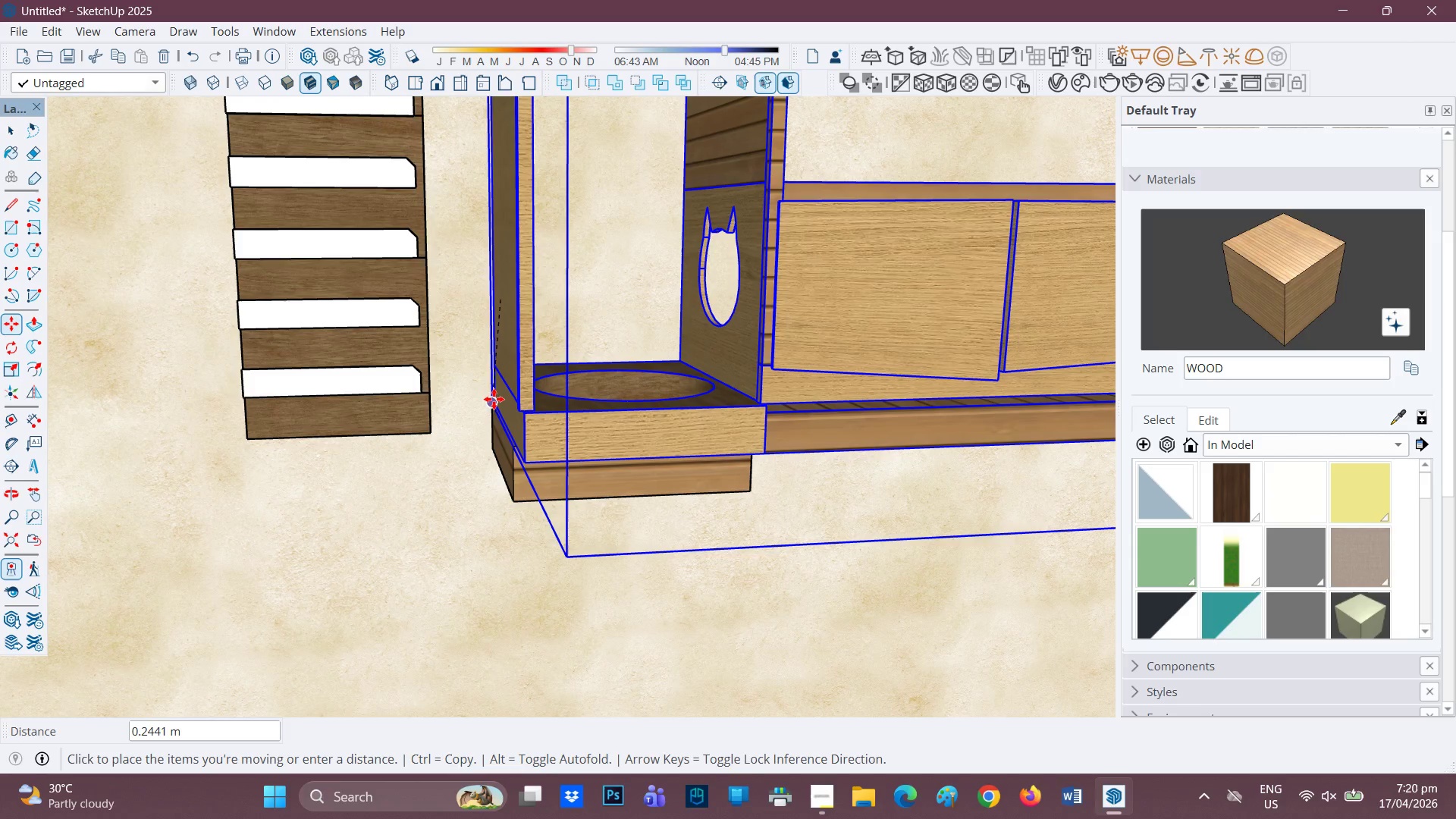 
wait(11.39)
 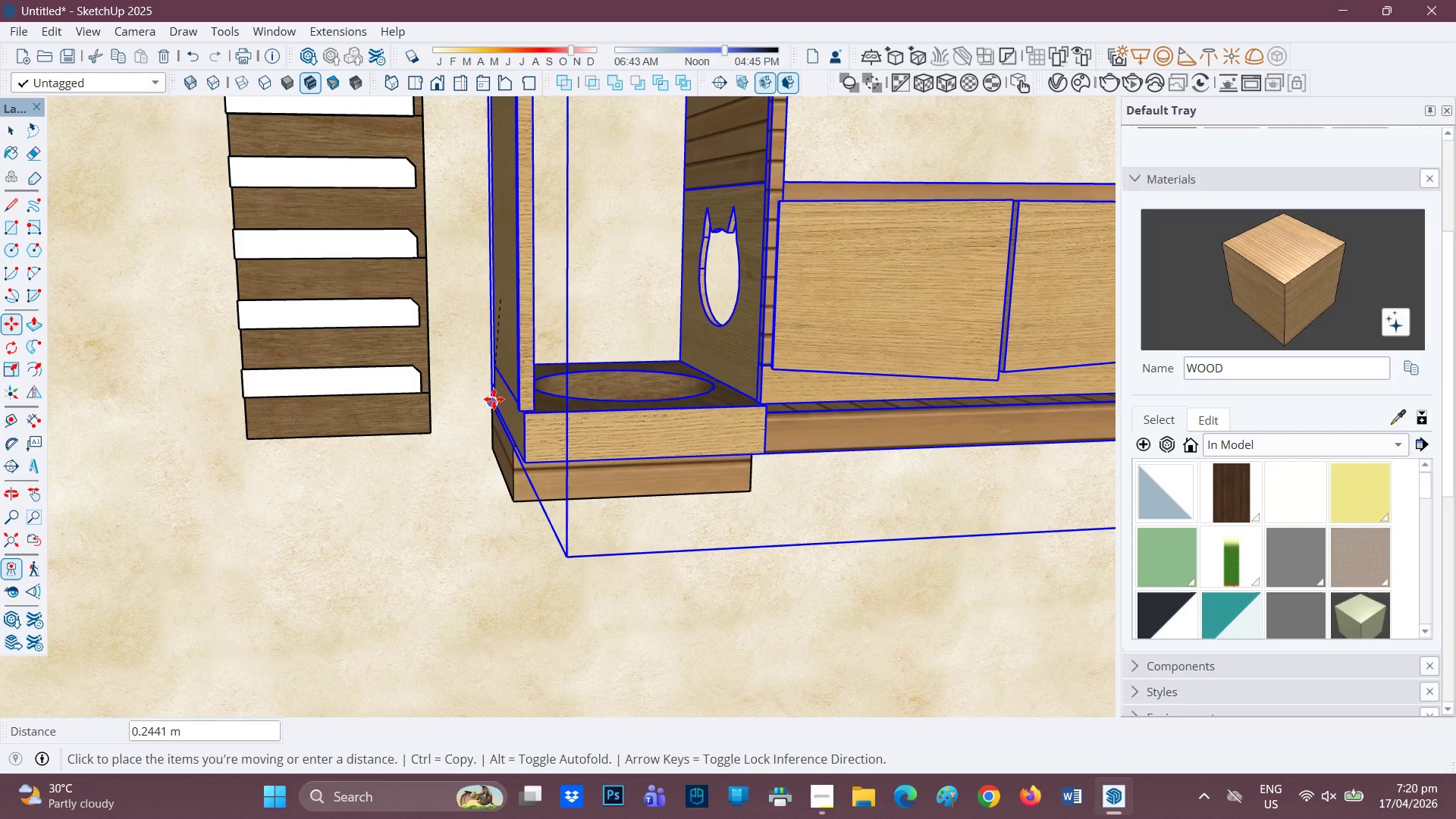 
left_click([486, 319])
 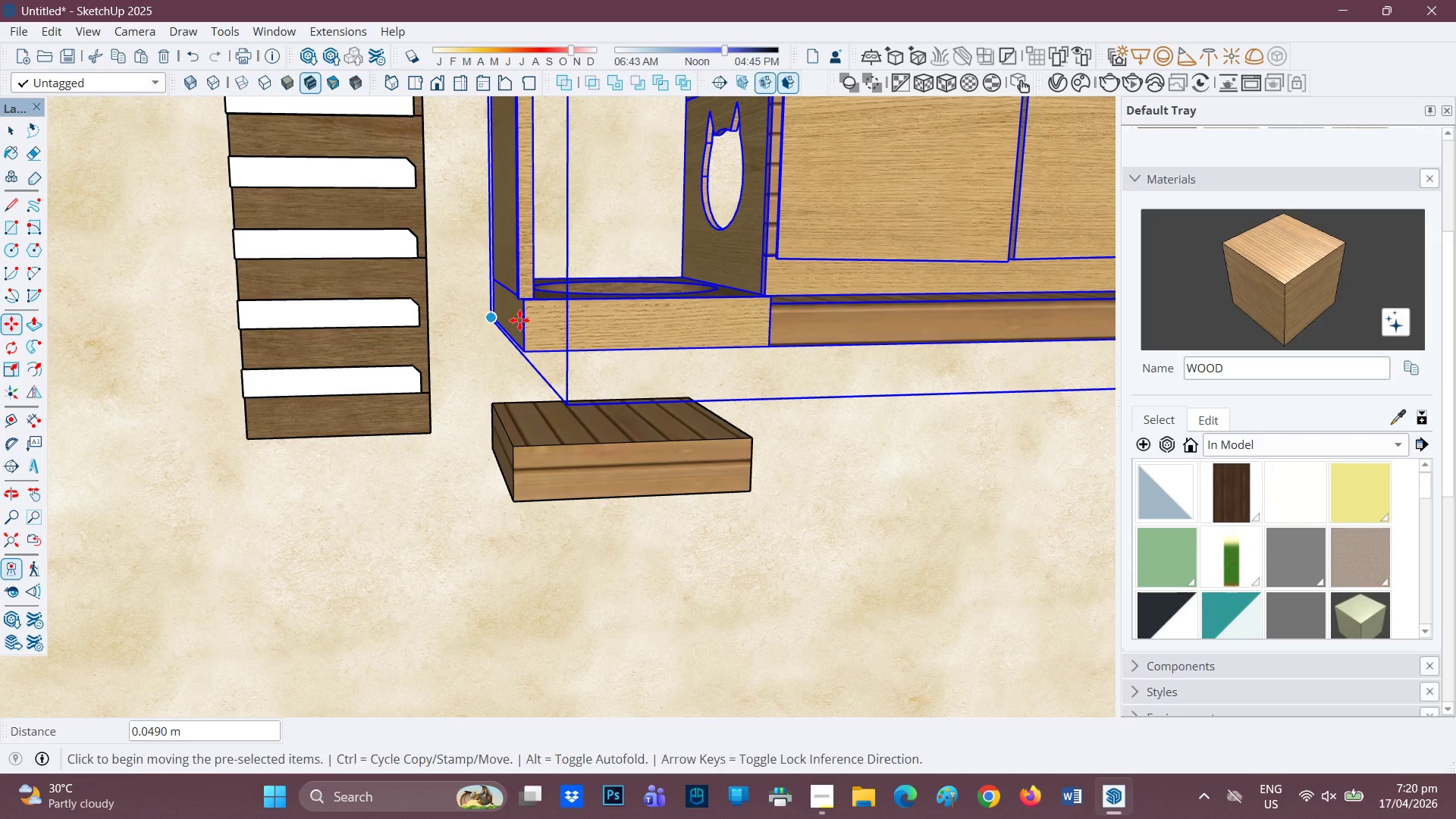 
scroll: coordinate [526, 310], scroll_direction: down, amount: 8.0
 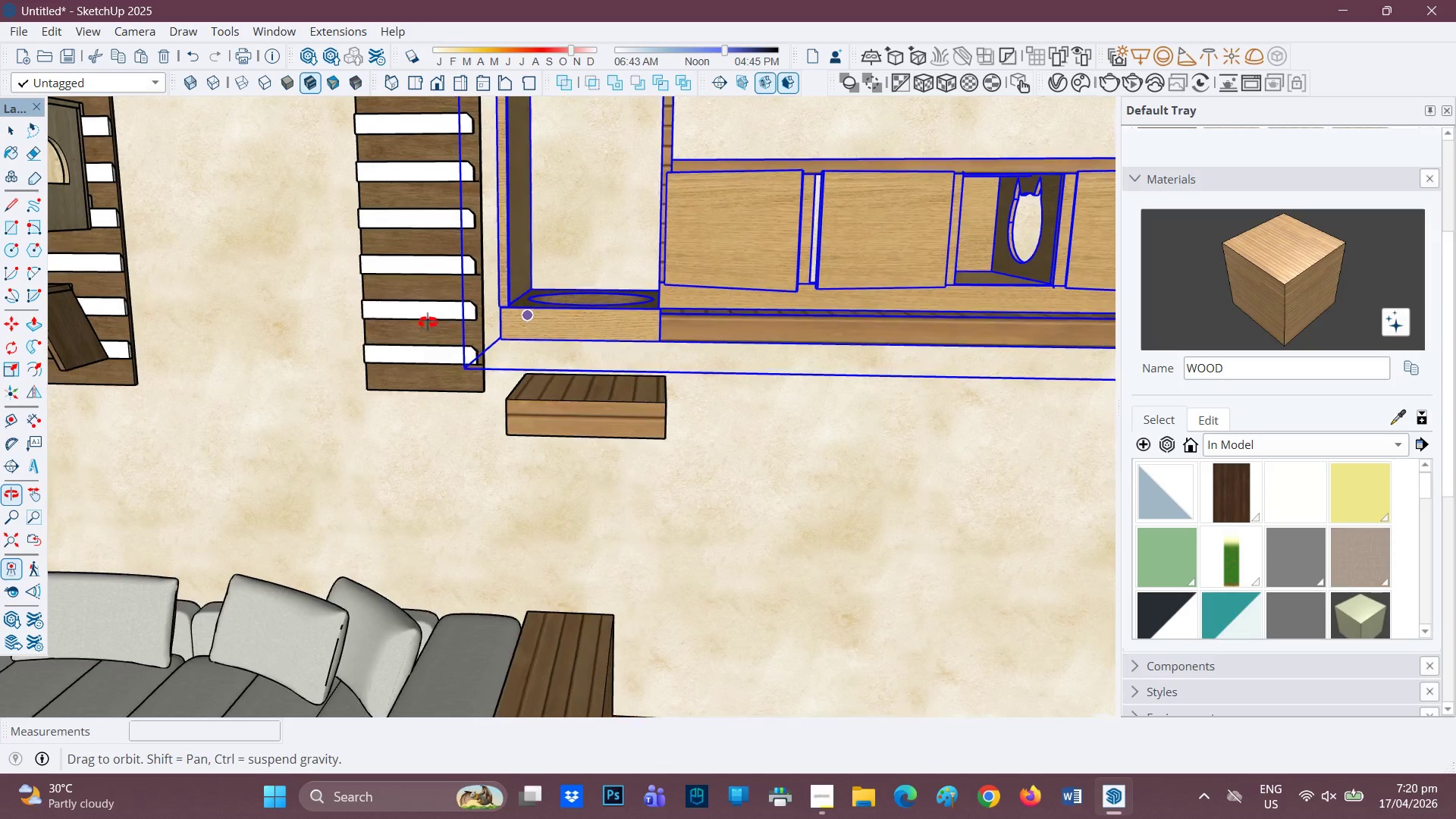 
key(H)
 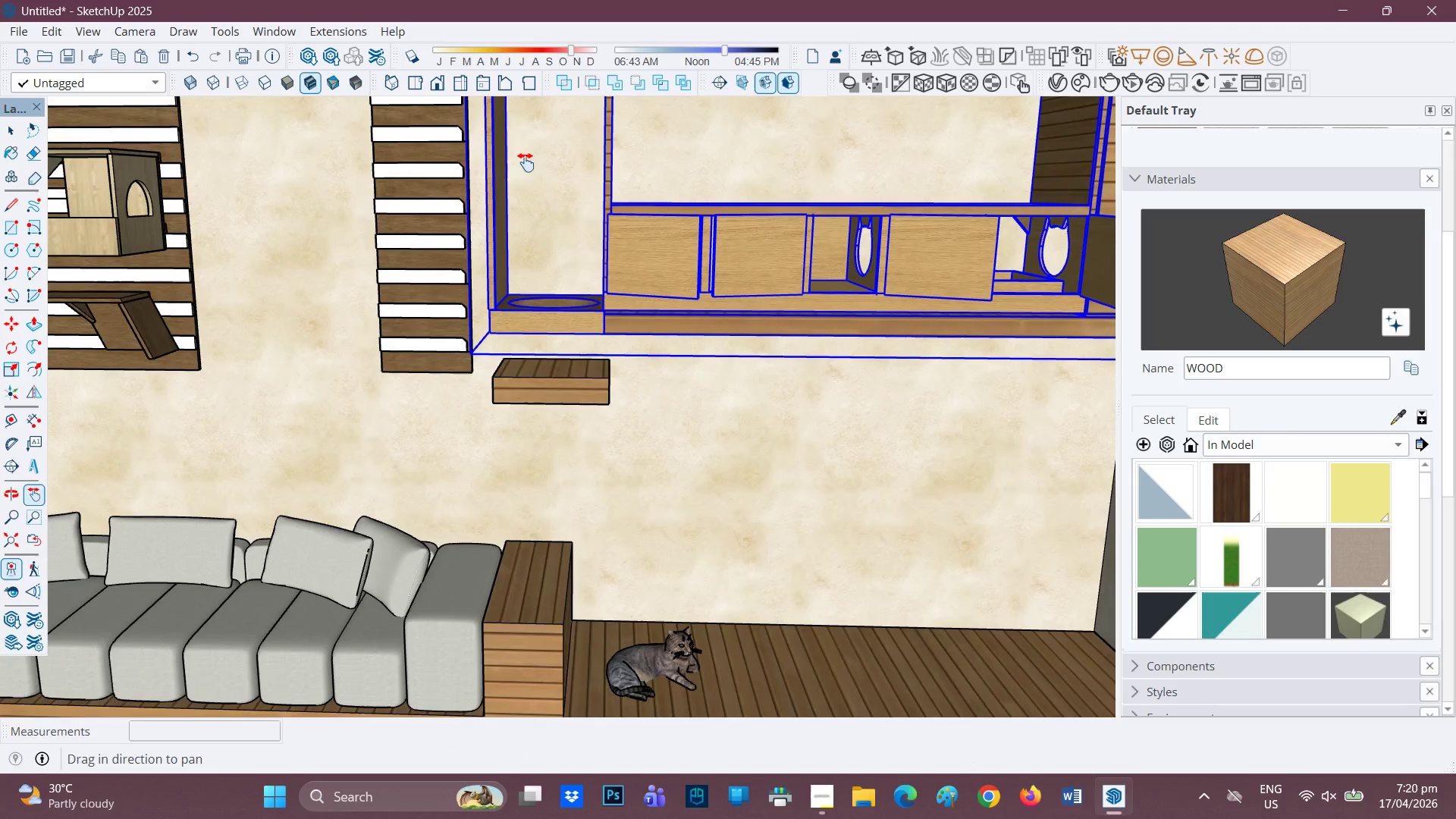 
scroll: coordinate [453, 307], scroll_direction: down, amount: 3.0
 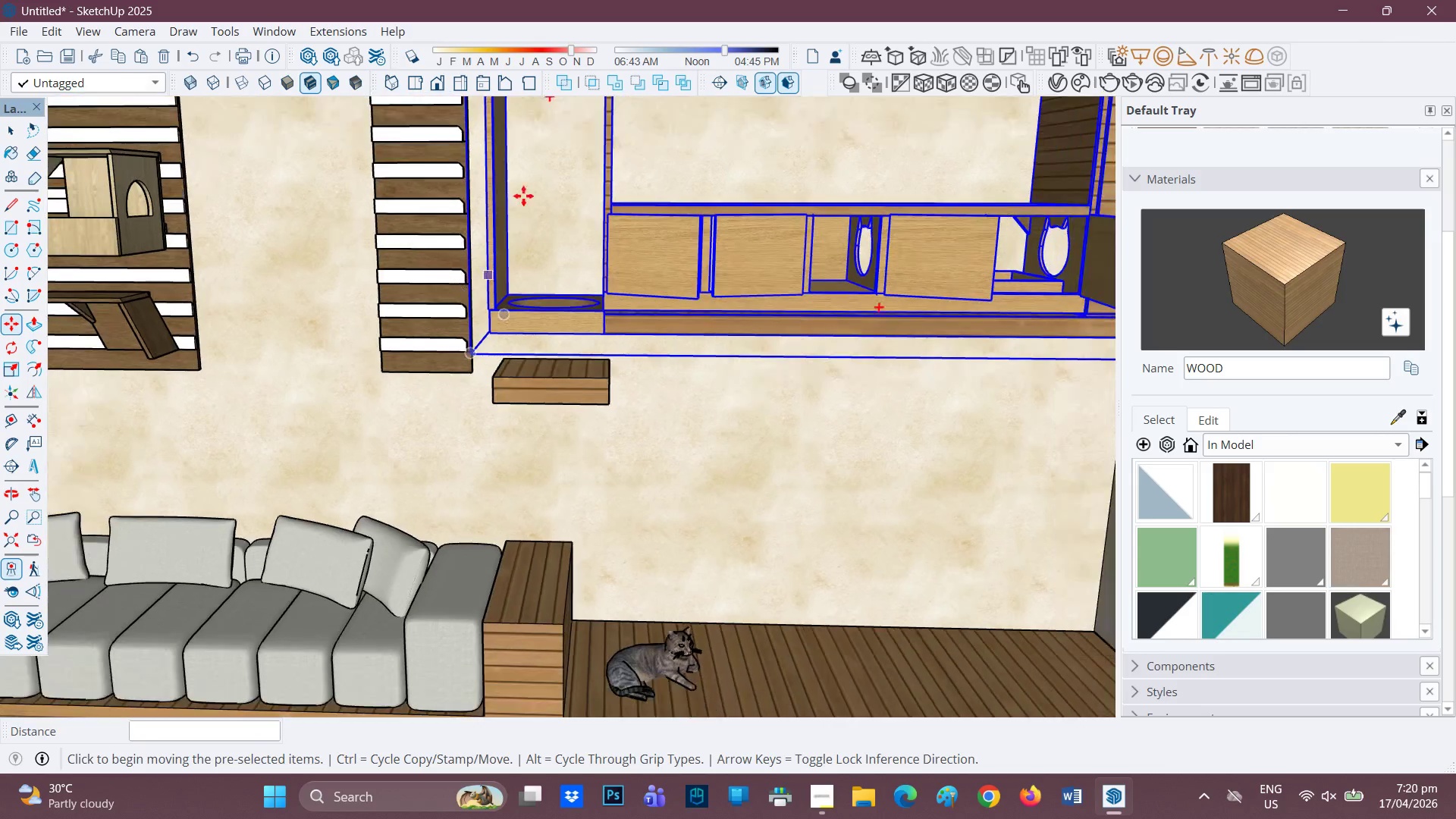 
left_click_drag(start_coordinate=[526, 166], to_coordinate=[509, 438])
 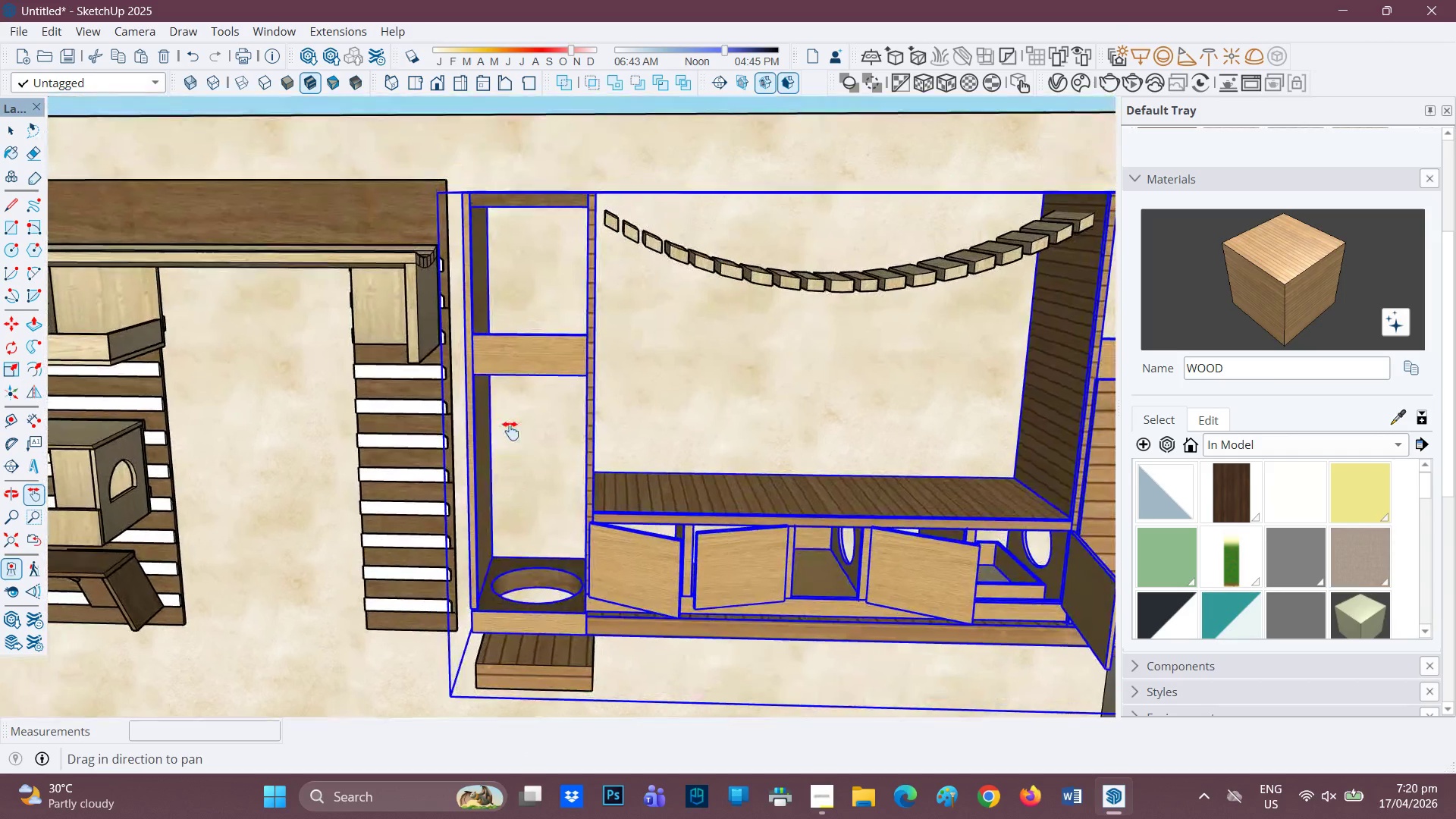 
scroll: coordinate [510, 429], scroll_direction: down, amount: 3.0
 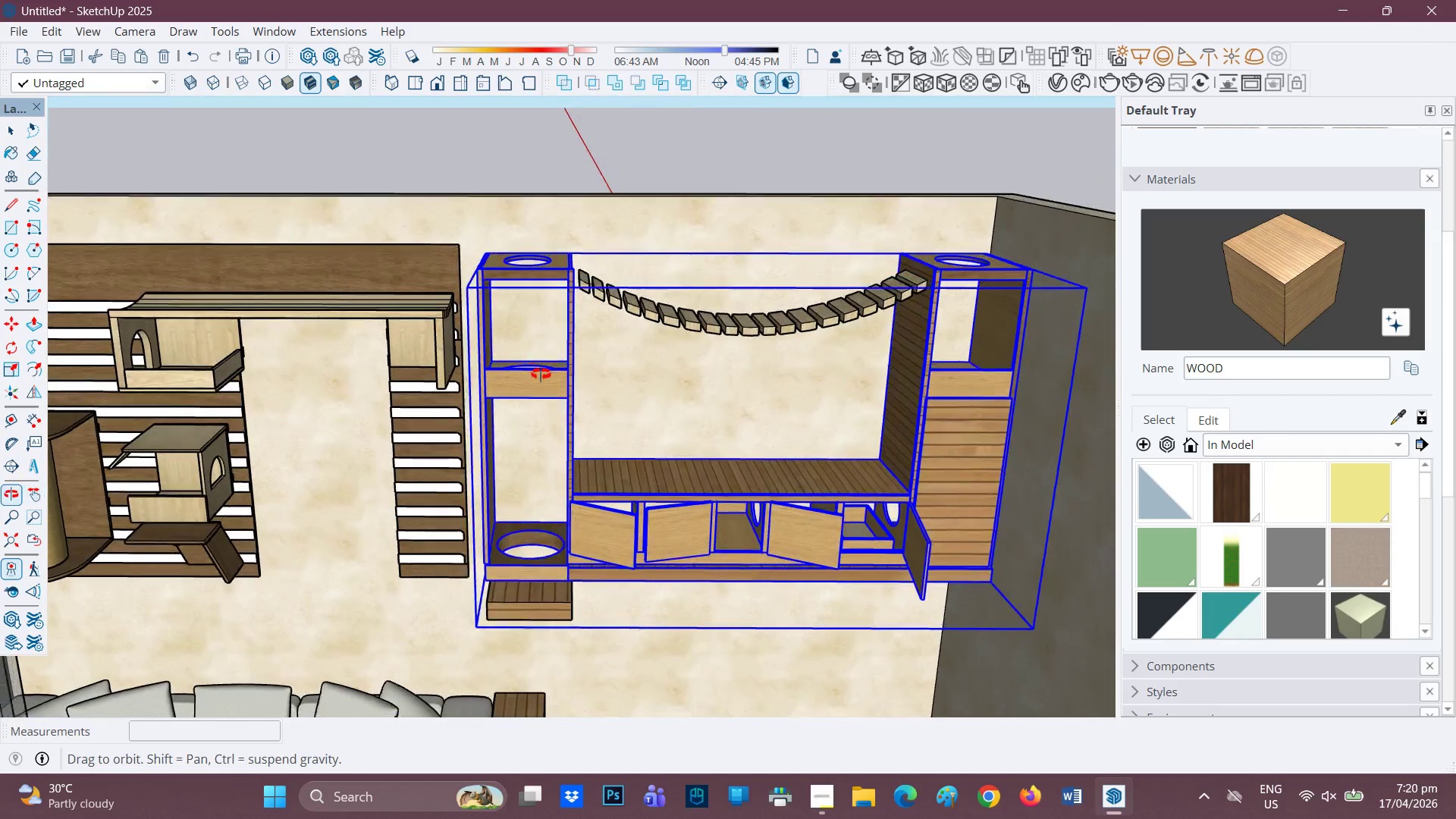 
scroll: coordinate [480, 290], scroll_direction: up, amount: 8.0
 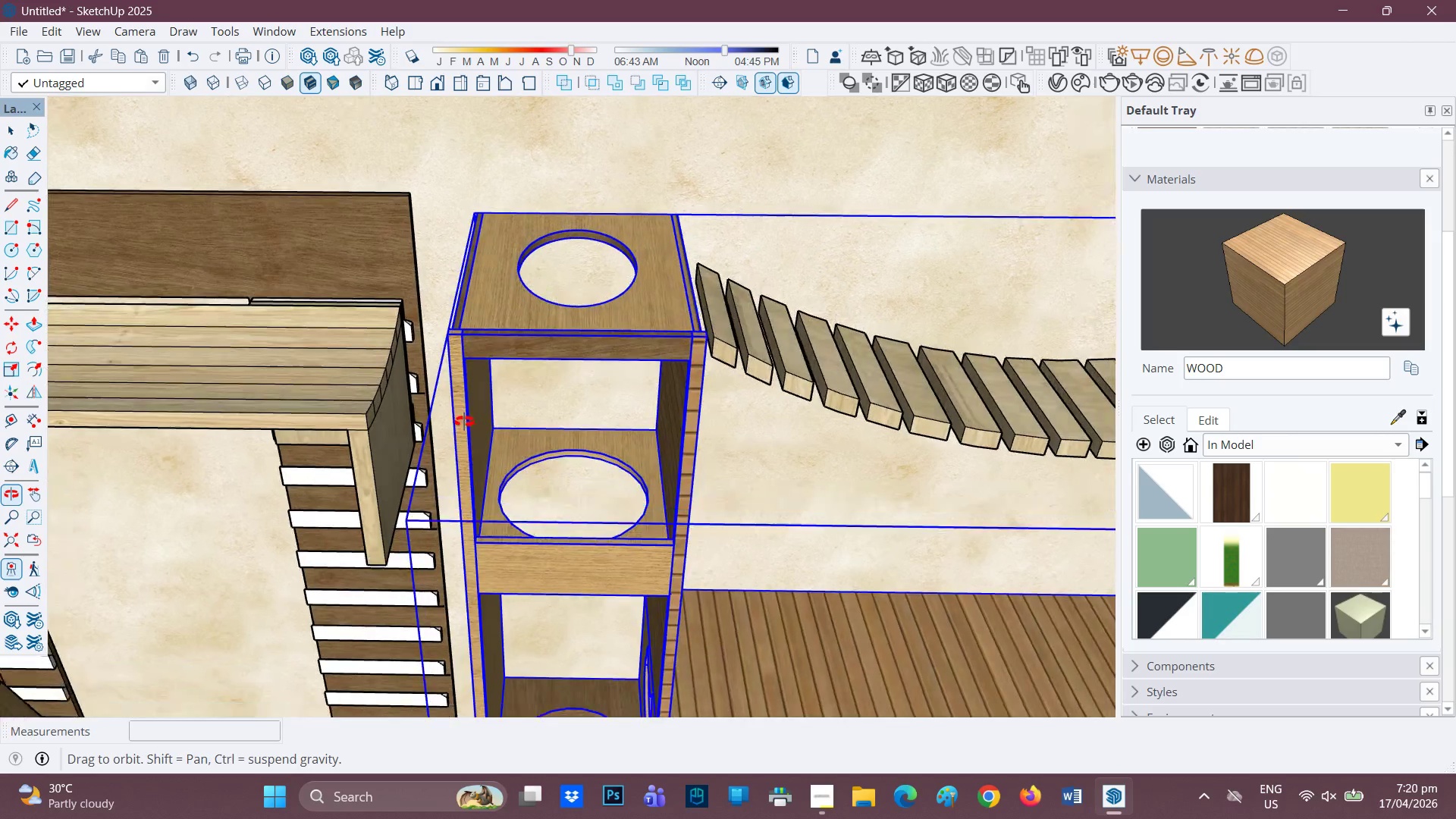 
key(M)
 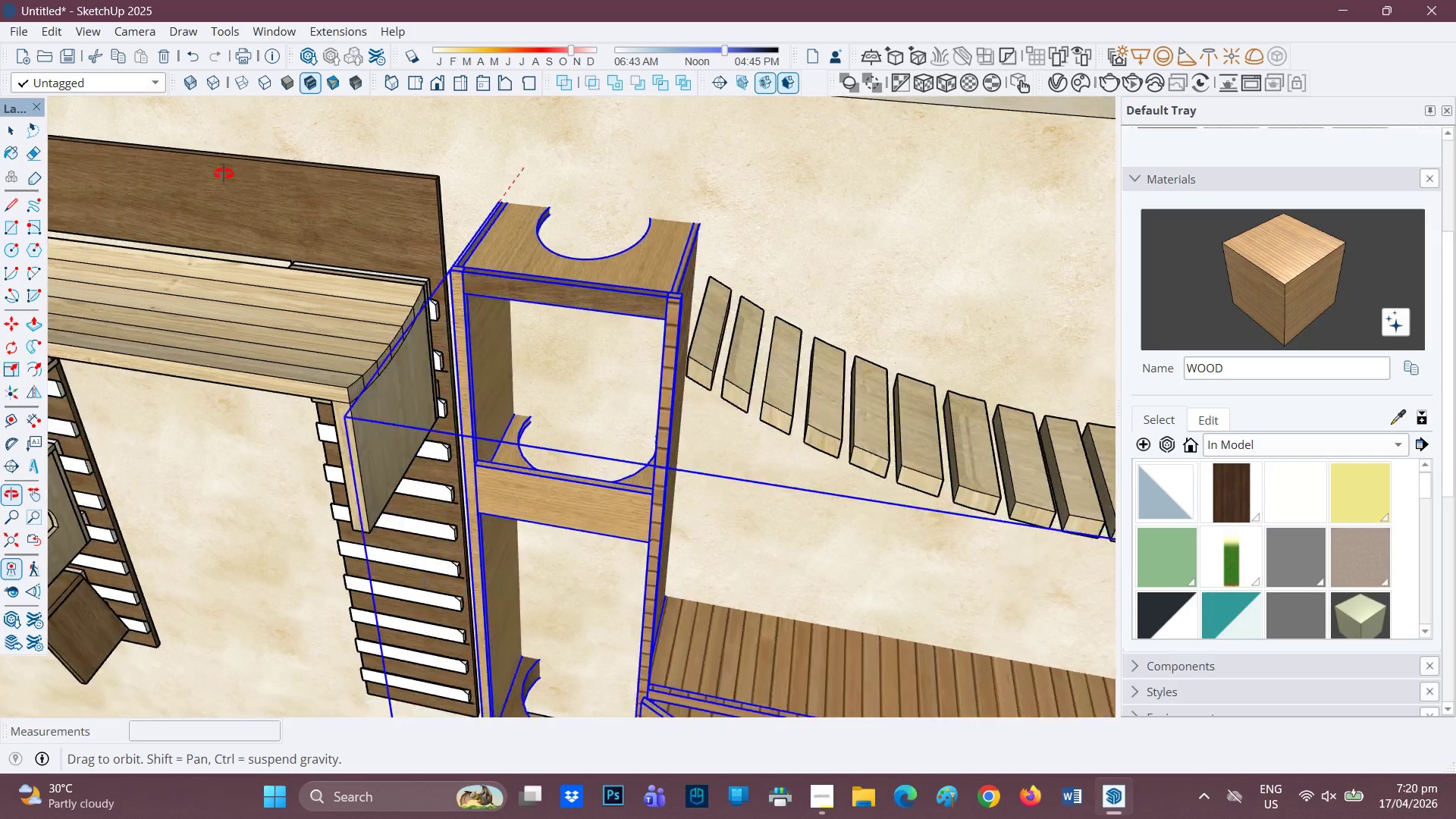 
wait(13.89)
 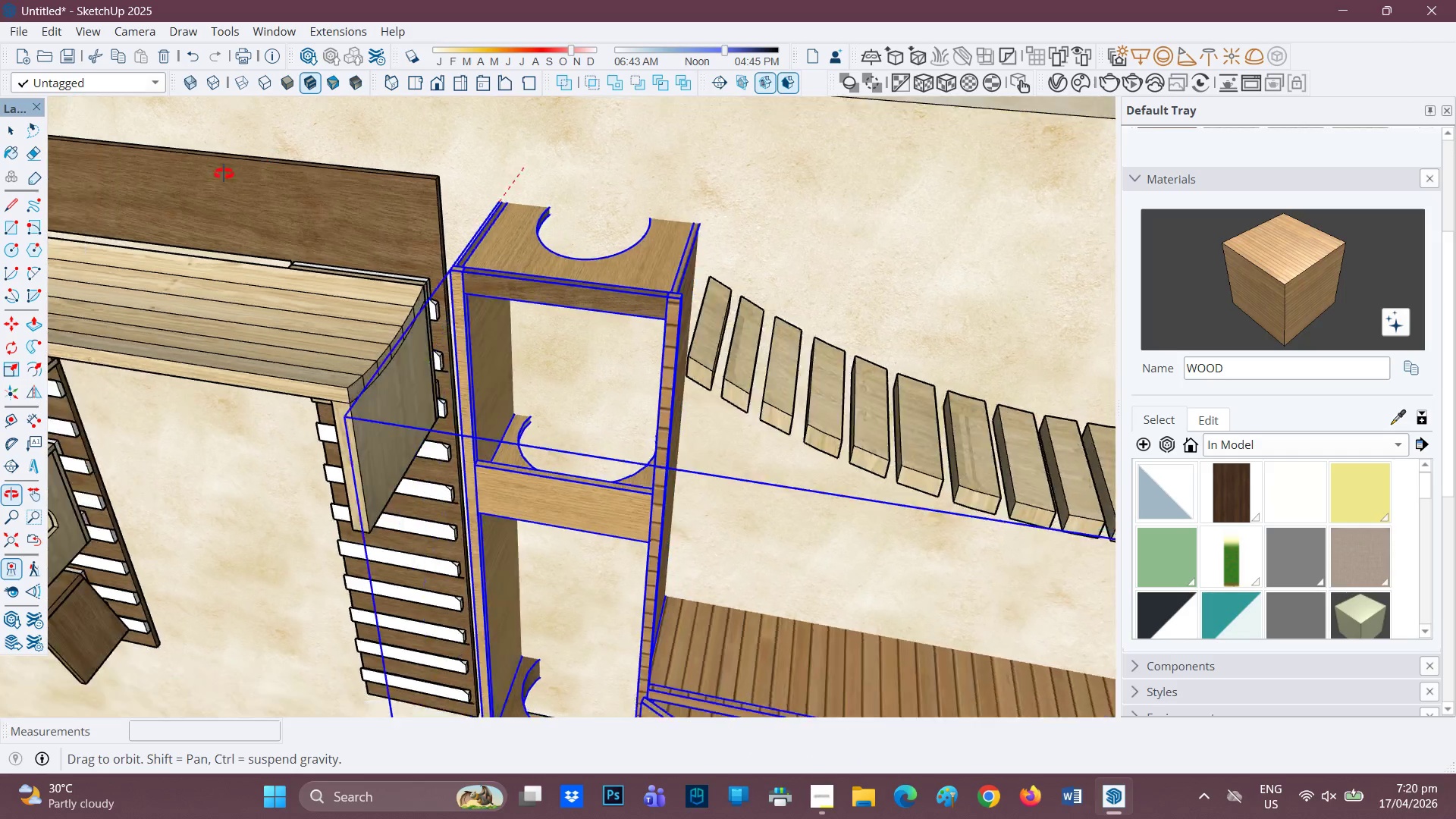 
left_click([592, 185])
 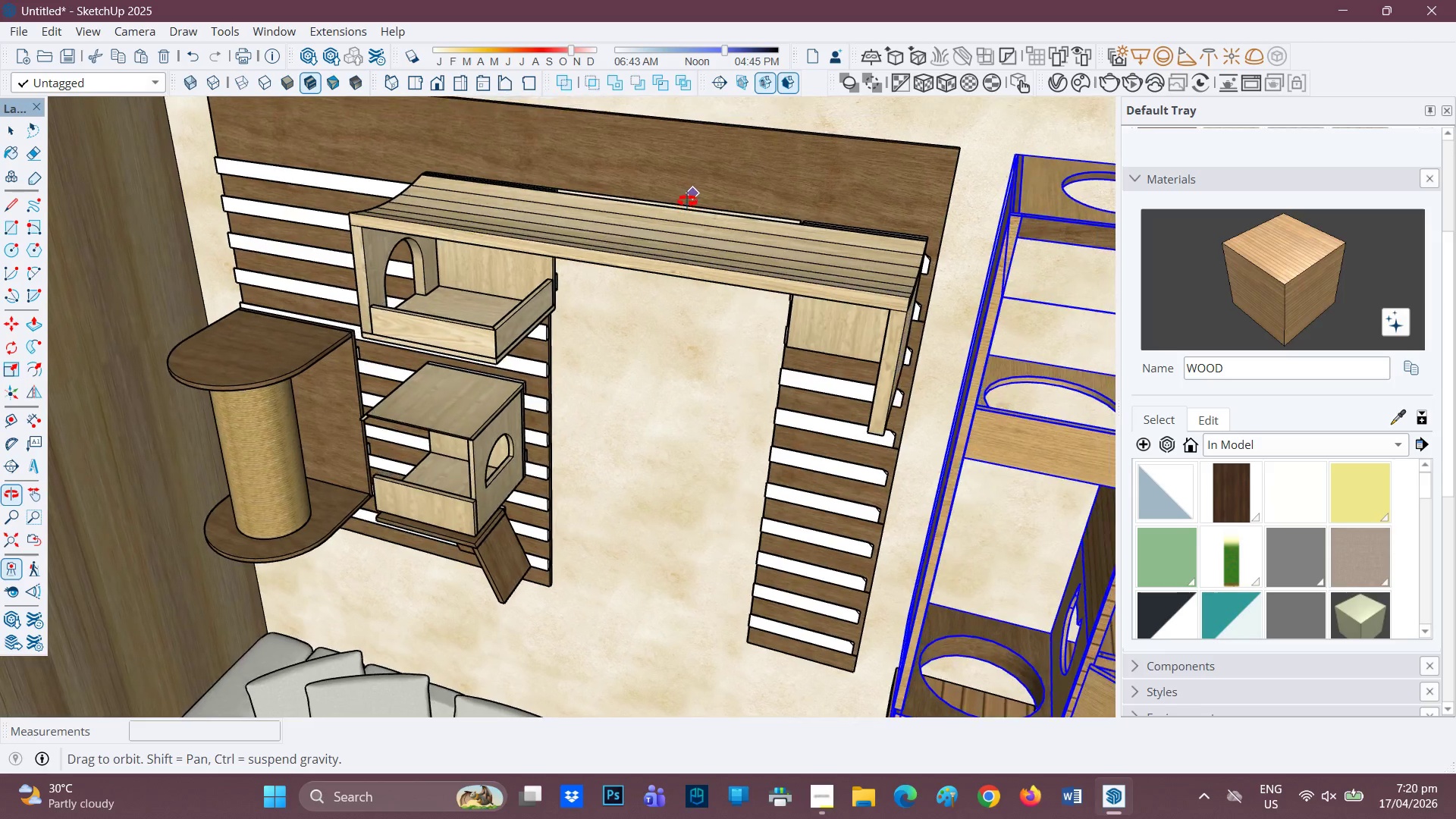 
scroll: coordinate [764, 378], scroll_direction: down, amount: 6.0
 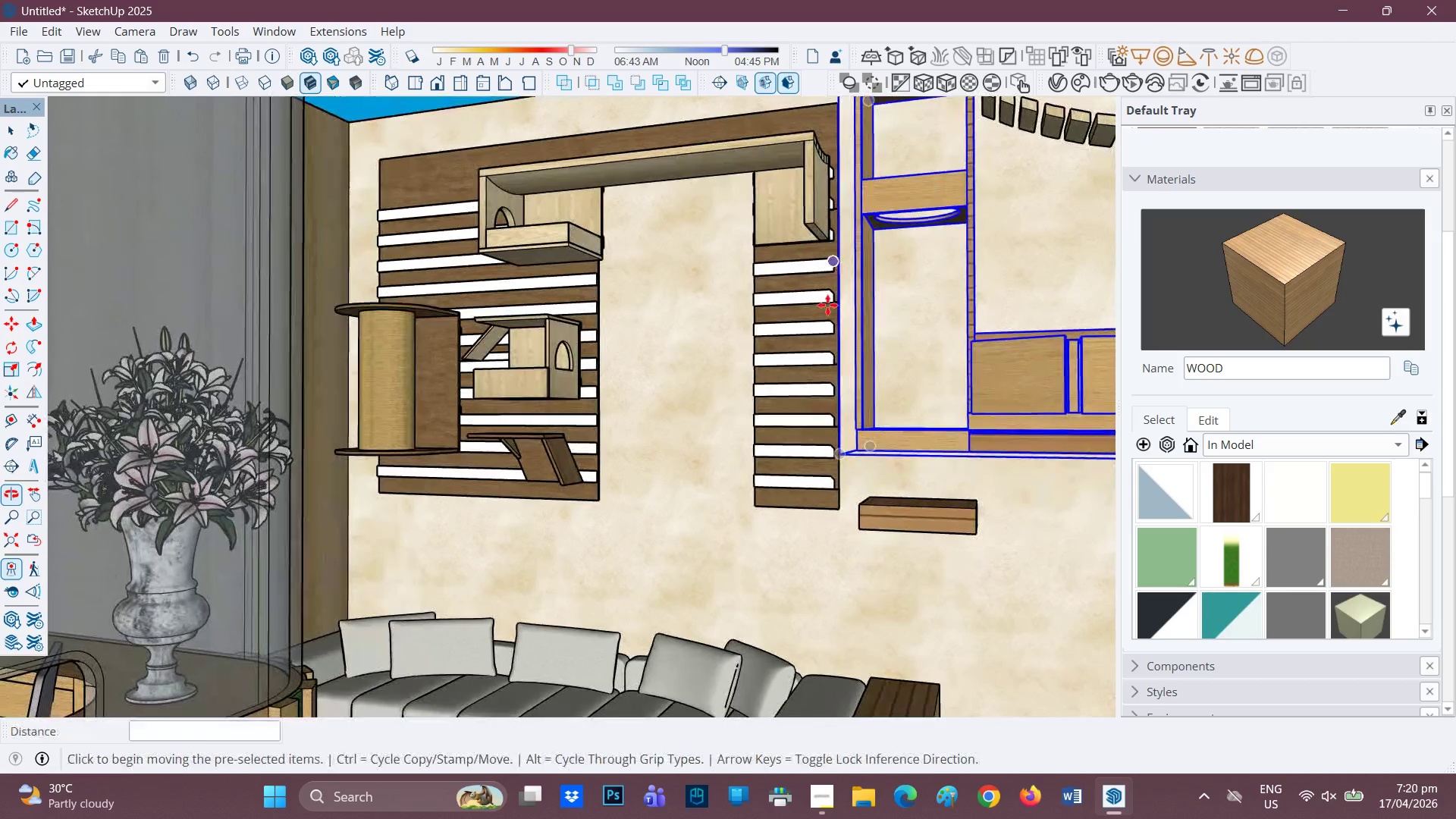 
key(H)
 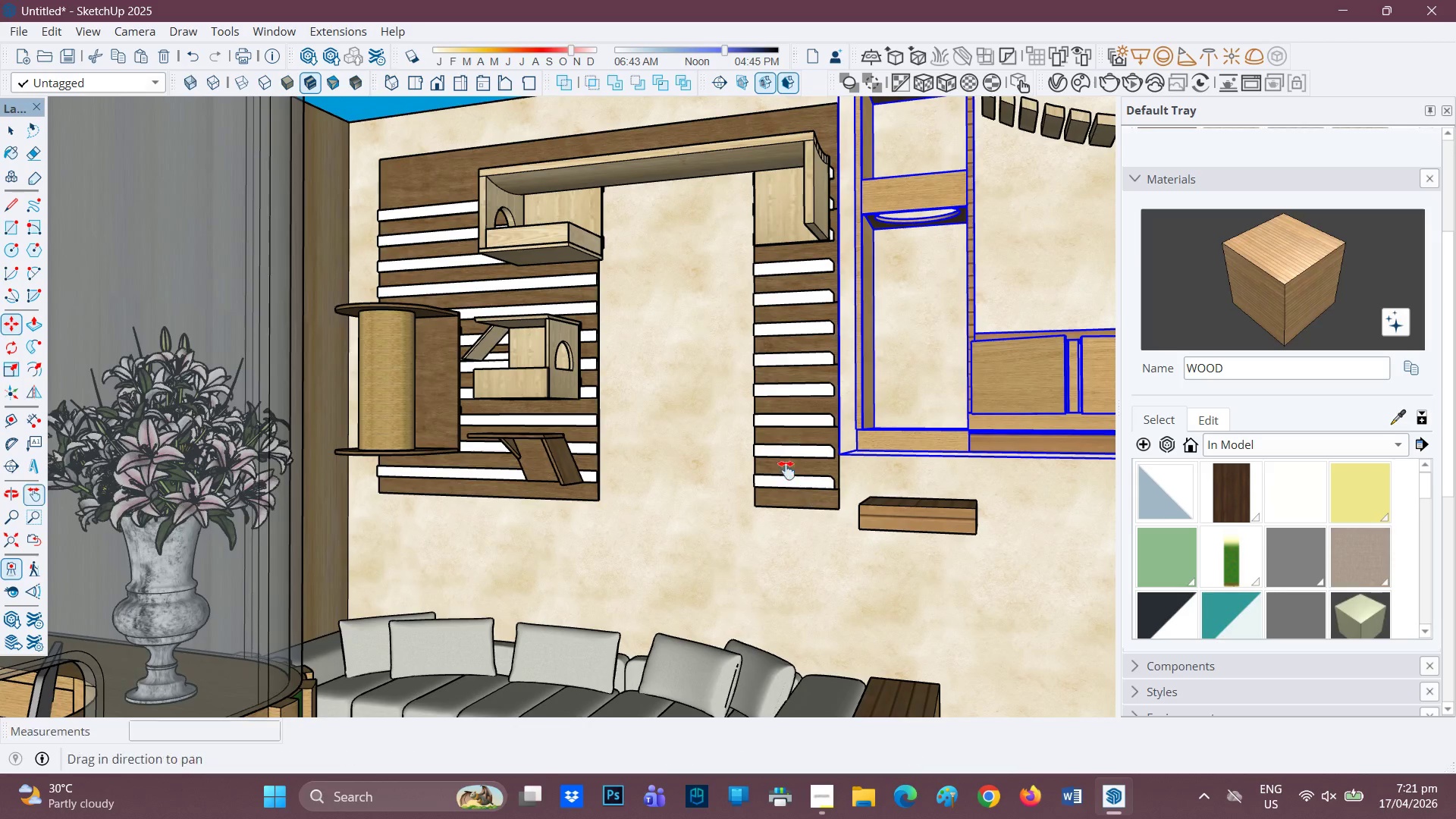 
left_click_drag(start_coordinate=[789, 474], to_coordinate=[684, 403])
 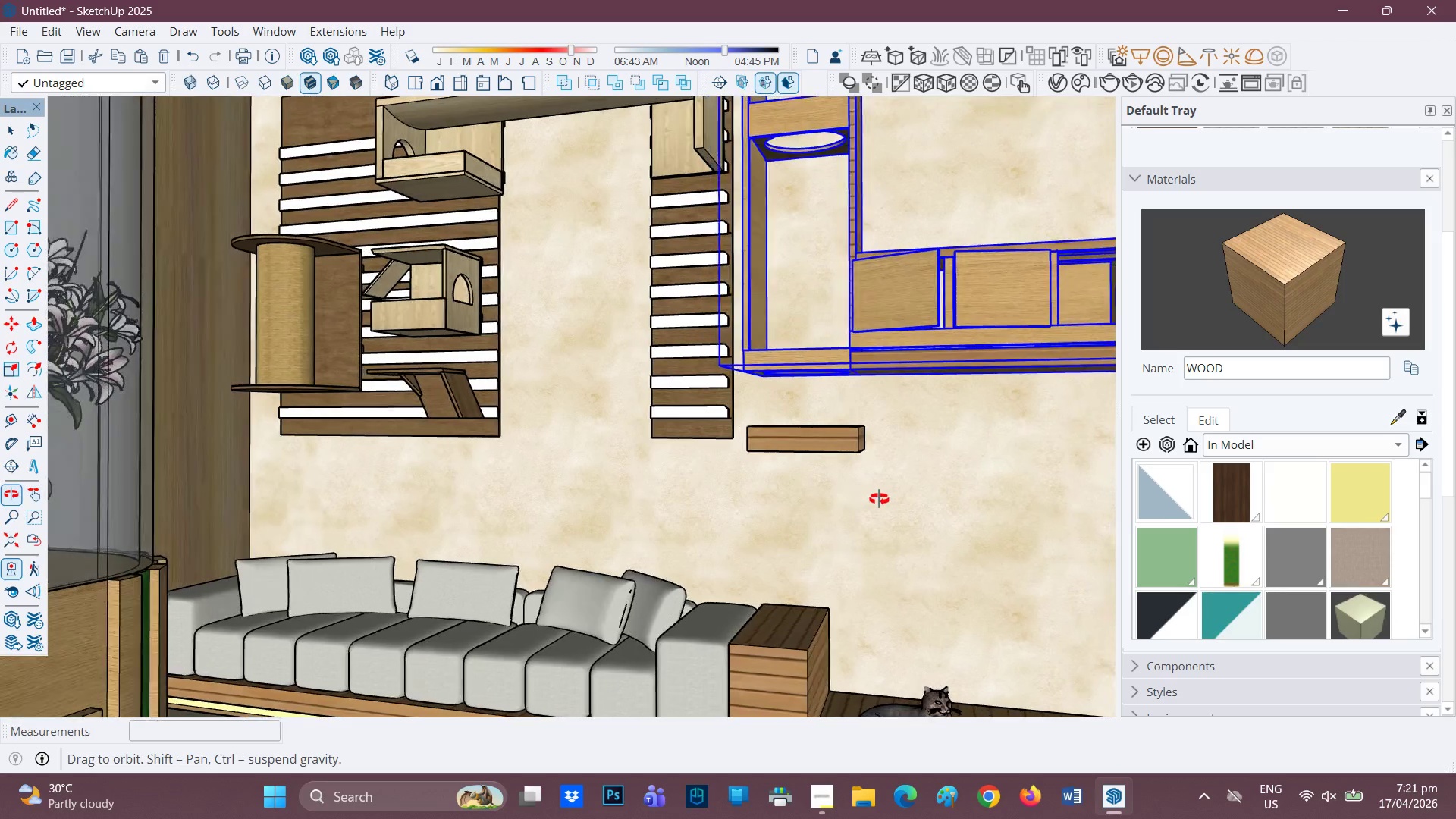 
key(Space)
 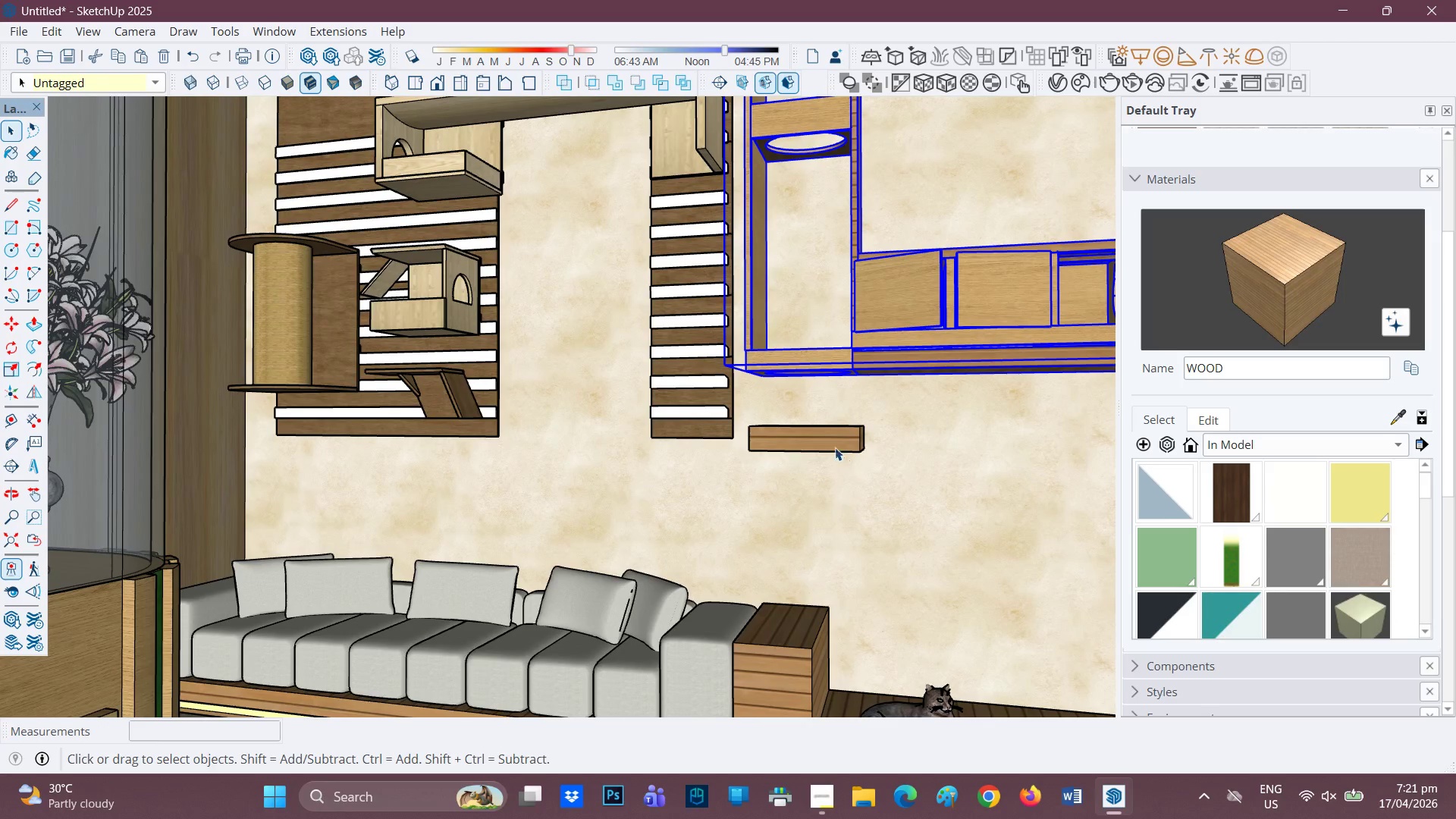 
left_click([833, 445])
 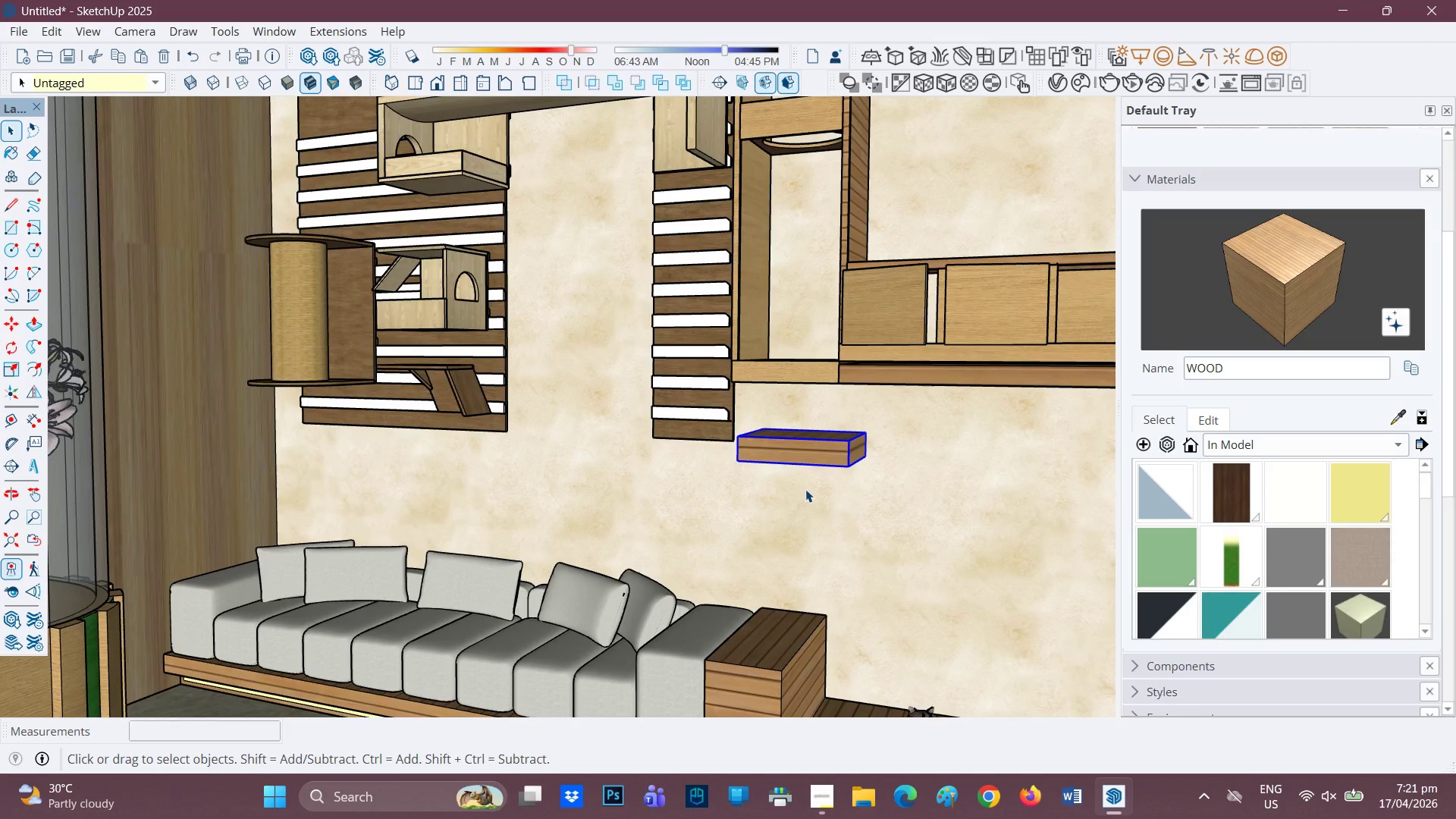 
key(M)
 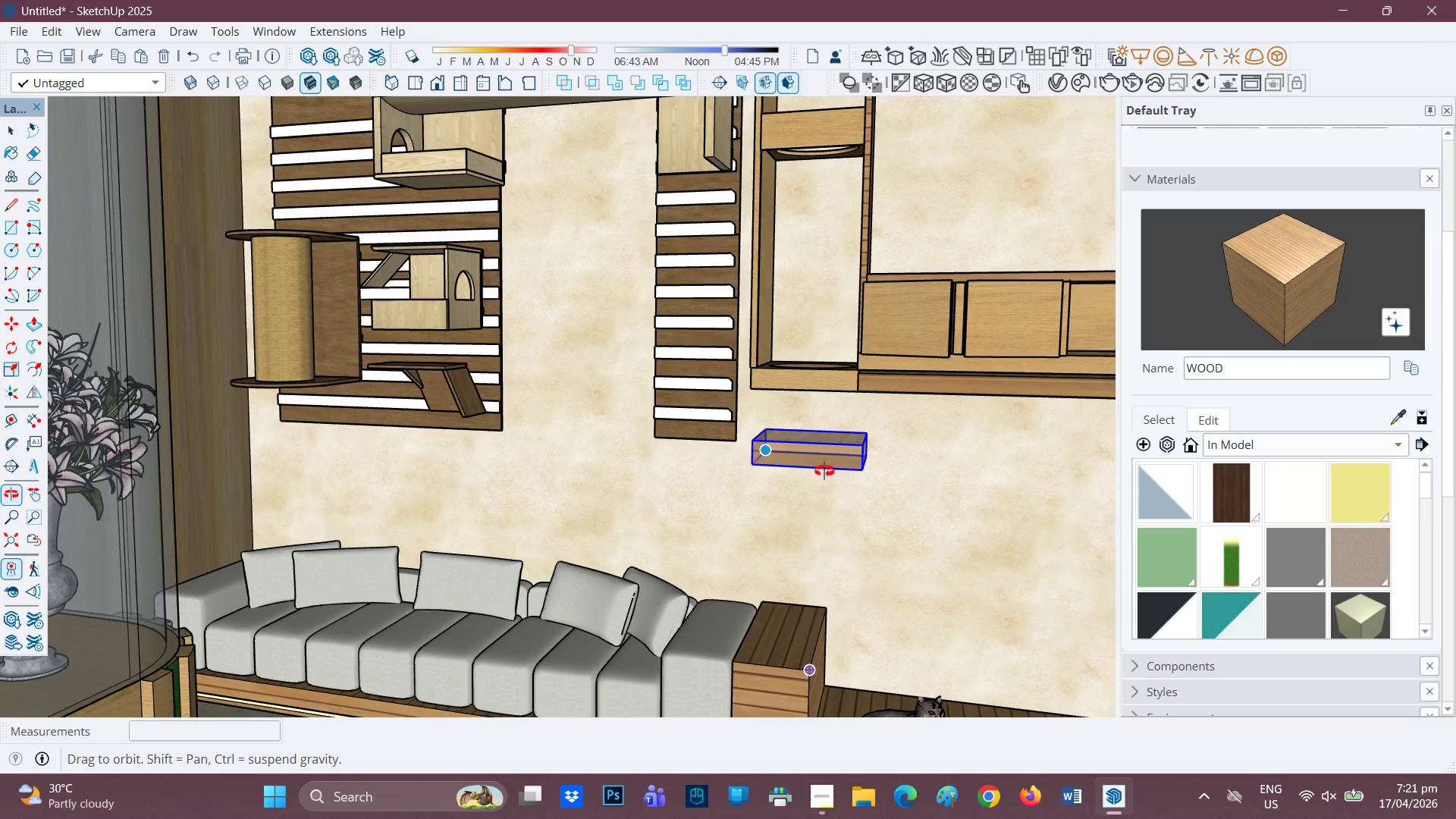 
scroll: coordinate [809, 467], scroll_direction: up, amount: 1.0
 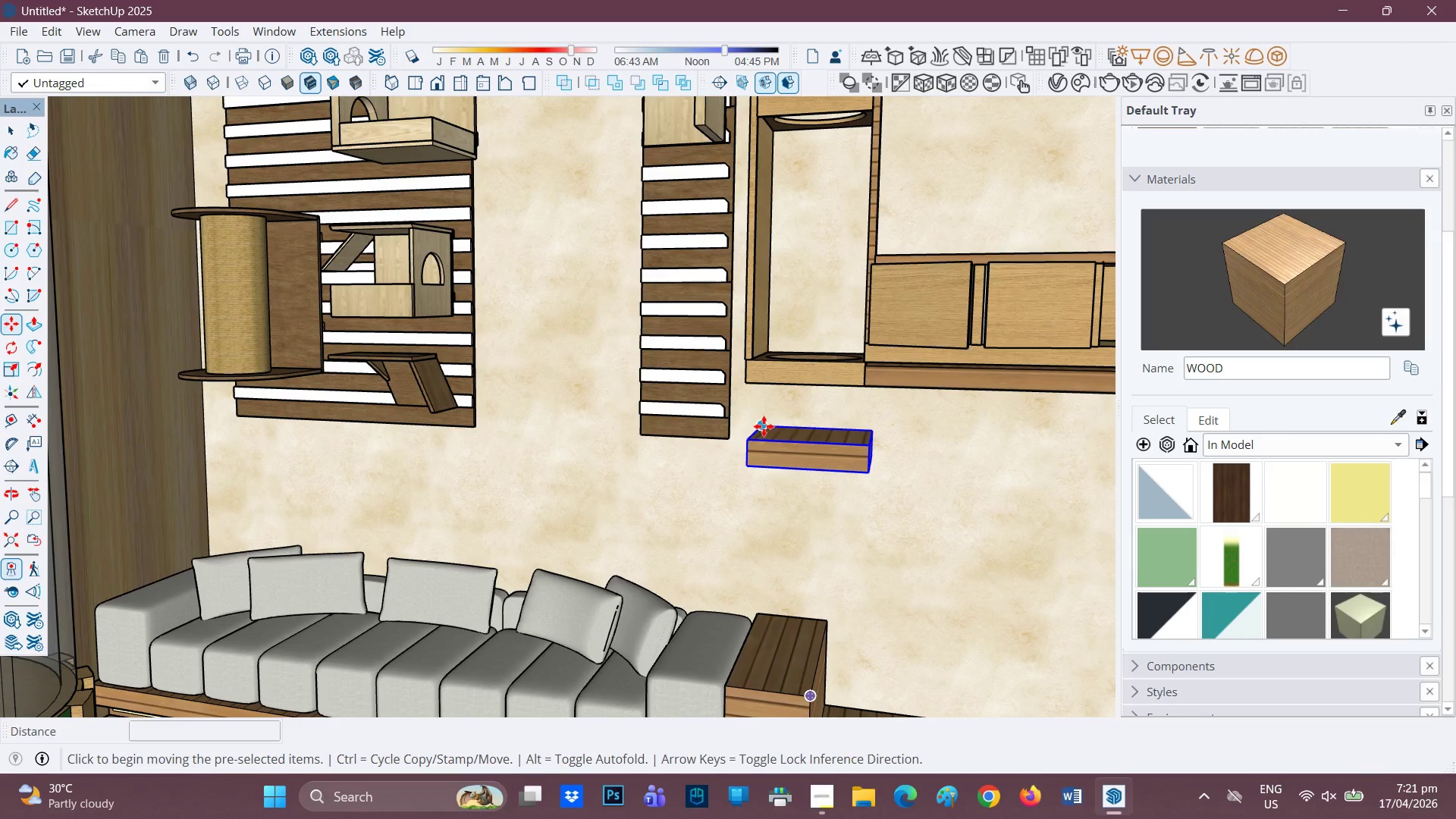 
left_click([763, 426])
 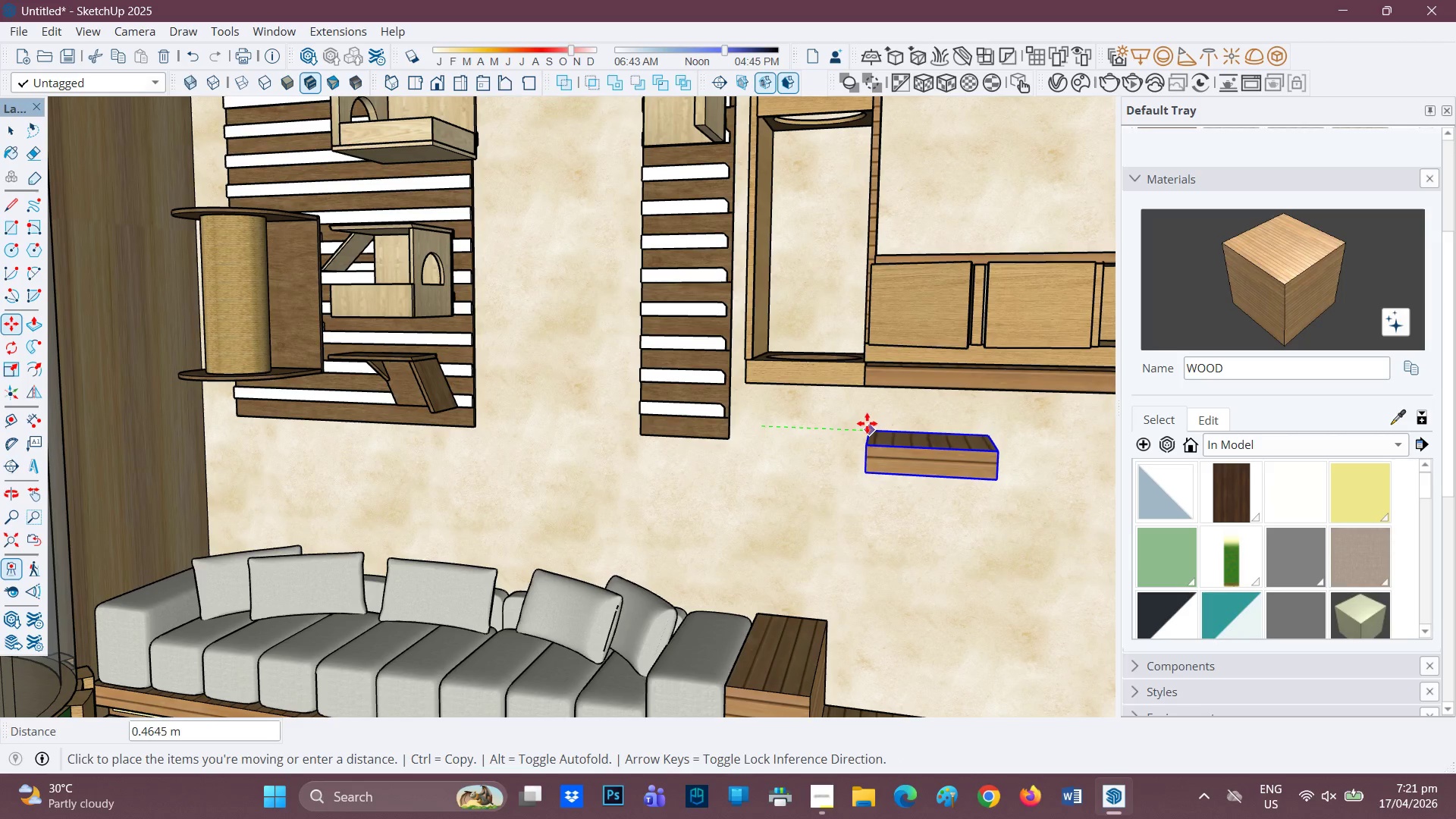 
left_click([861, 424])
 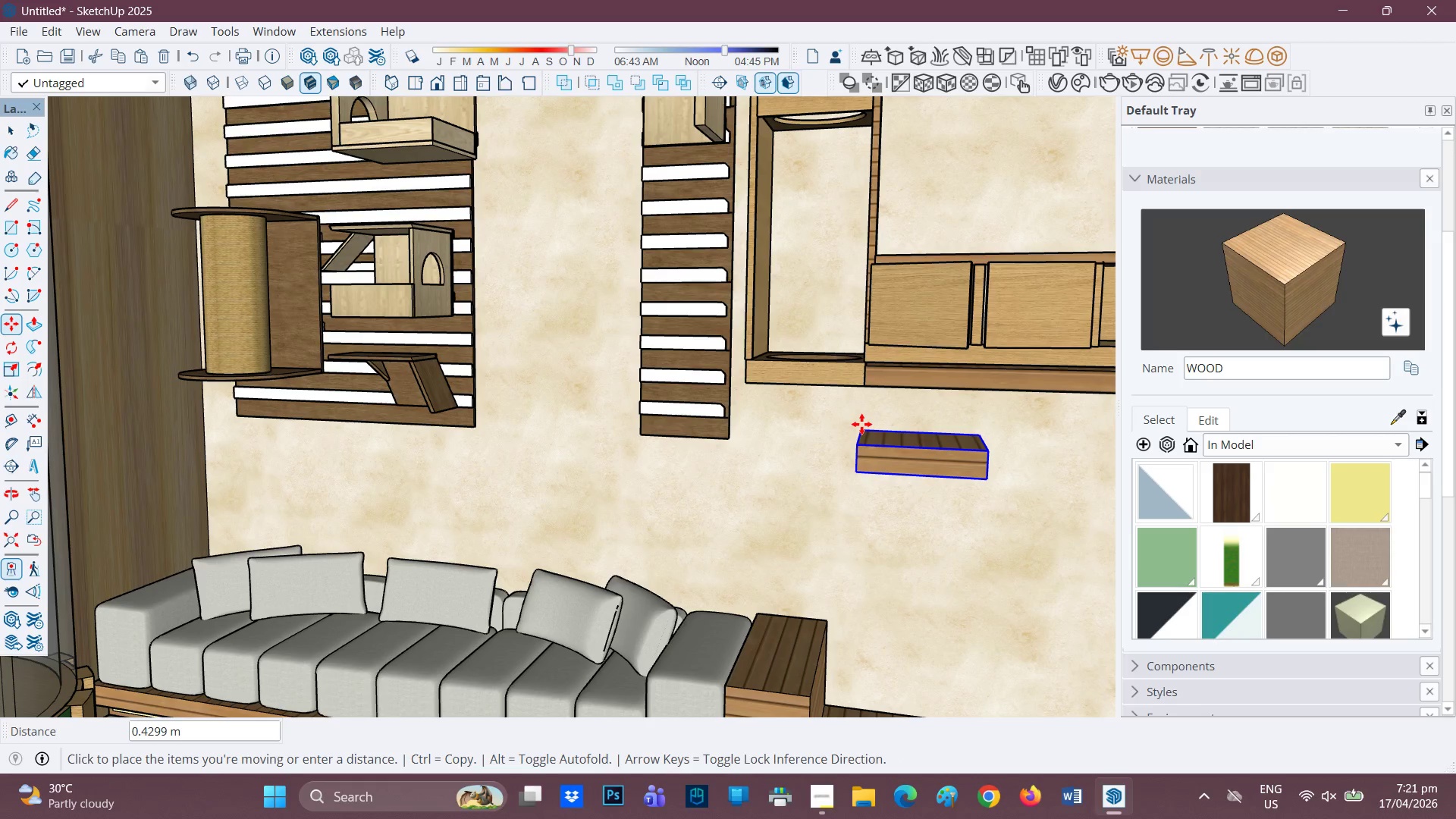 
left_click([861, 424])
 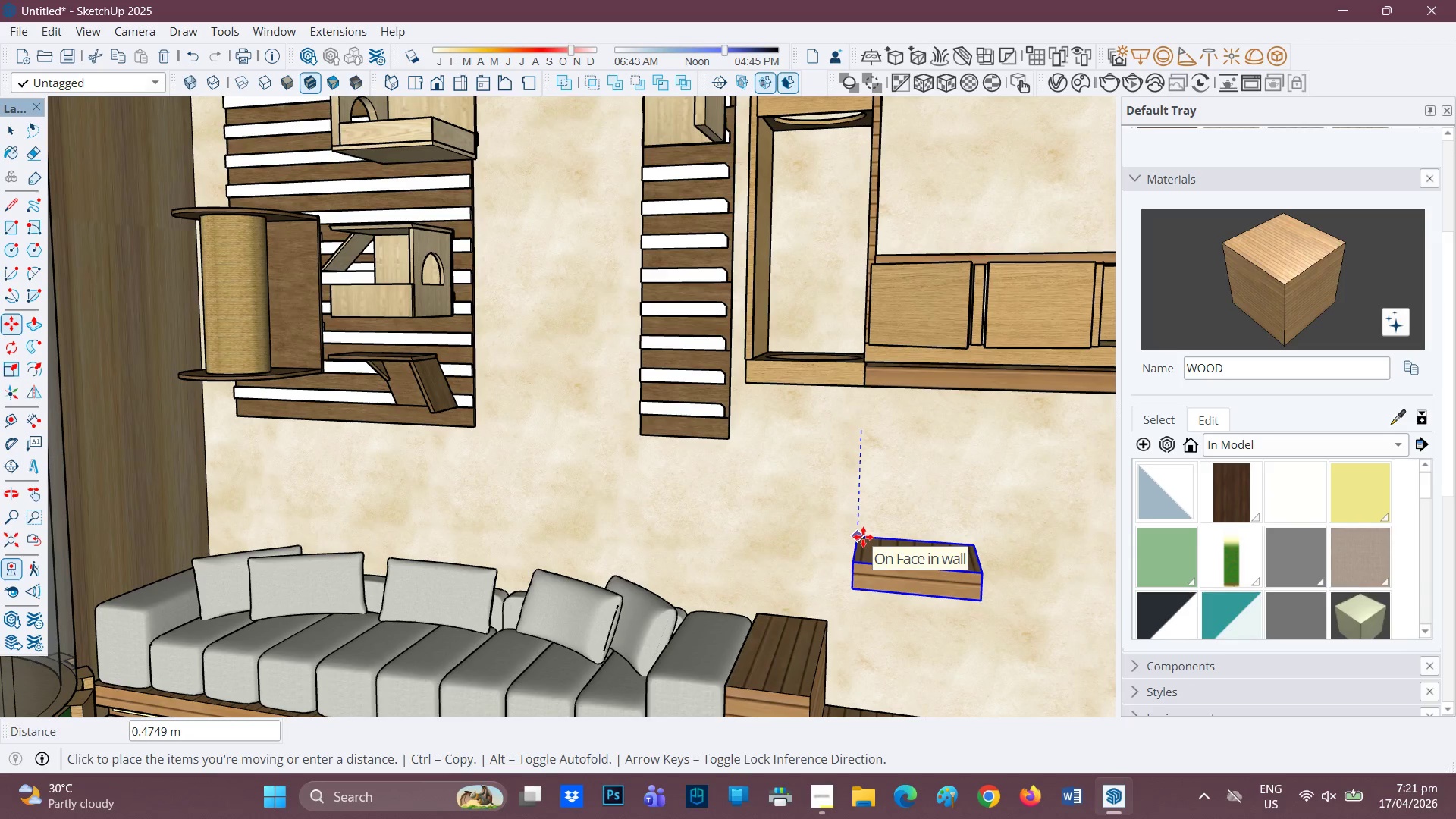 
wait(6.67)
 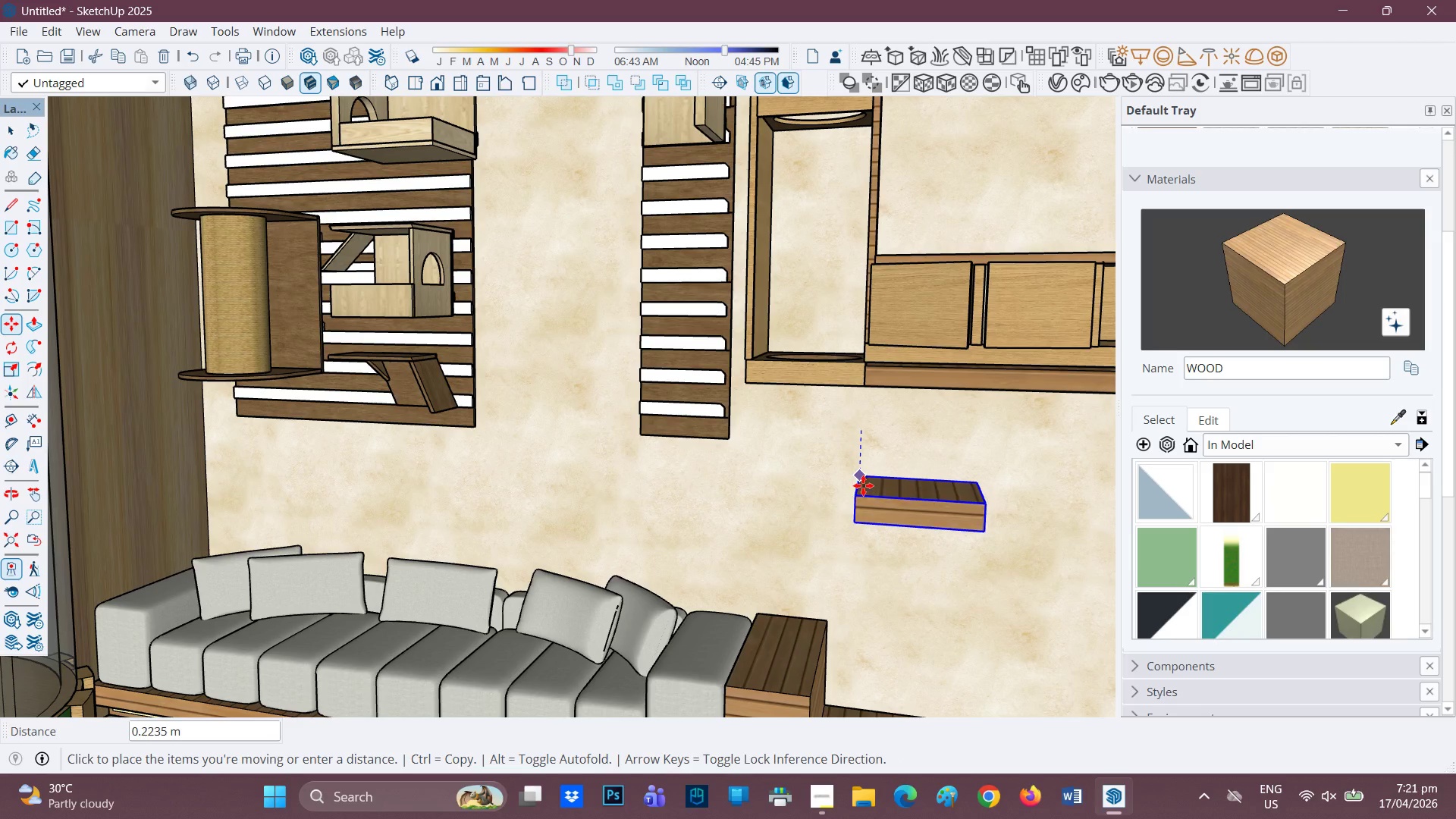 
left_click([863, 538])
 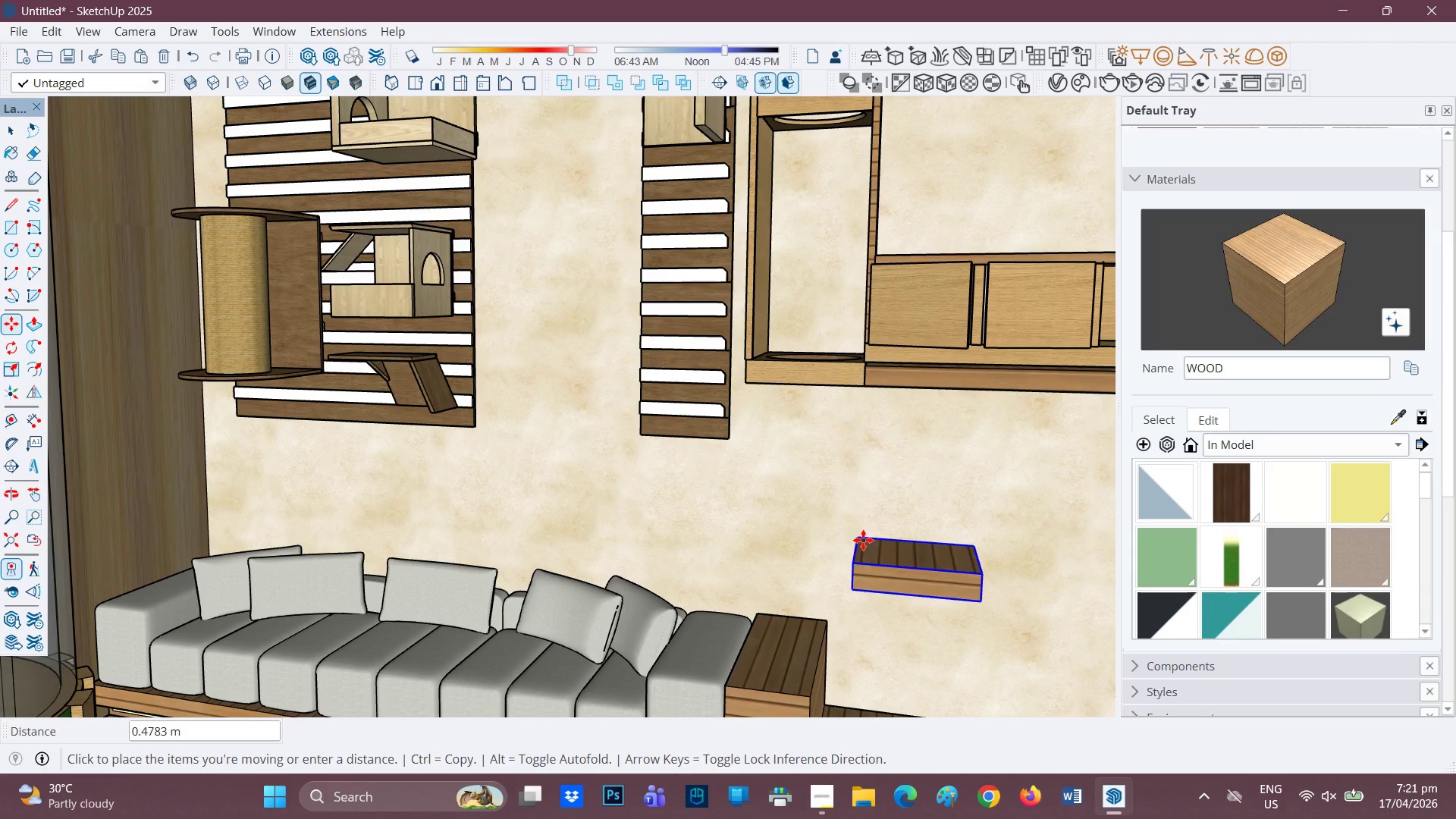 
key(Control+C)
 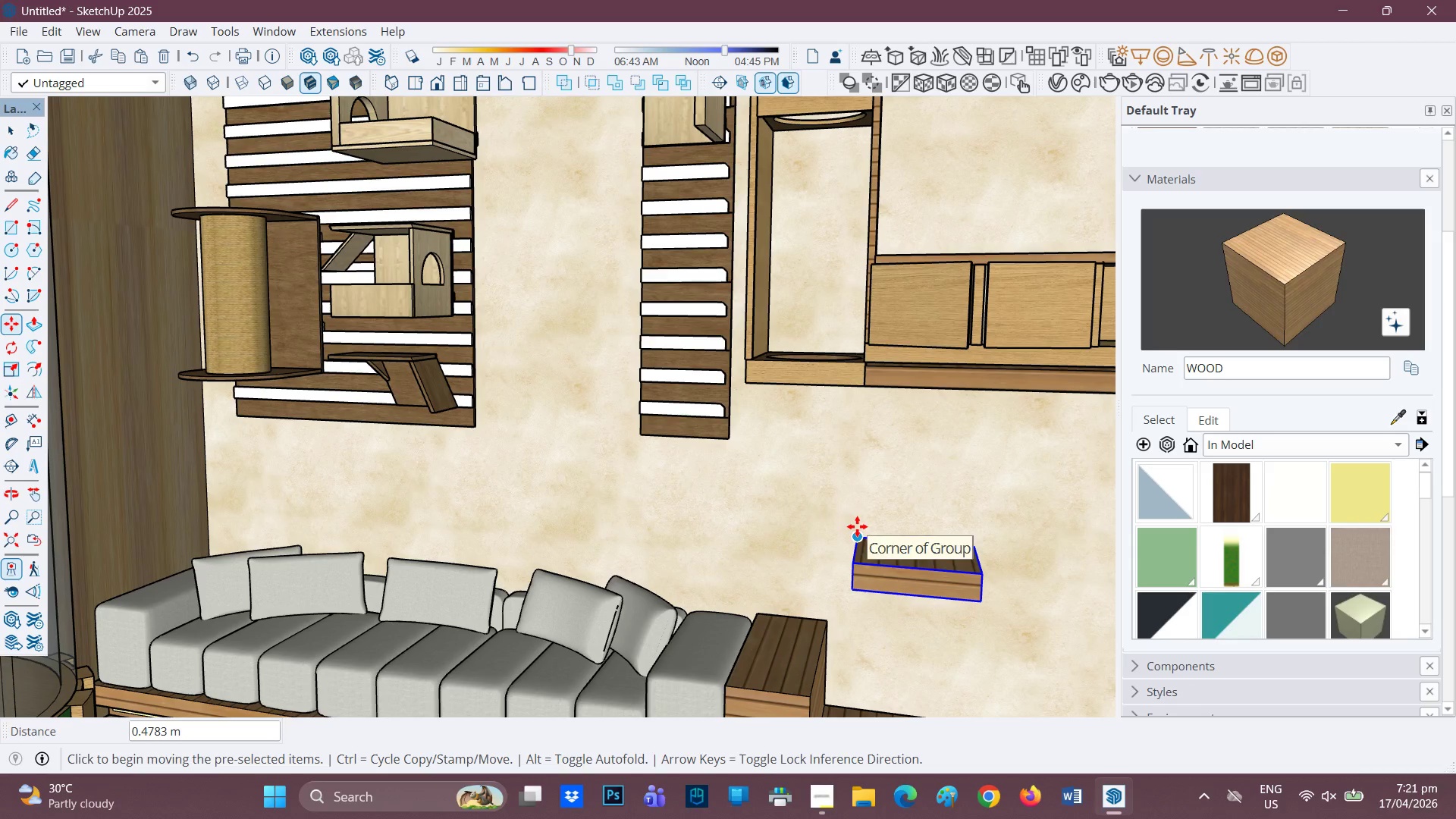 
type(MM)
 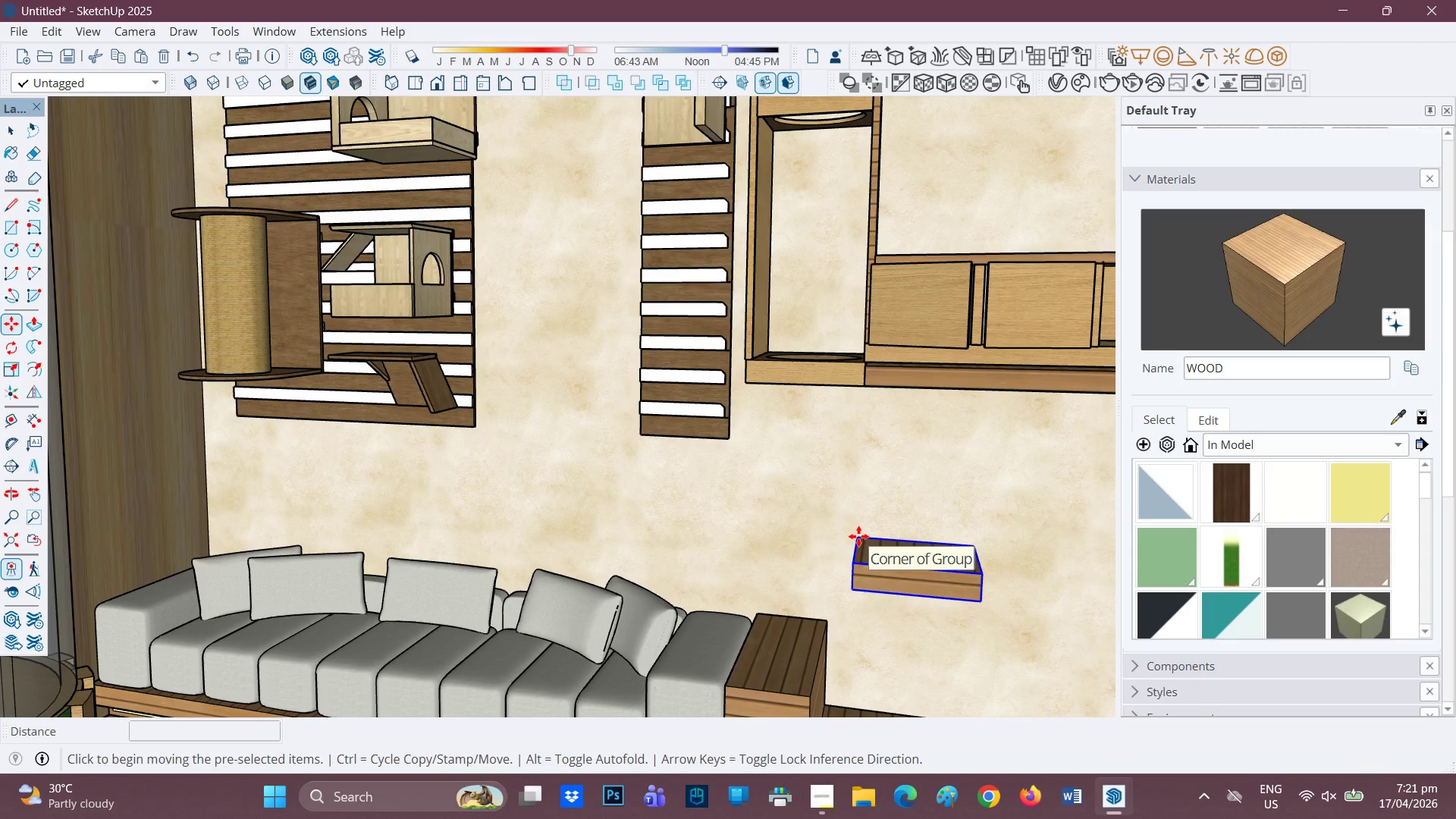 
key(Control+ControlRight)
 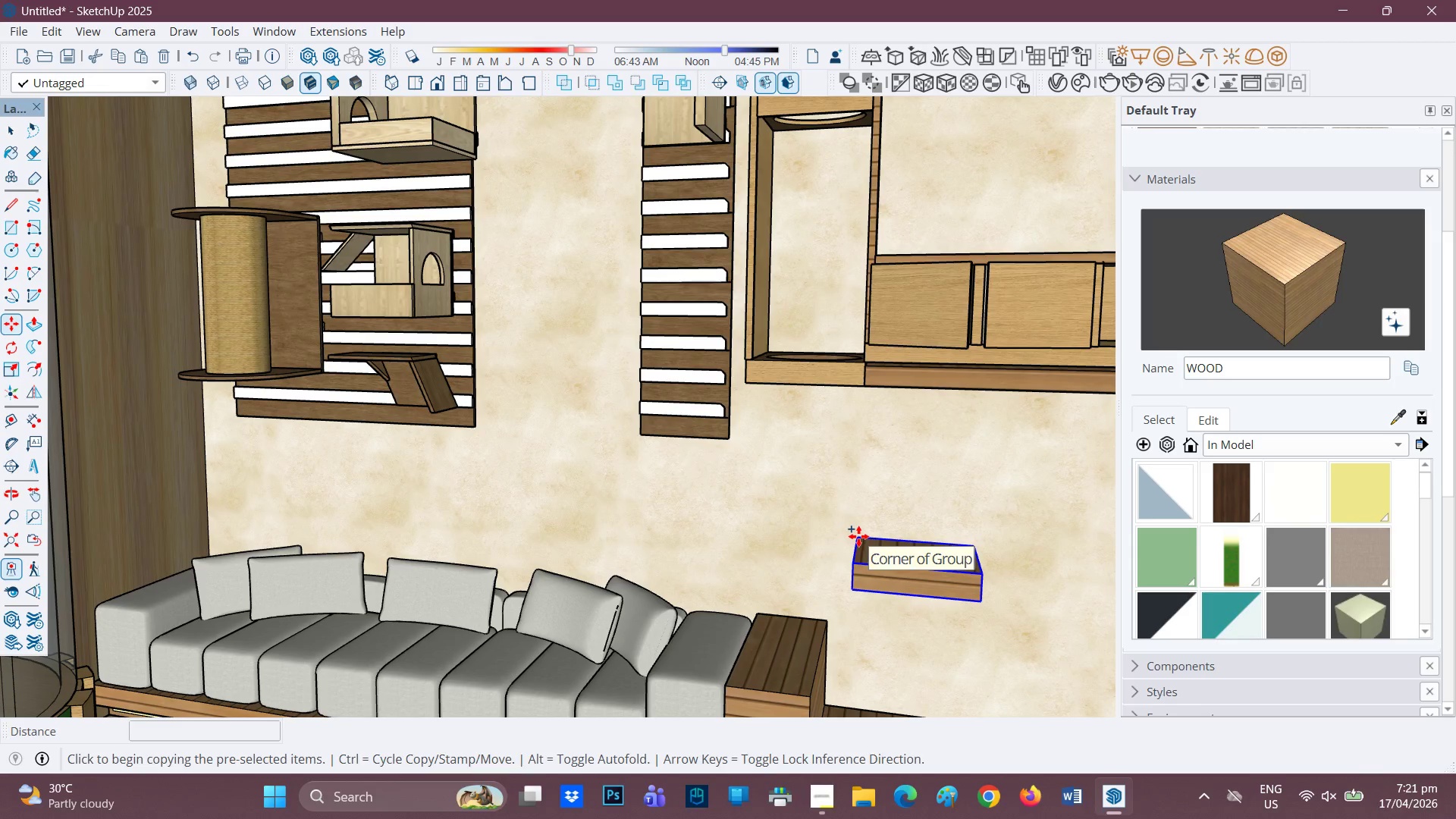 
left_click([858, 536])
 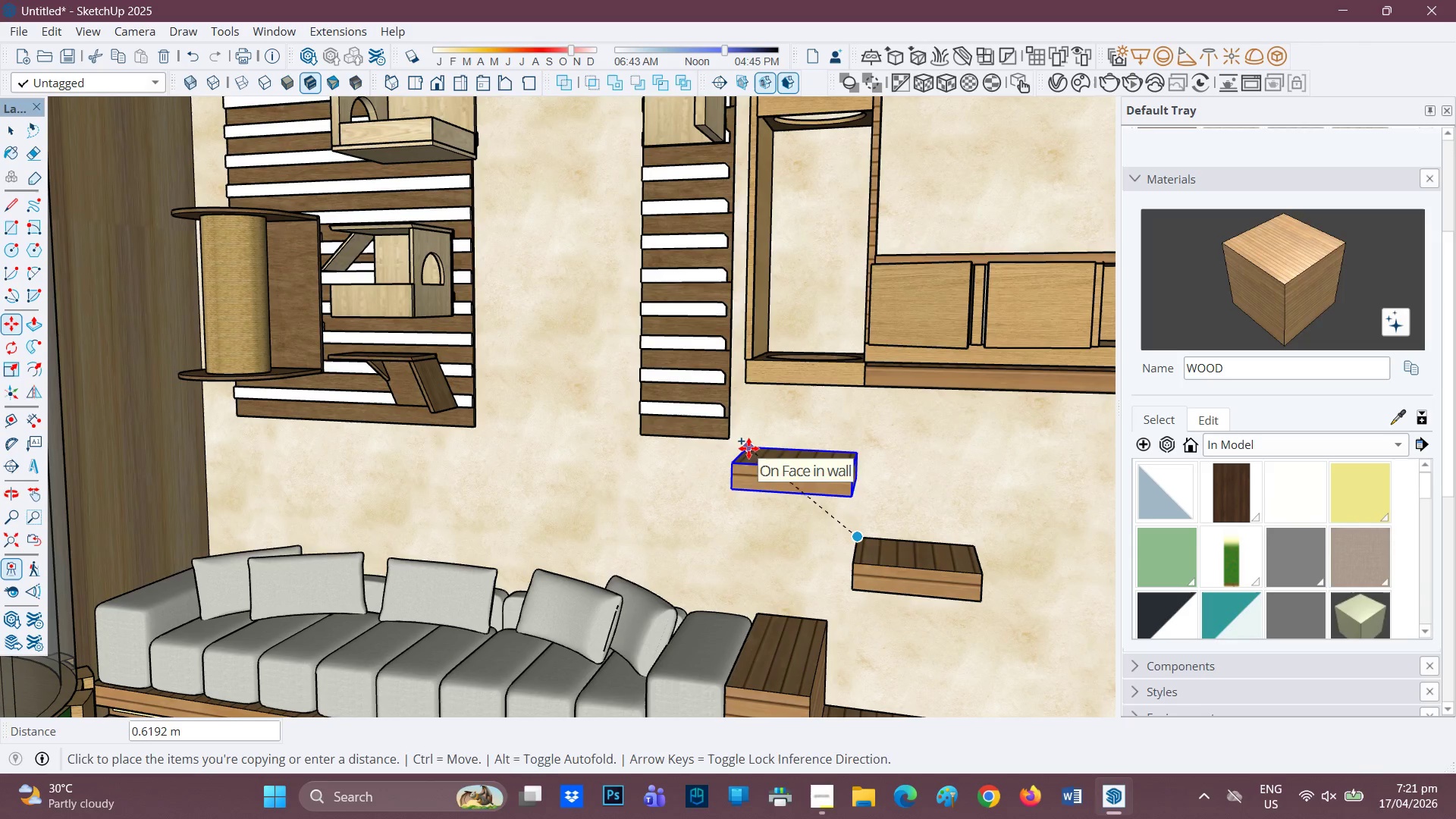 
left_click([753, 449])
 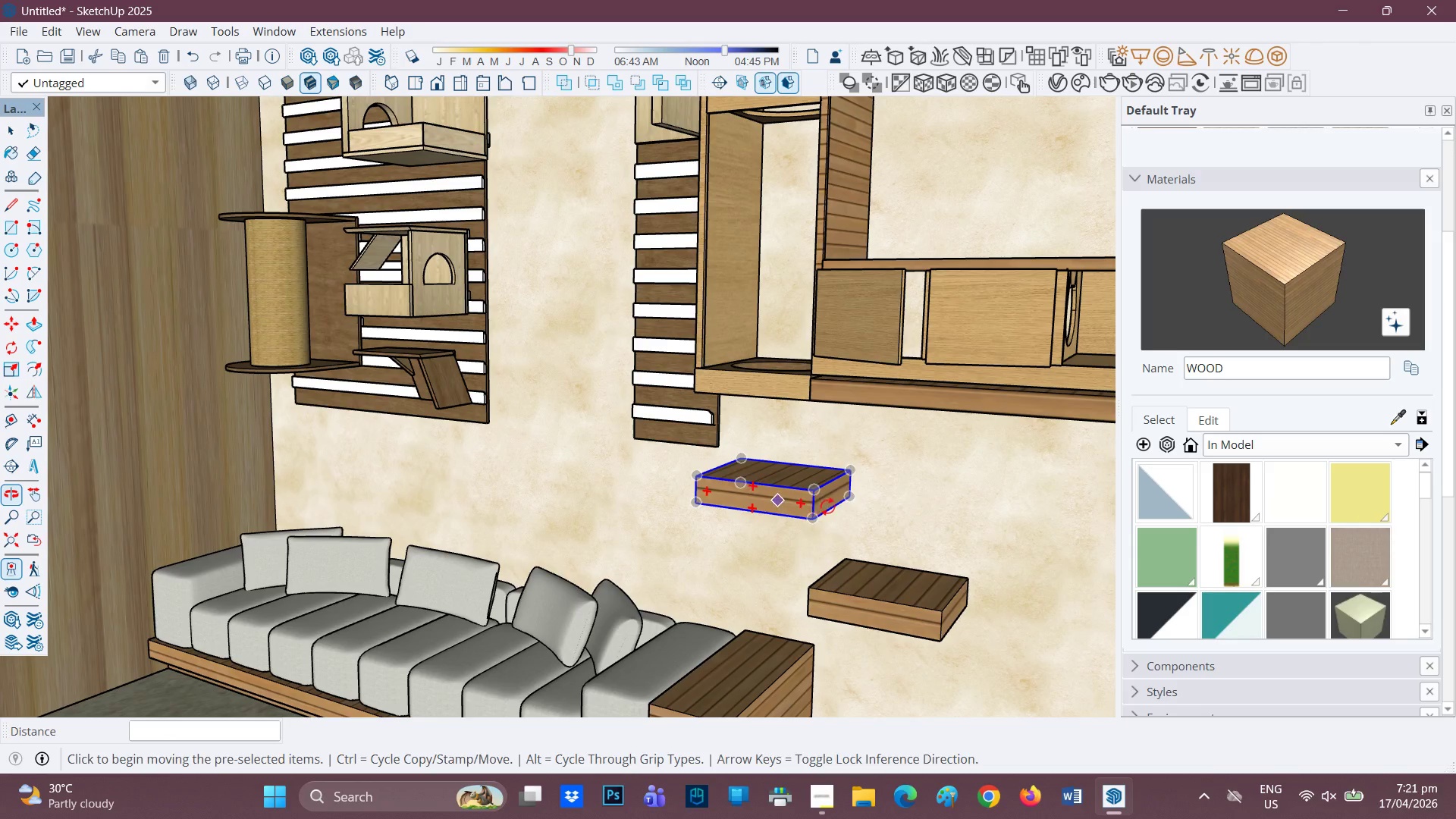 
left_click([854, 497])
 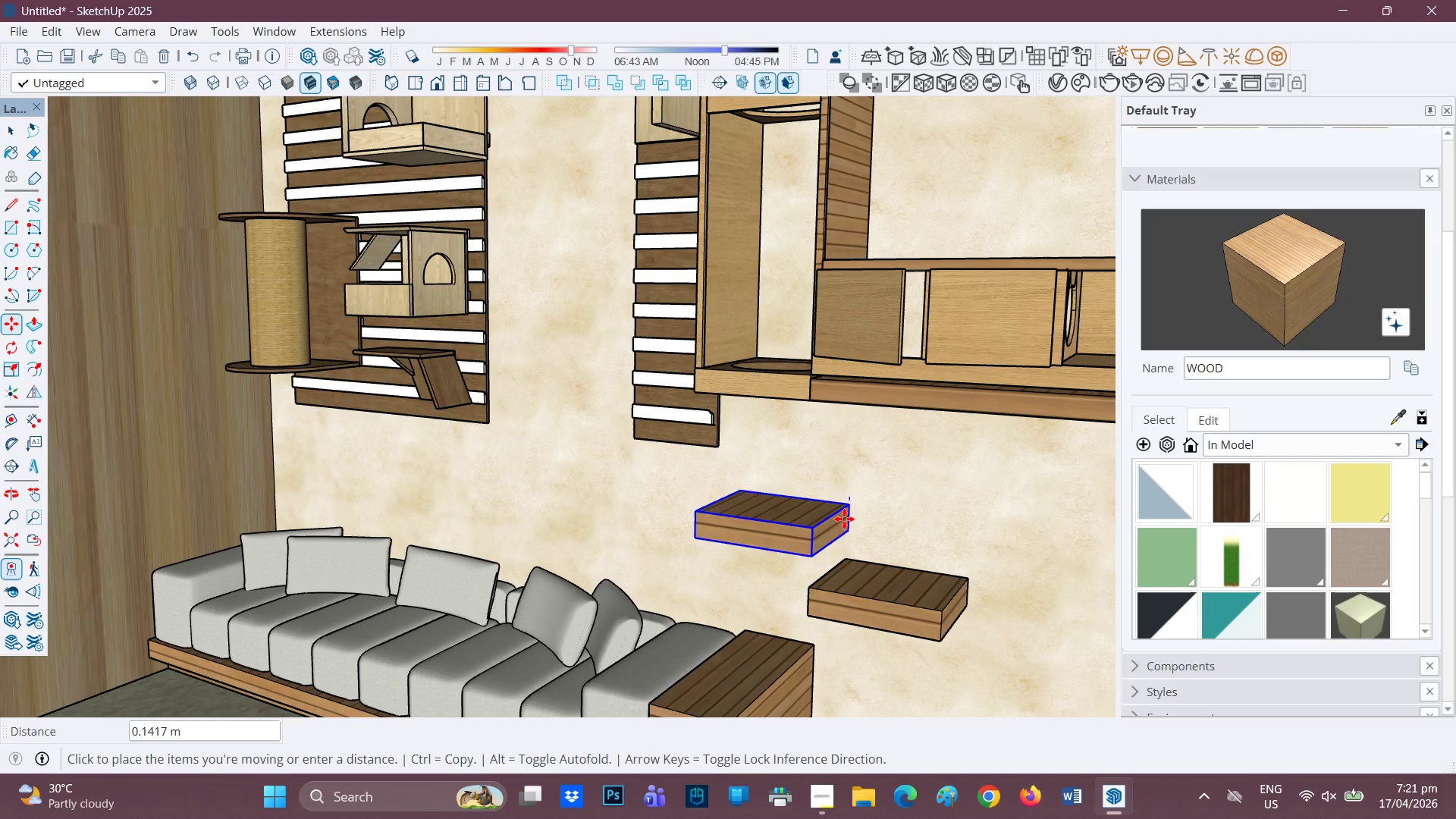 
wait(9.69)
 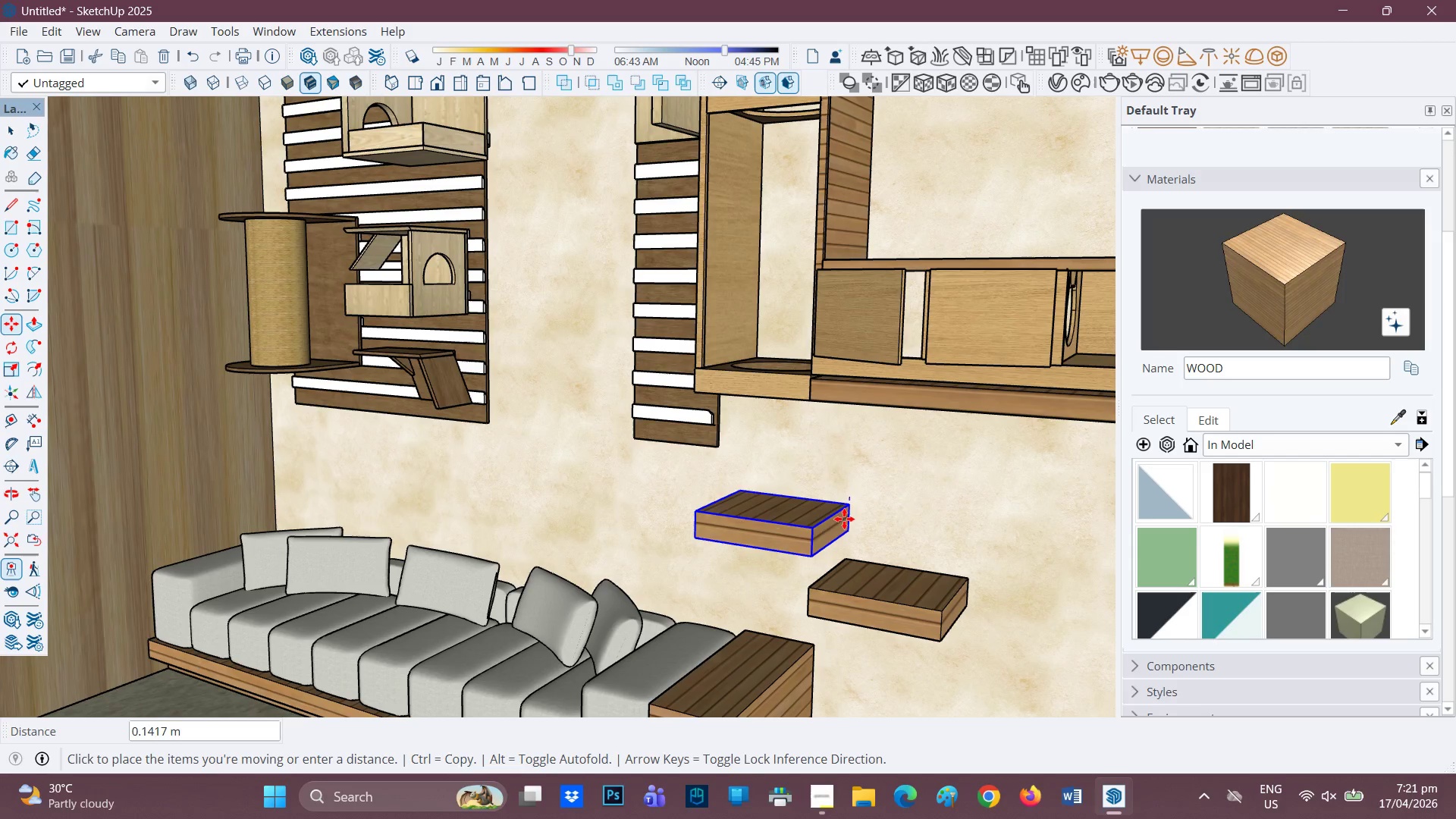 
mouse_move([844, 526])
 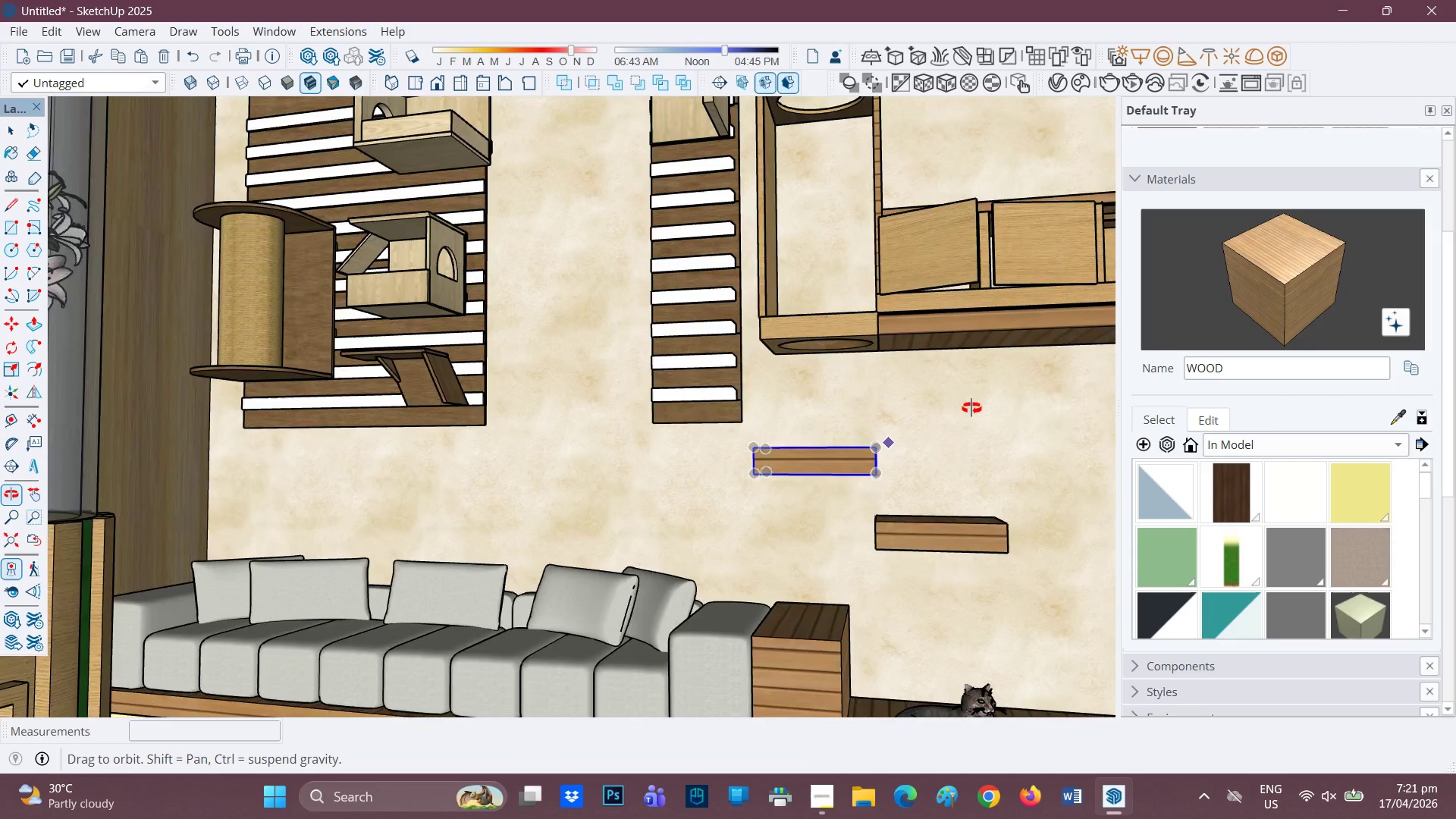 
wait(5.12)
 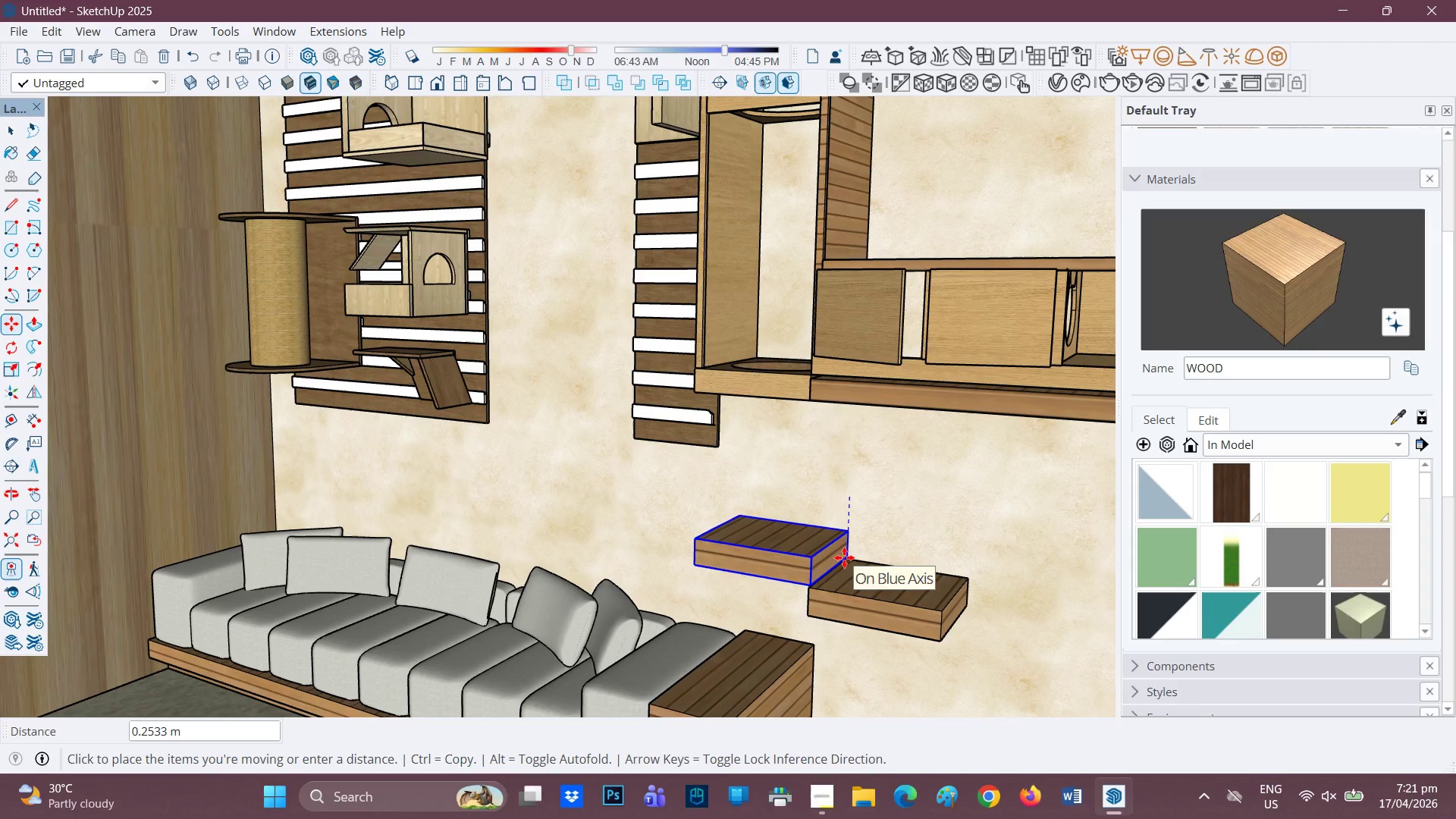 
scroll: coordinate [876, 431], scroll_direction: up, amount: 4.0
 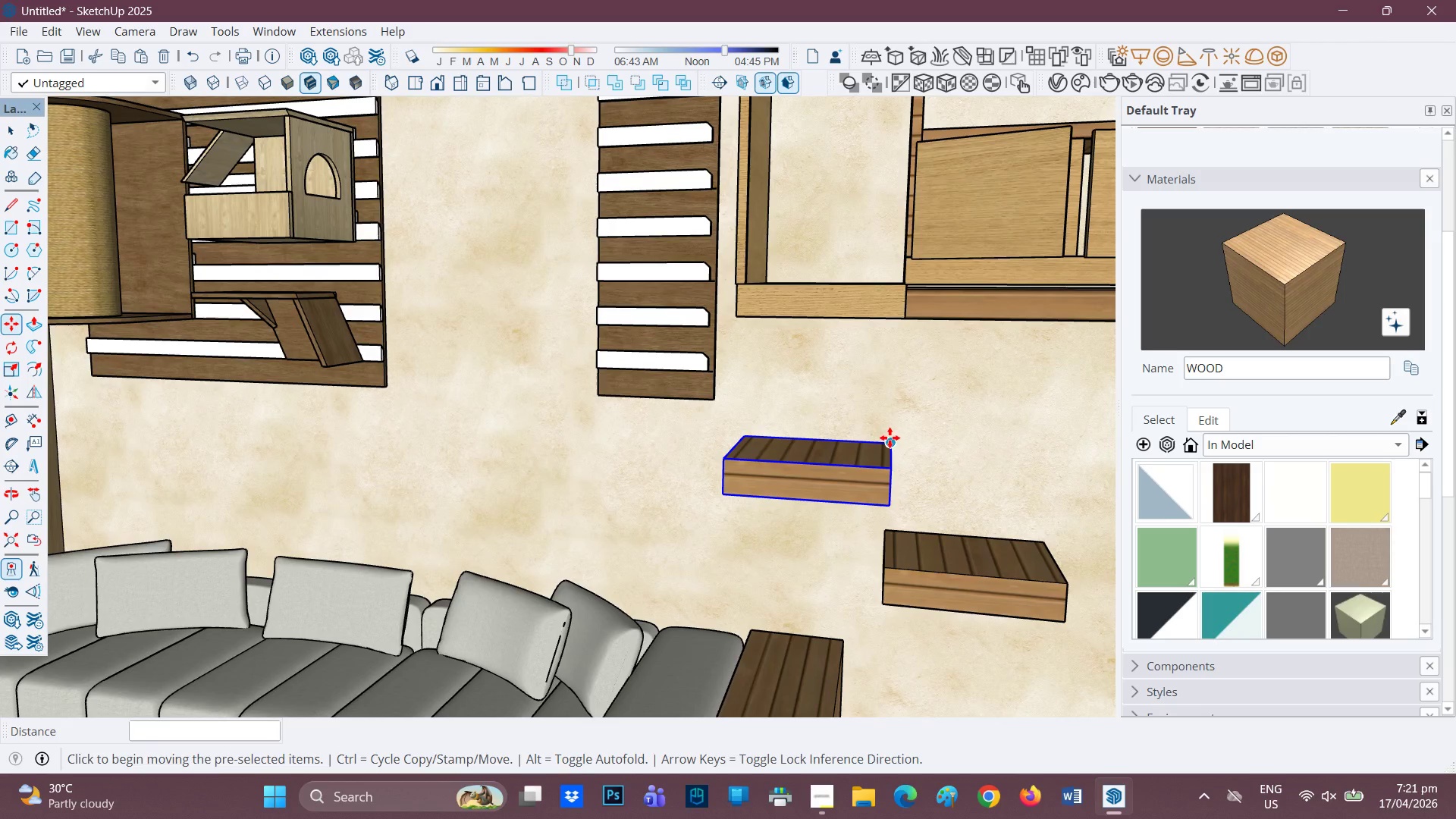 
left_click([890, 438])
 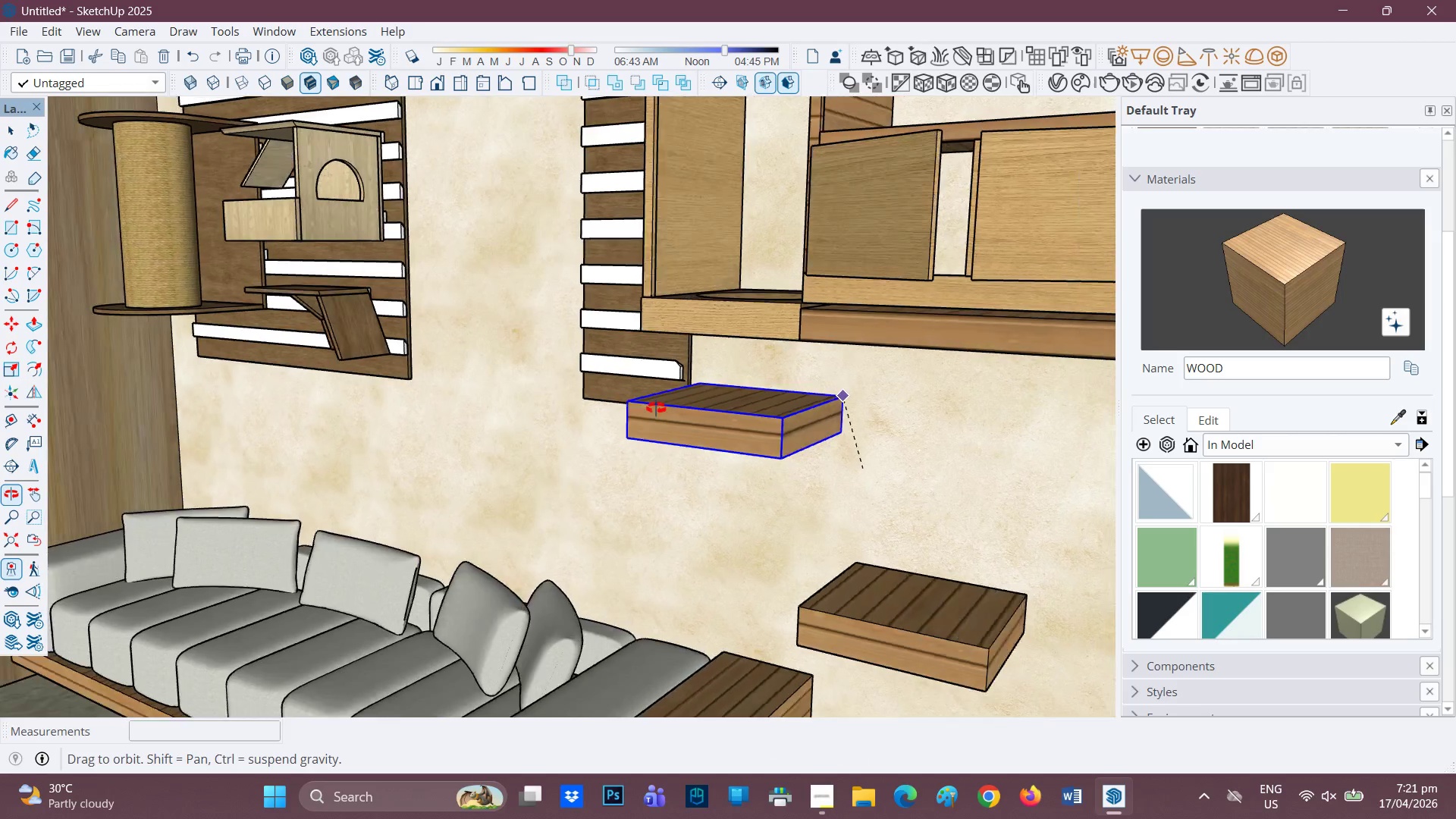 
mouse_move([833, 445])
 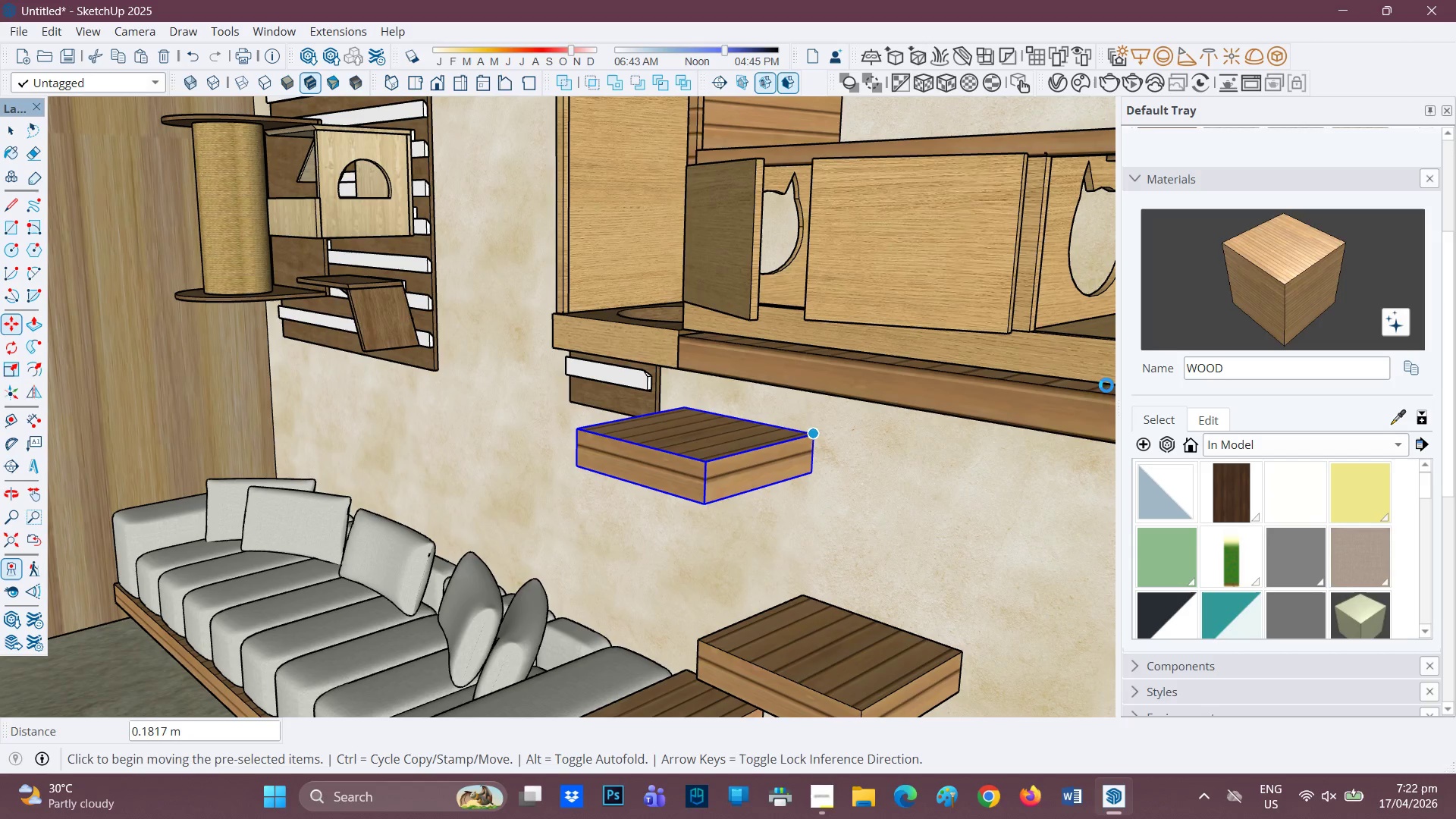 
scroll: coordinate [824, 455], scroll_direction: down, amount: 3.0
 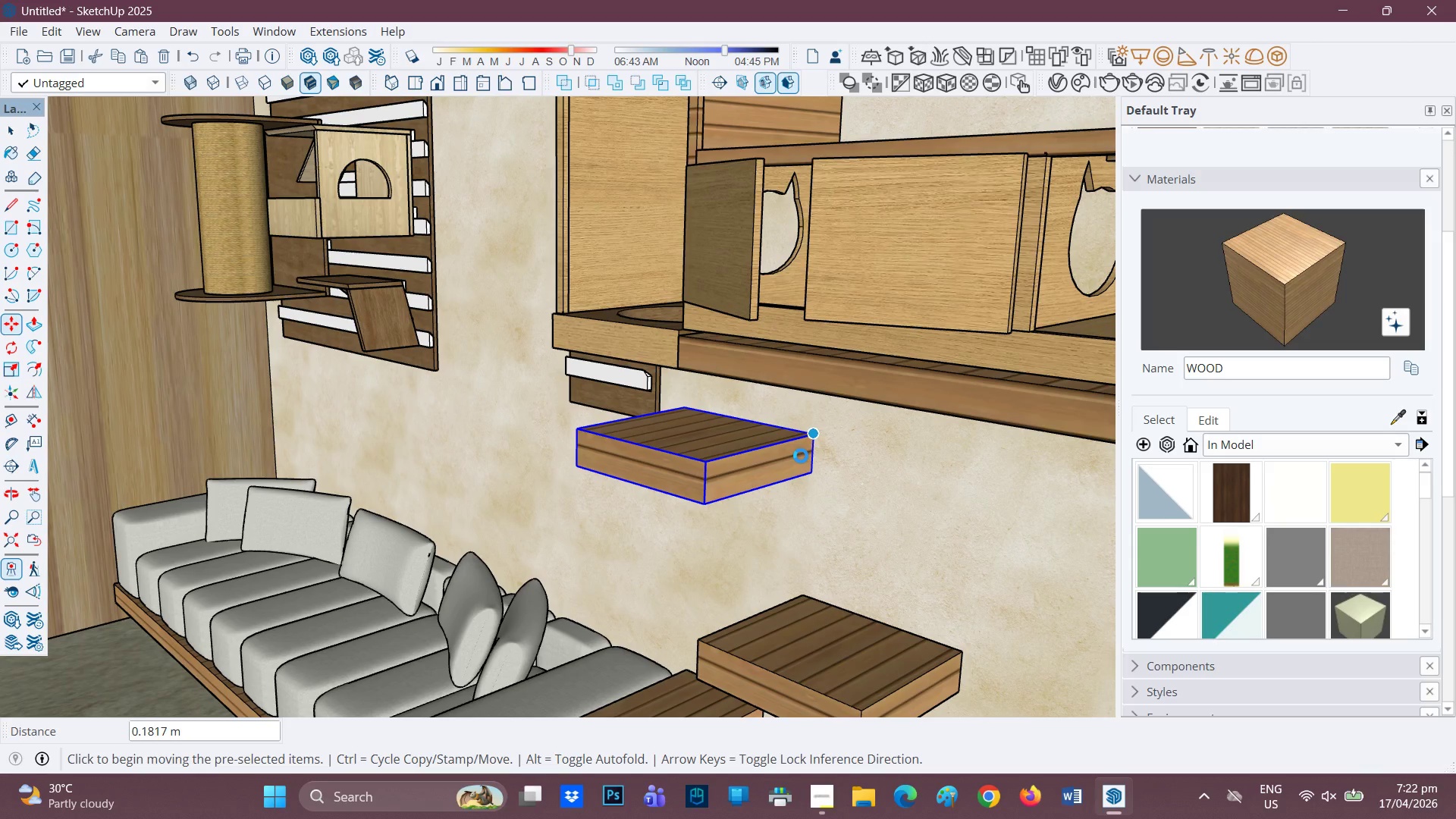 
wait(5.79)
 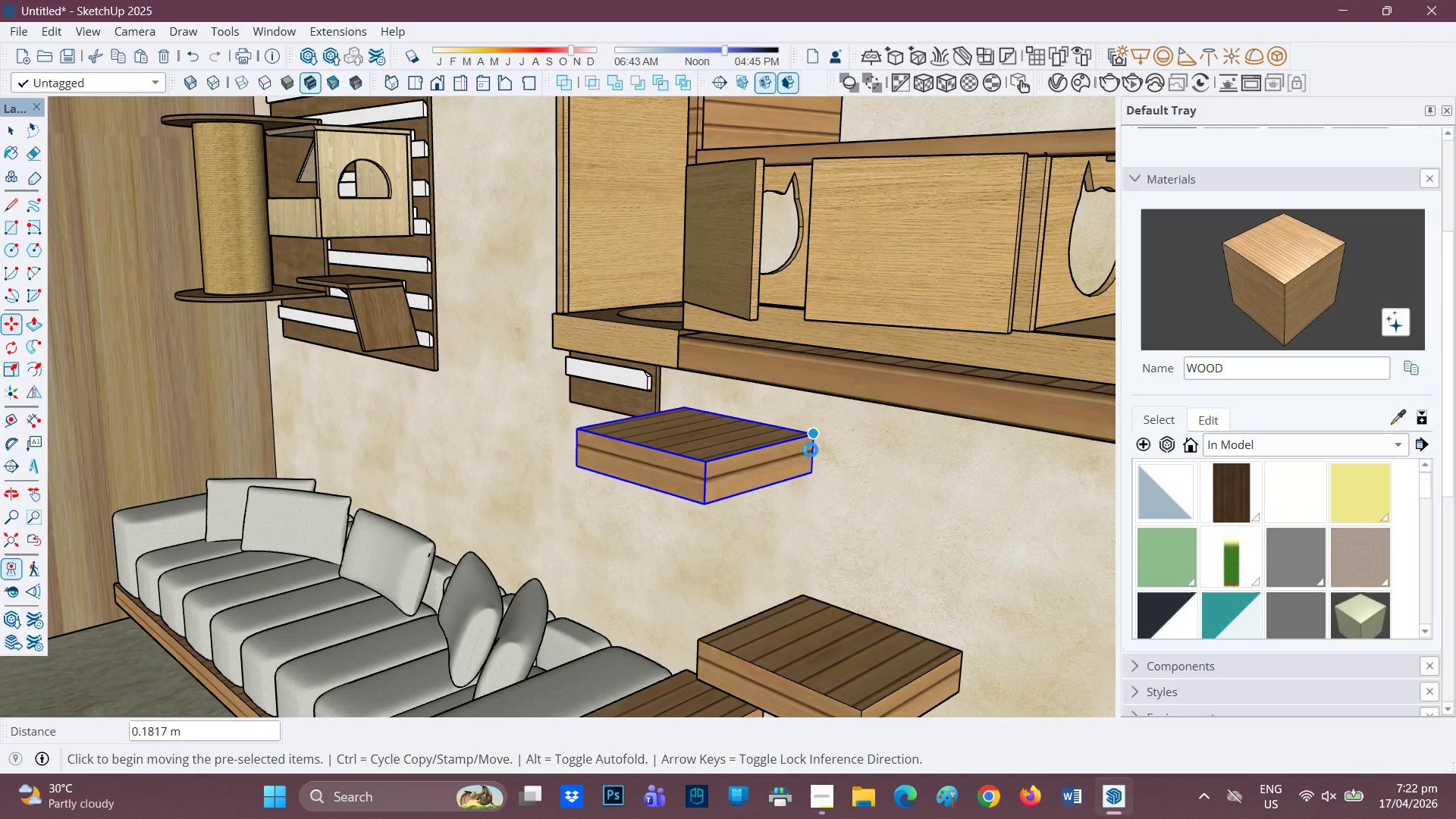 
scroll: coordinate [799, 460], scroll_direction: down, amount: 1.0
 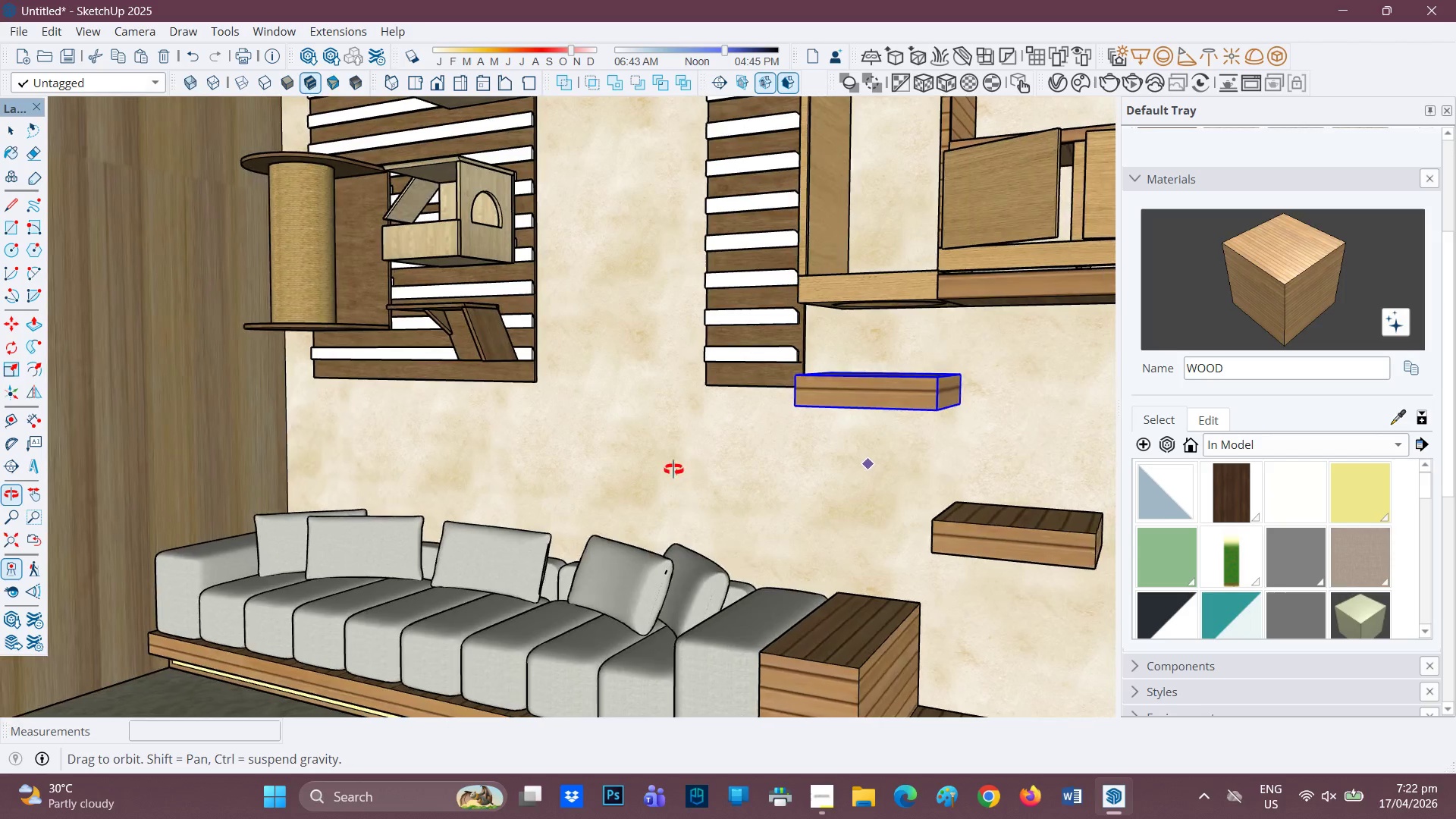 
scroll: coordinate [986, 419], scroll_direction: up, amount: 1.0
 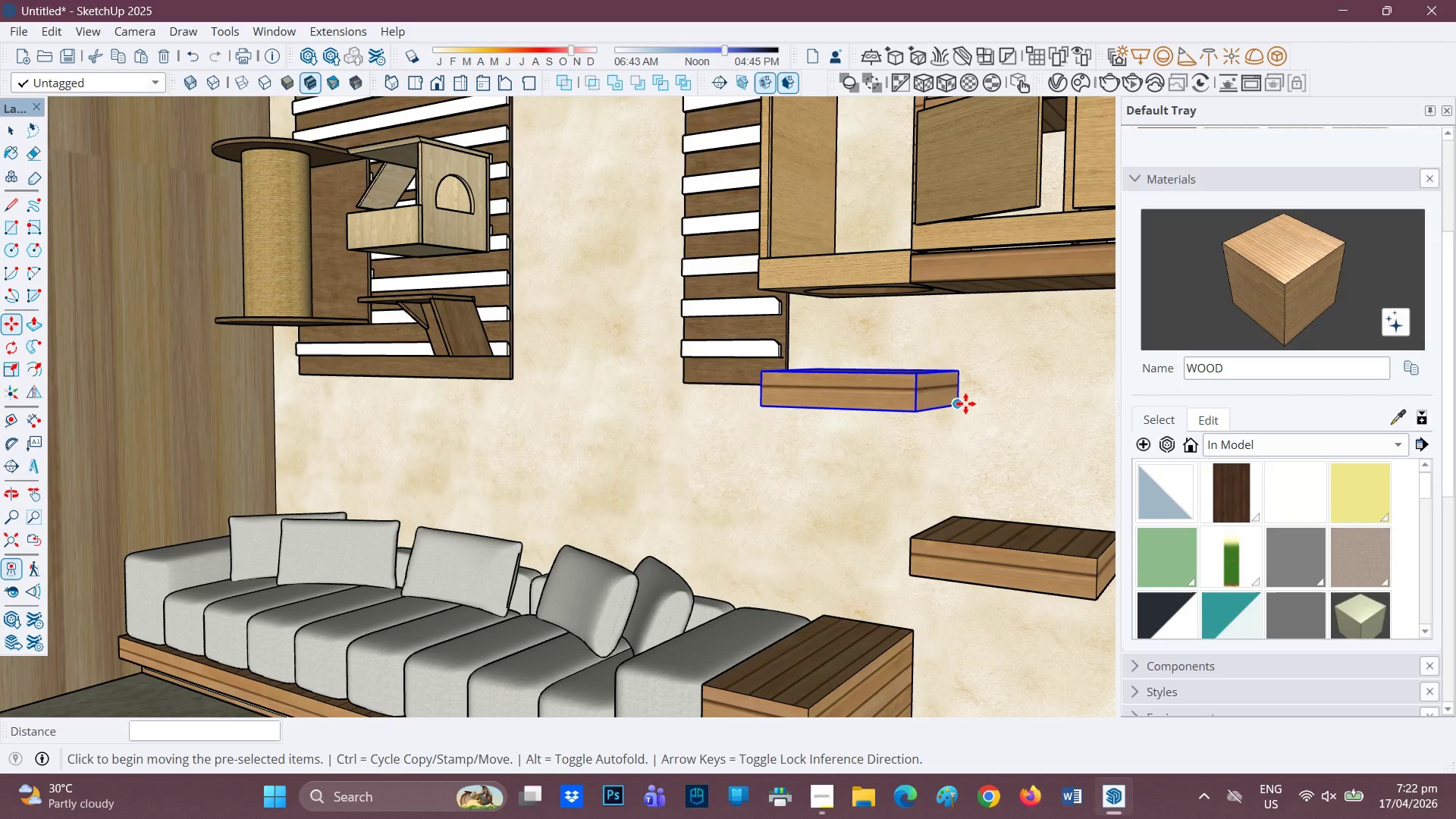 
left_click([964, 403])
 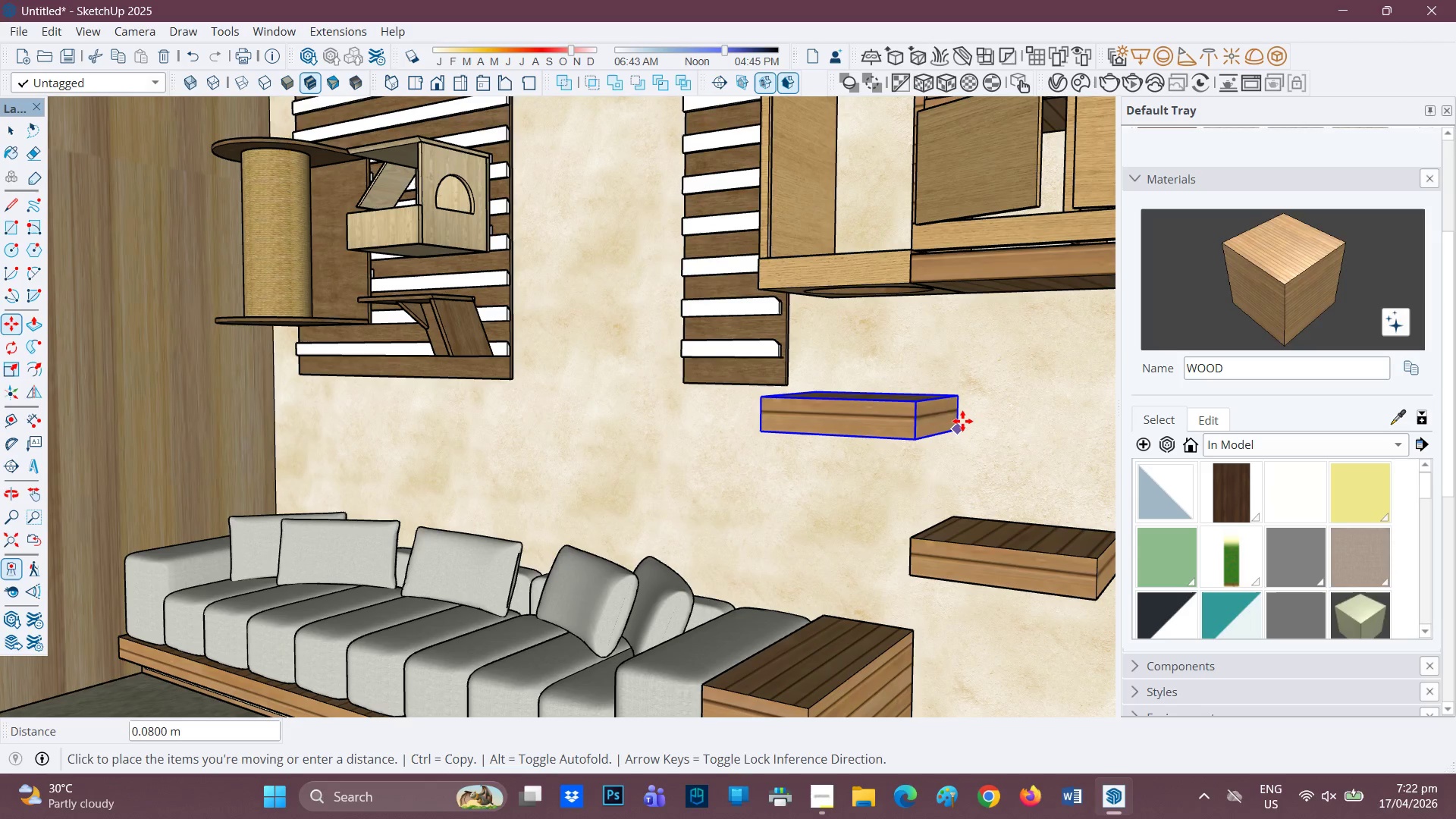 
left_click([962, 421])
 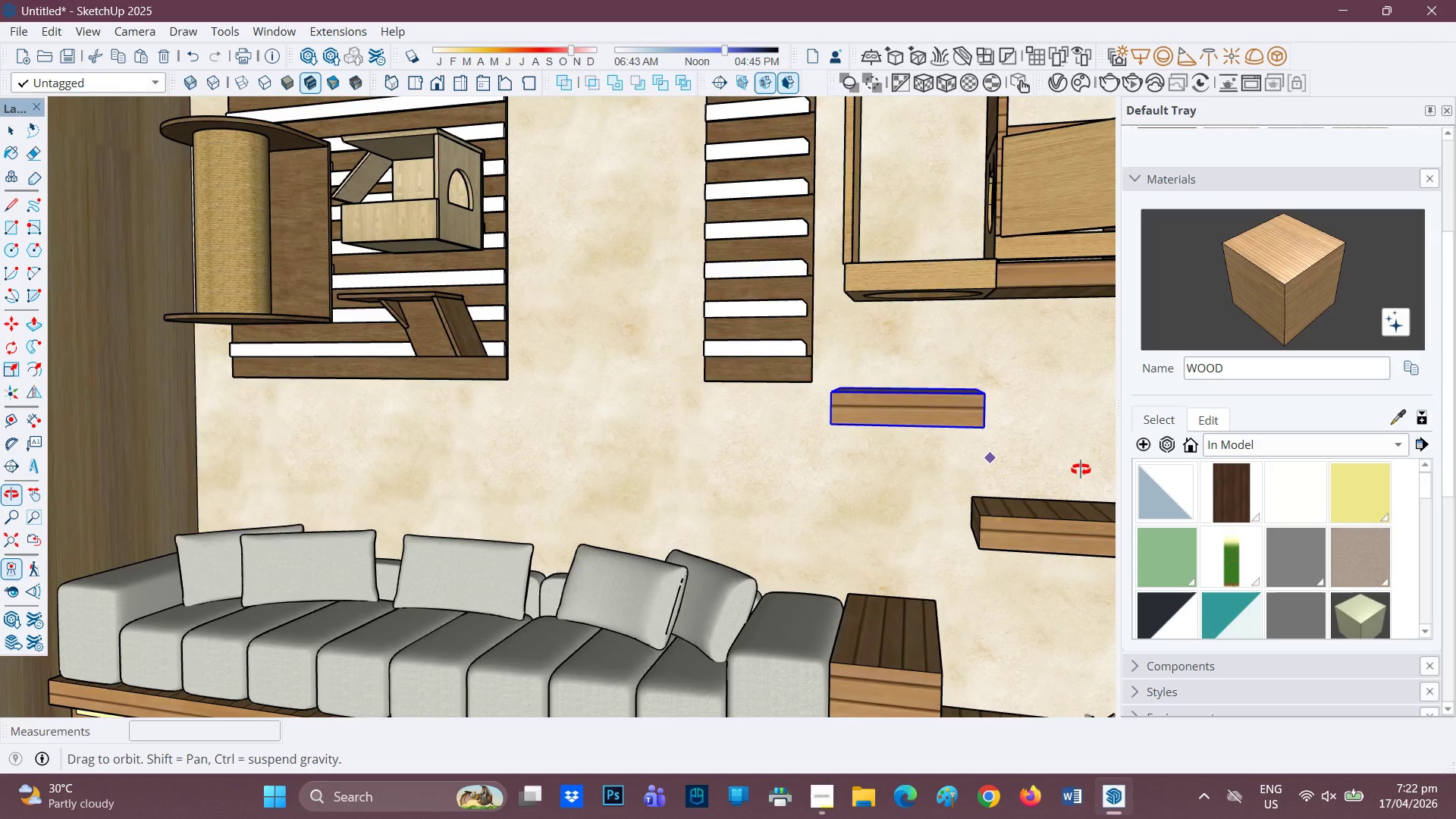 
scroll: coordinate [985, 453], scroll_direction: down, amount: 4.0
 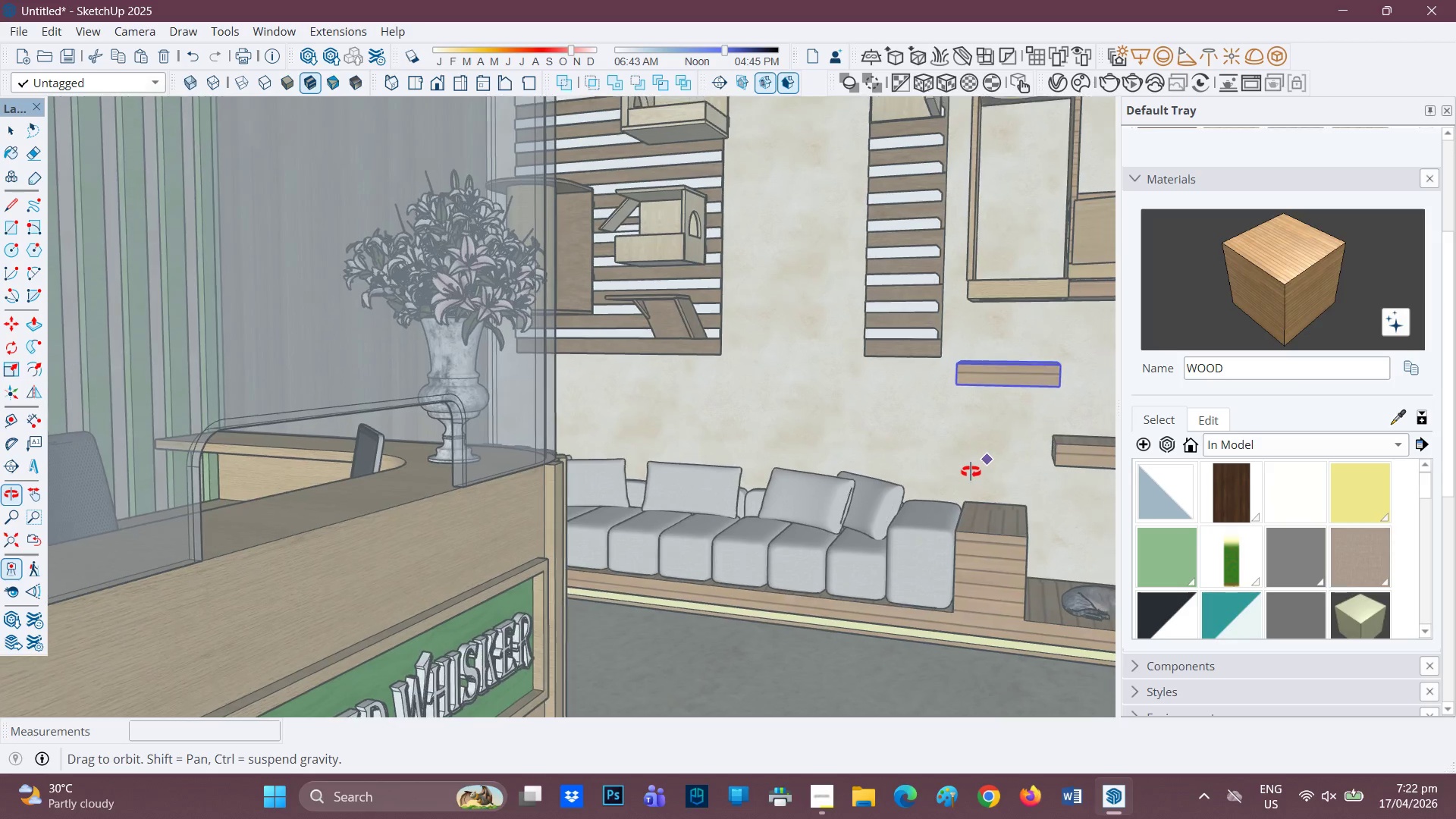 
key(H)
 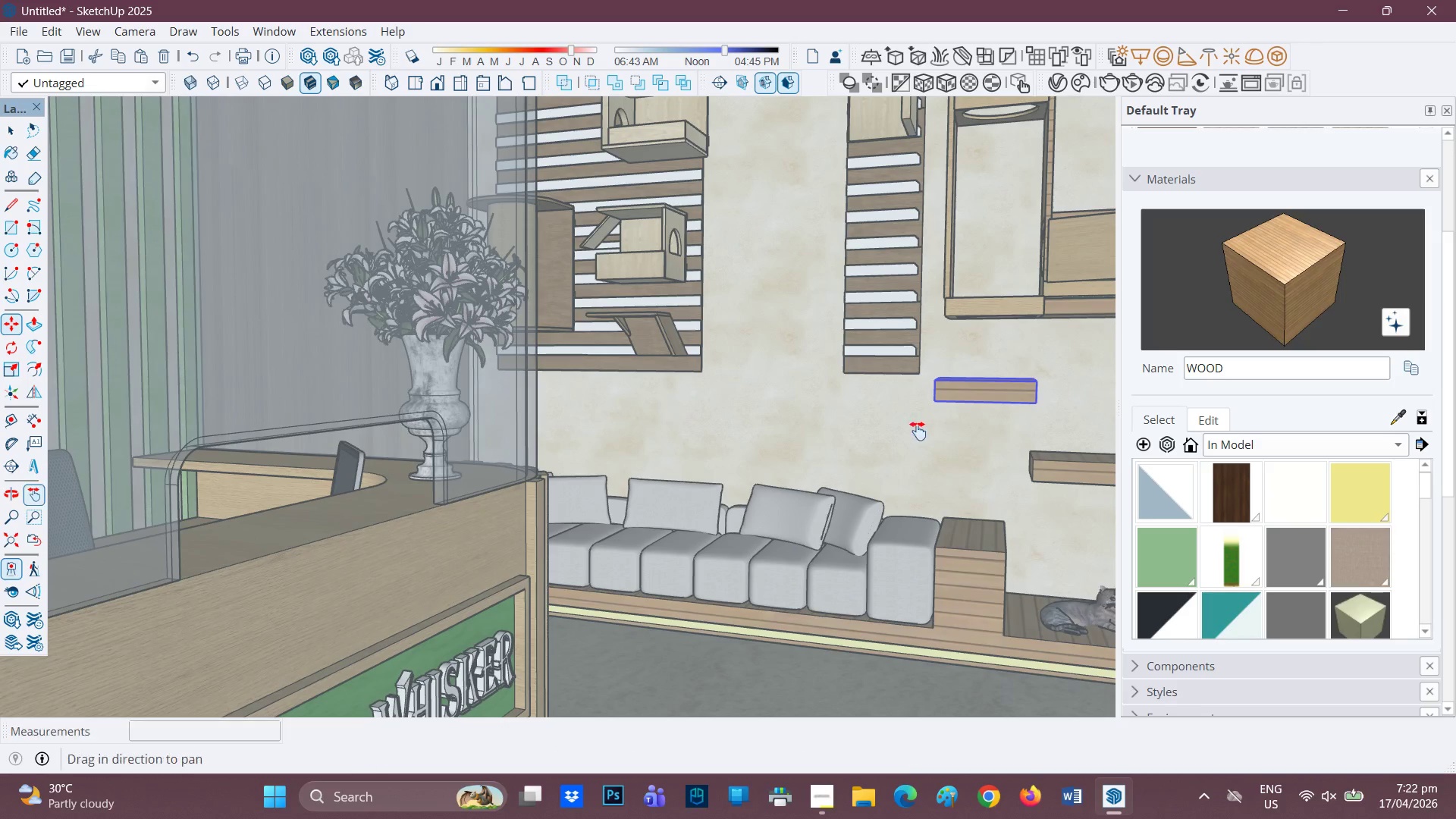 
left_click_drag(start_coordinate=[921, 431], to_coordinate=[723, 457])
 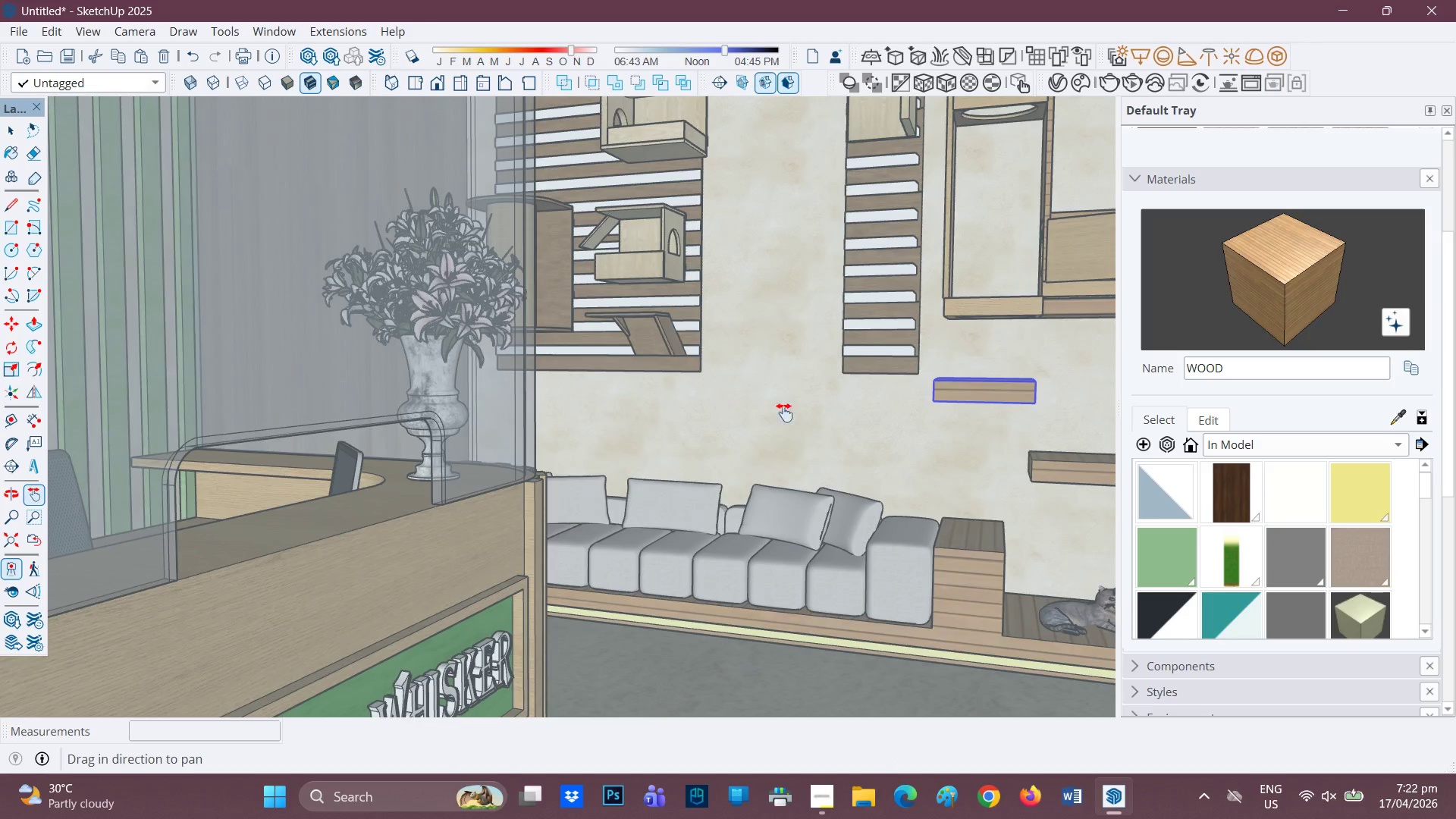 
scroll: coordinate [940, 400], scroll_direction: up, amount: 31.0
 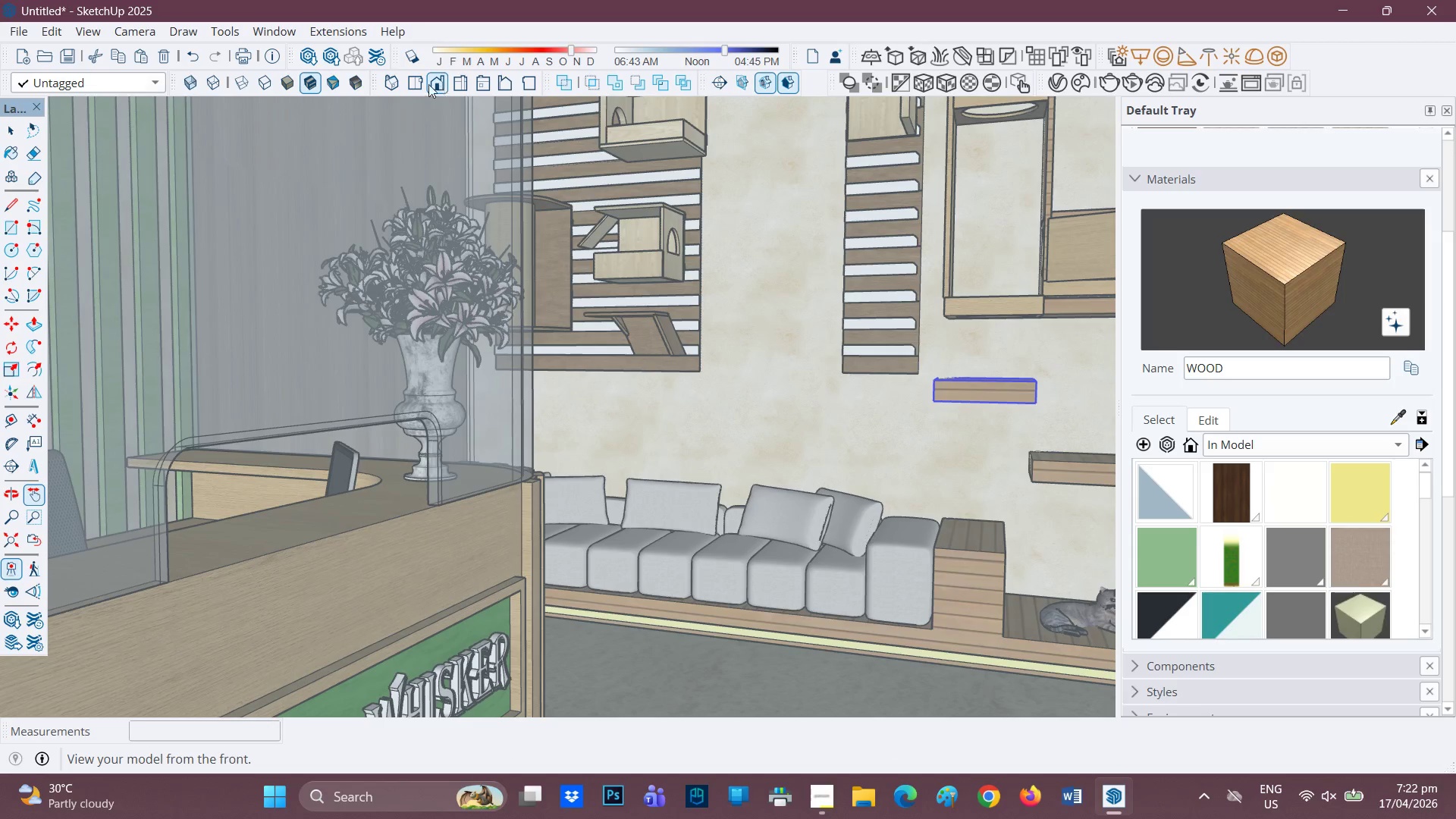 
left_click([416, 84])
 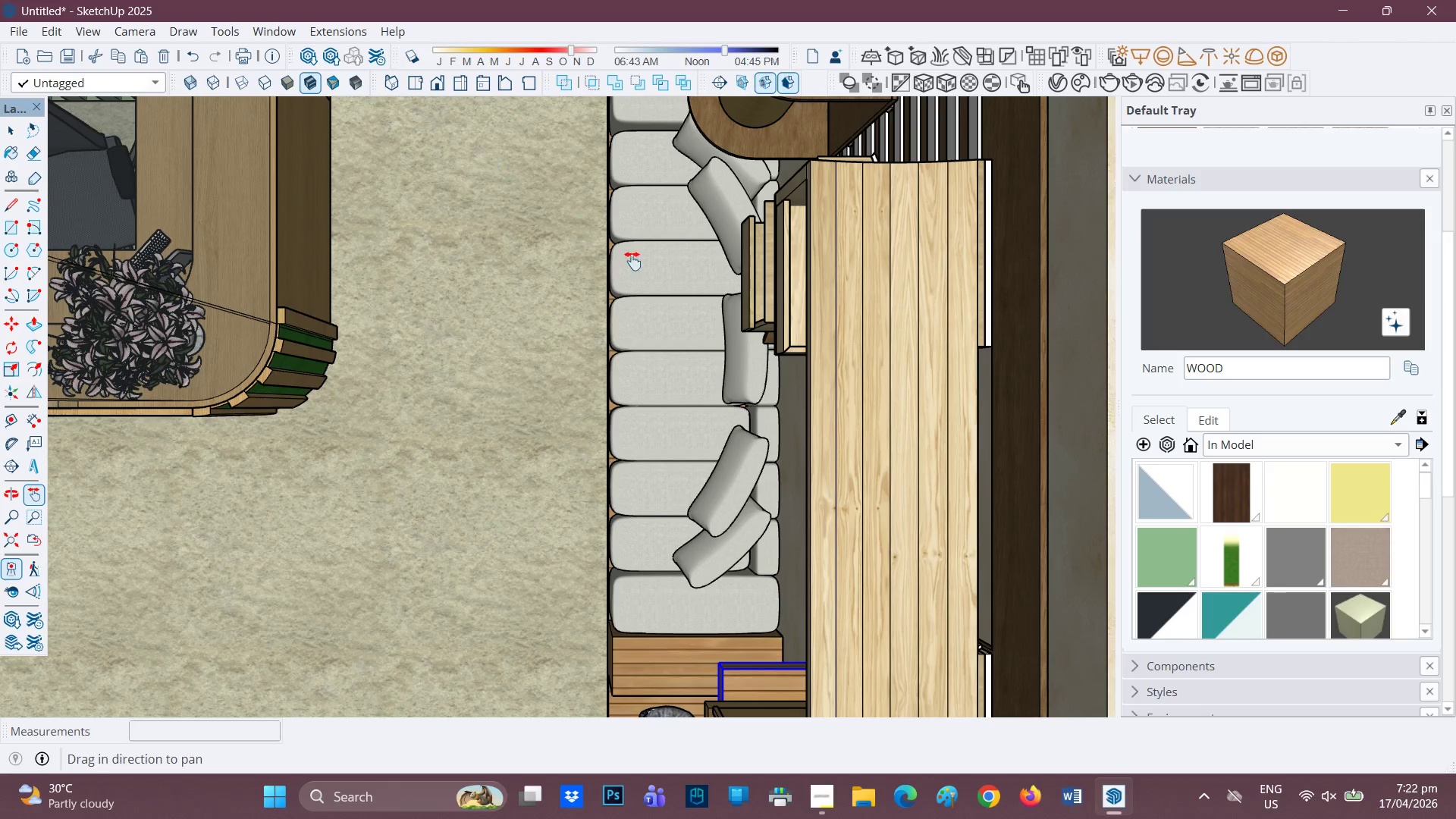 
scroll: coordinate [636, 293], scroll_direction: down, amount: 3.0
 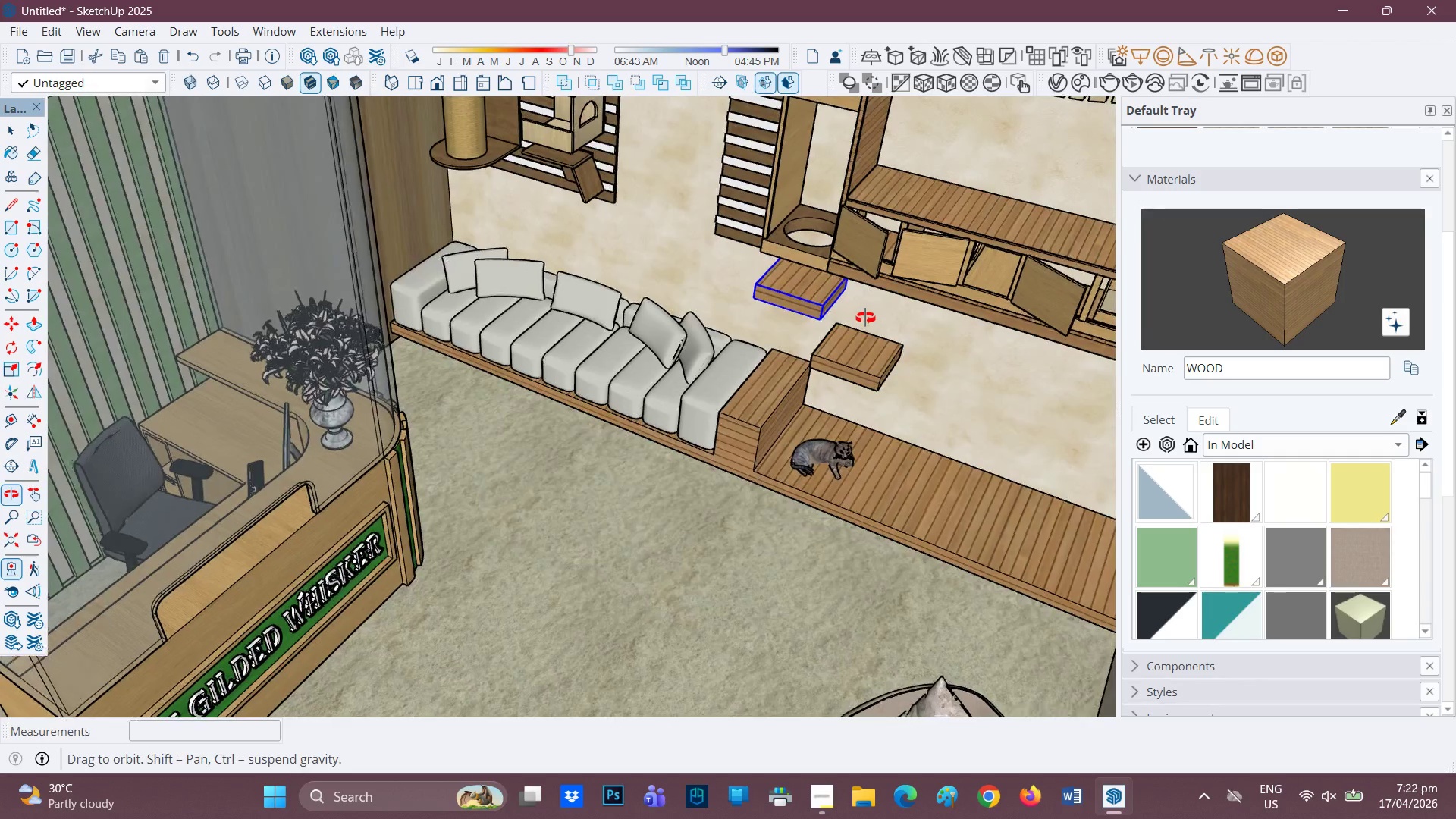 
scroll: coordinate [824, 285], scroll_direction: up, amount: 8.0
 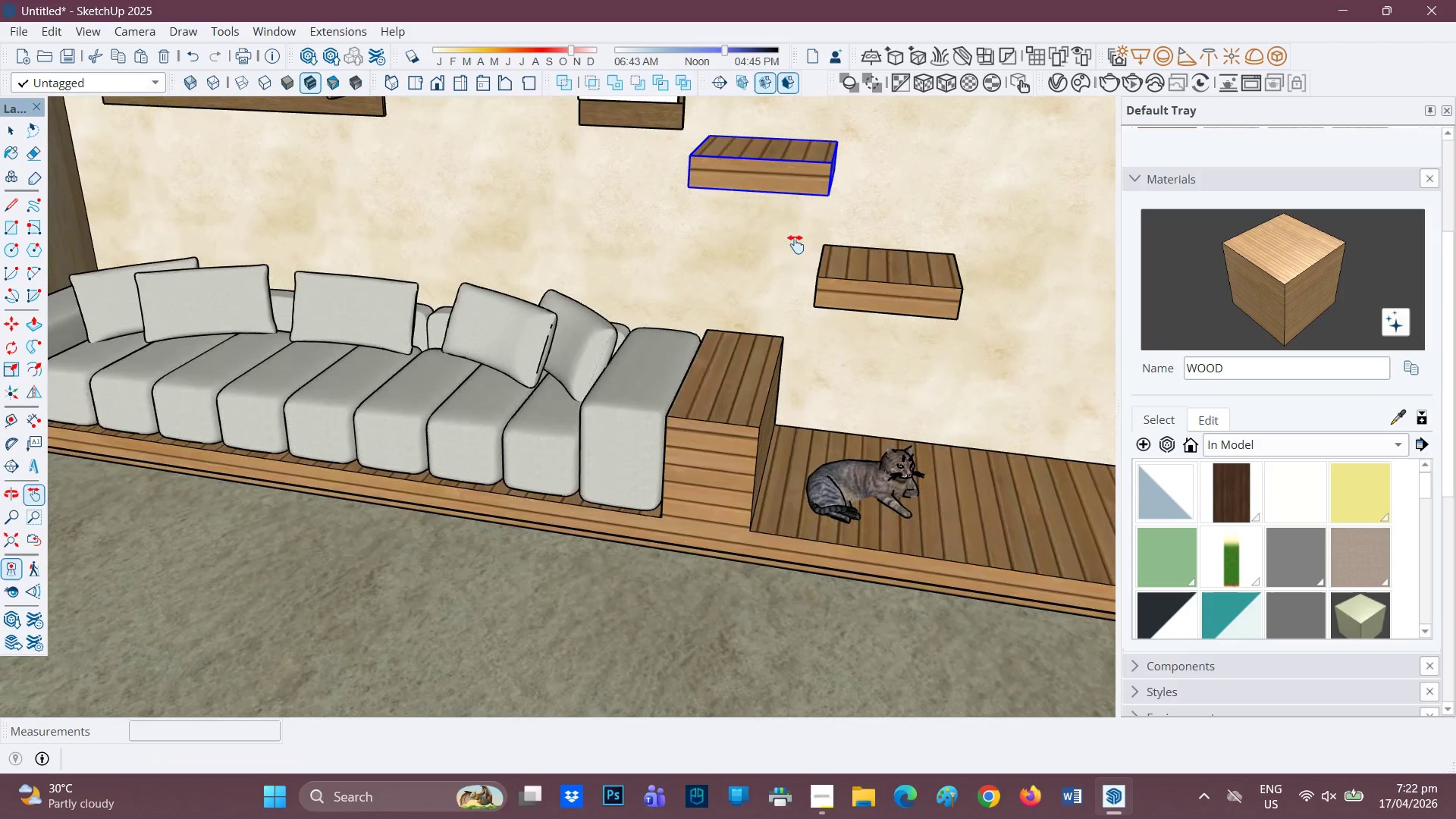 
key(H)
 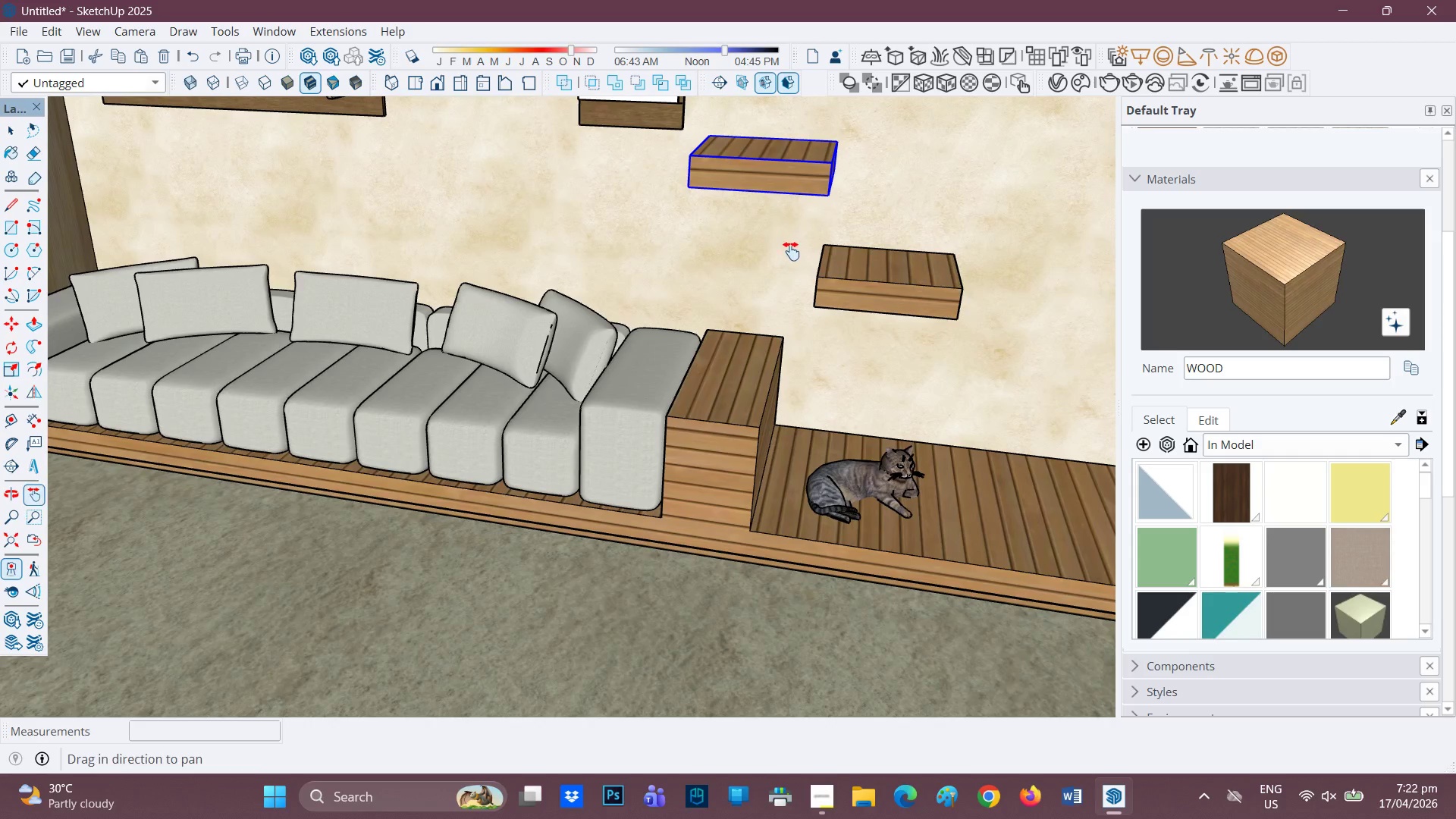 
left_click_drag(start_coordinate=[793, 247], to_coordinate=[698, 445])
 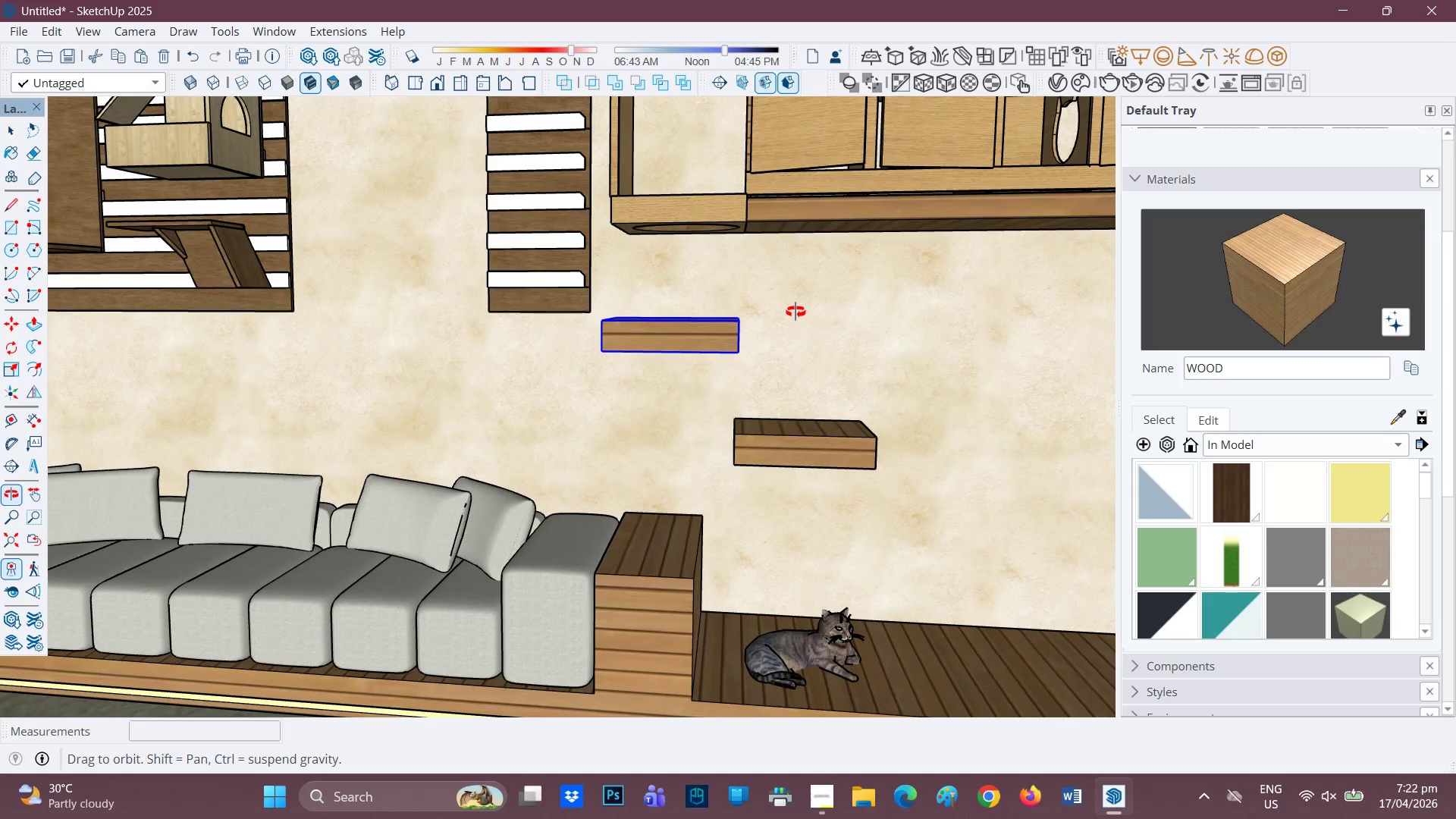 
scroll: coordinate [671, 312], scroll_direction: up, amount: 4.0
 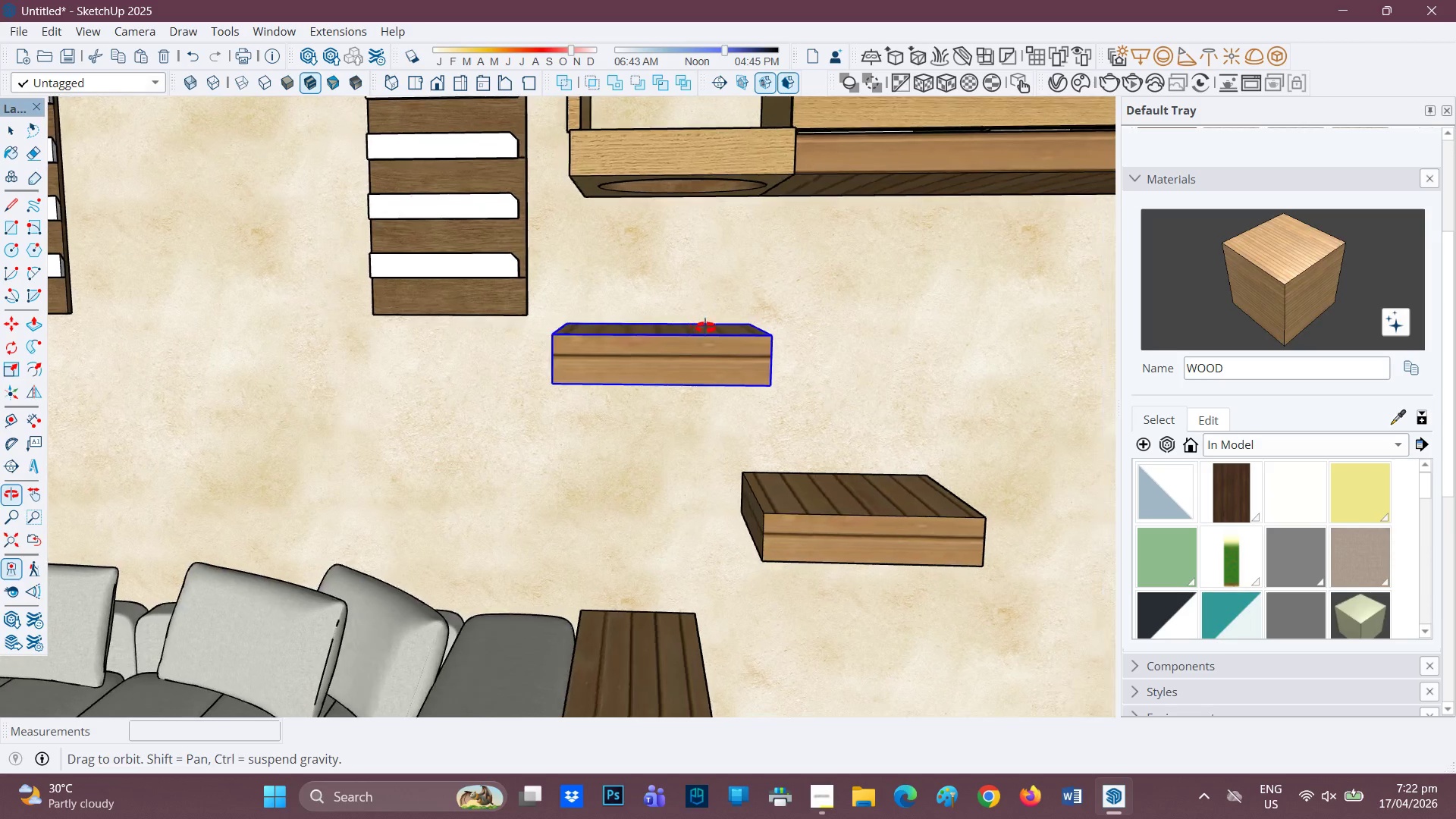 
key(Space)
 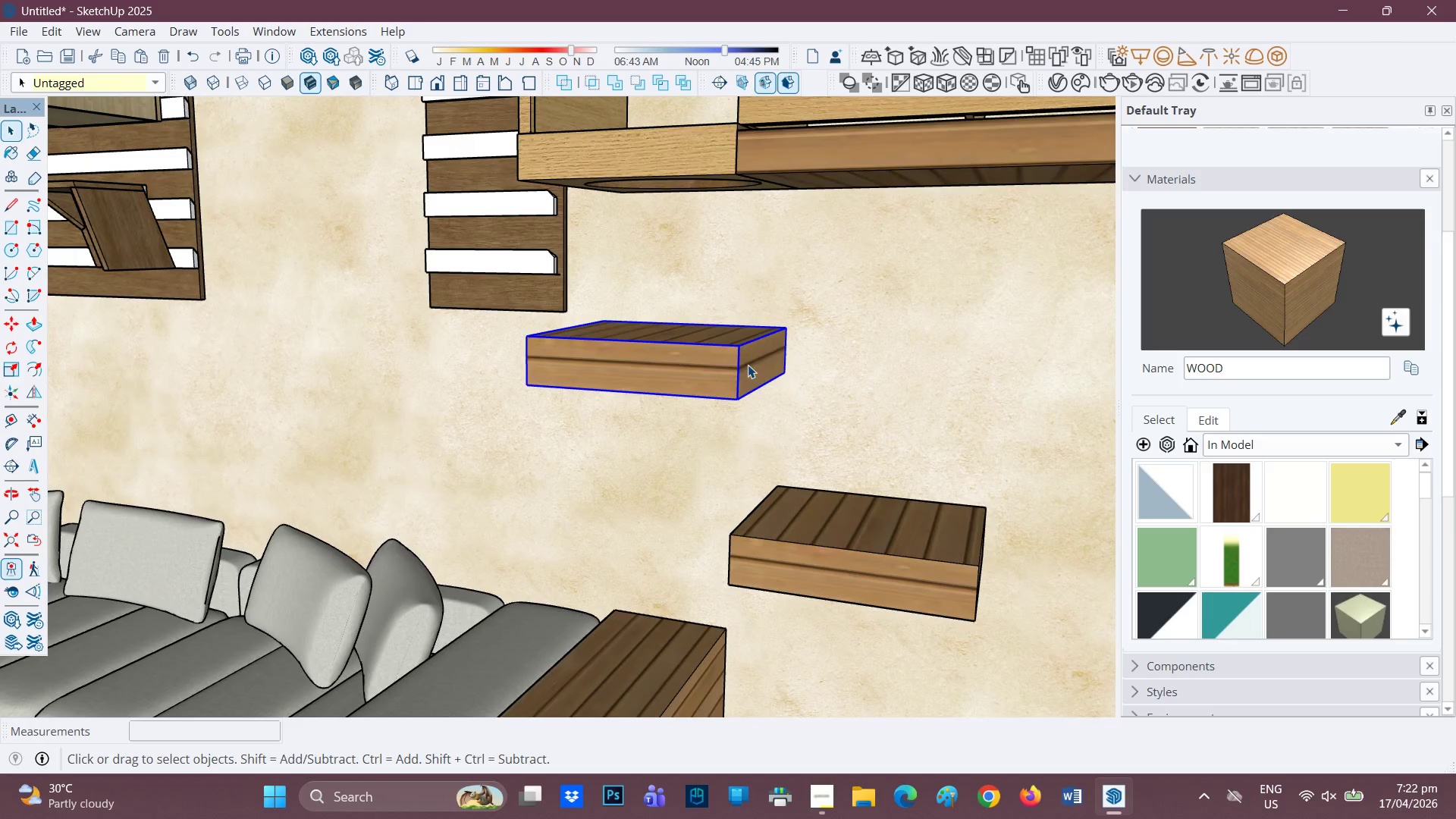 
double_click([748, 365])
 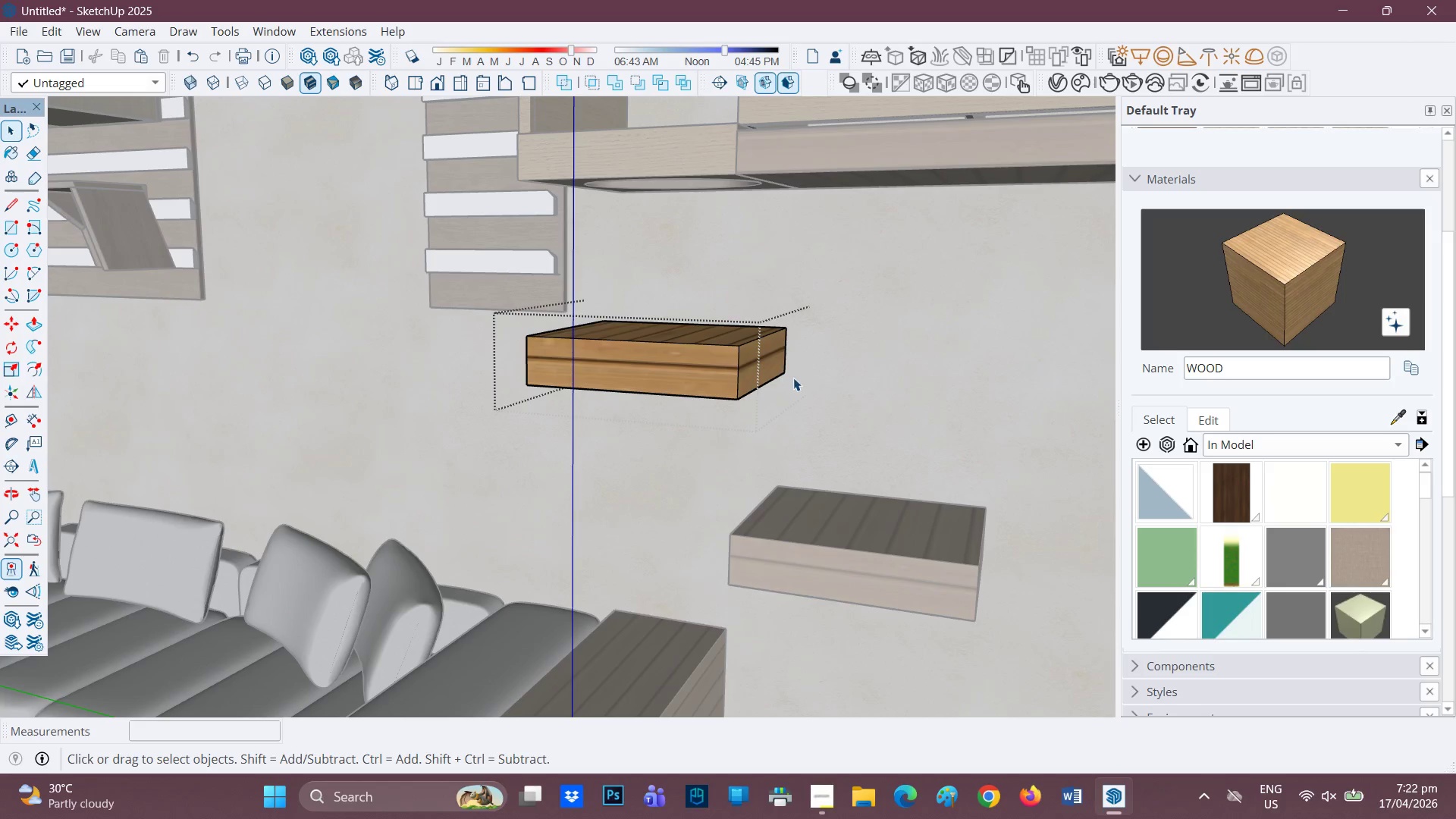 
key(P)
 